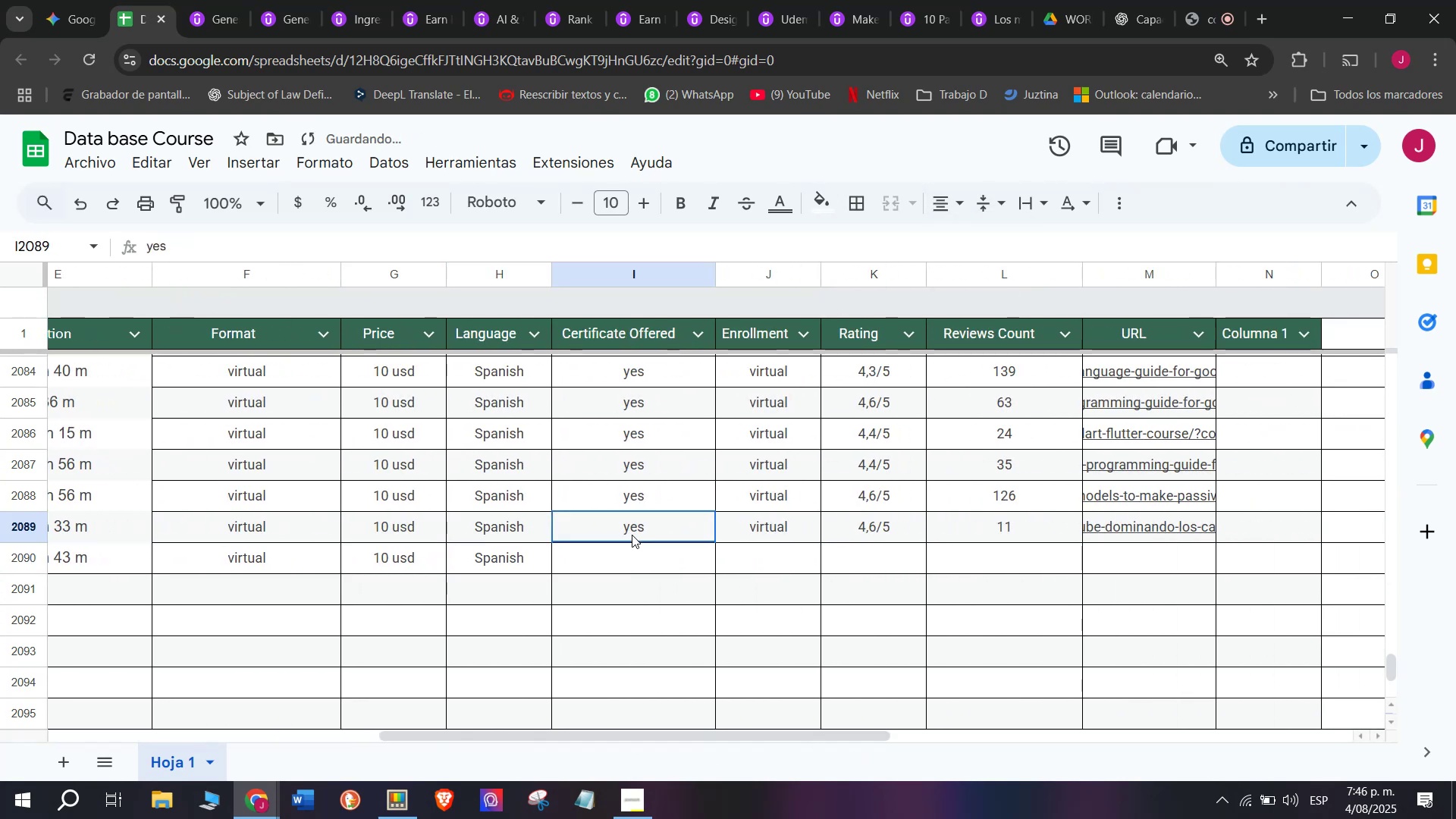 
key(Control+ControlLeft)
 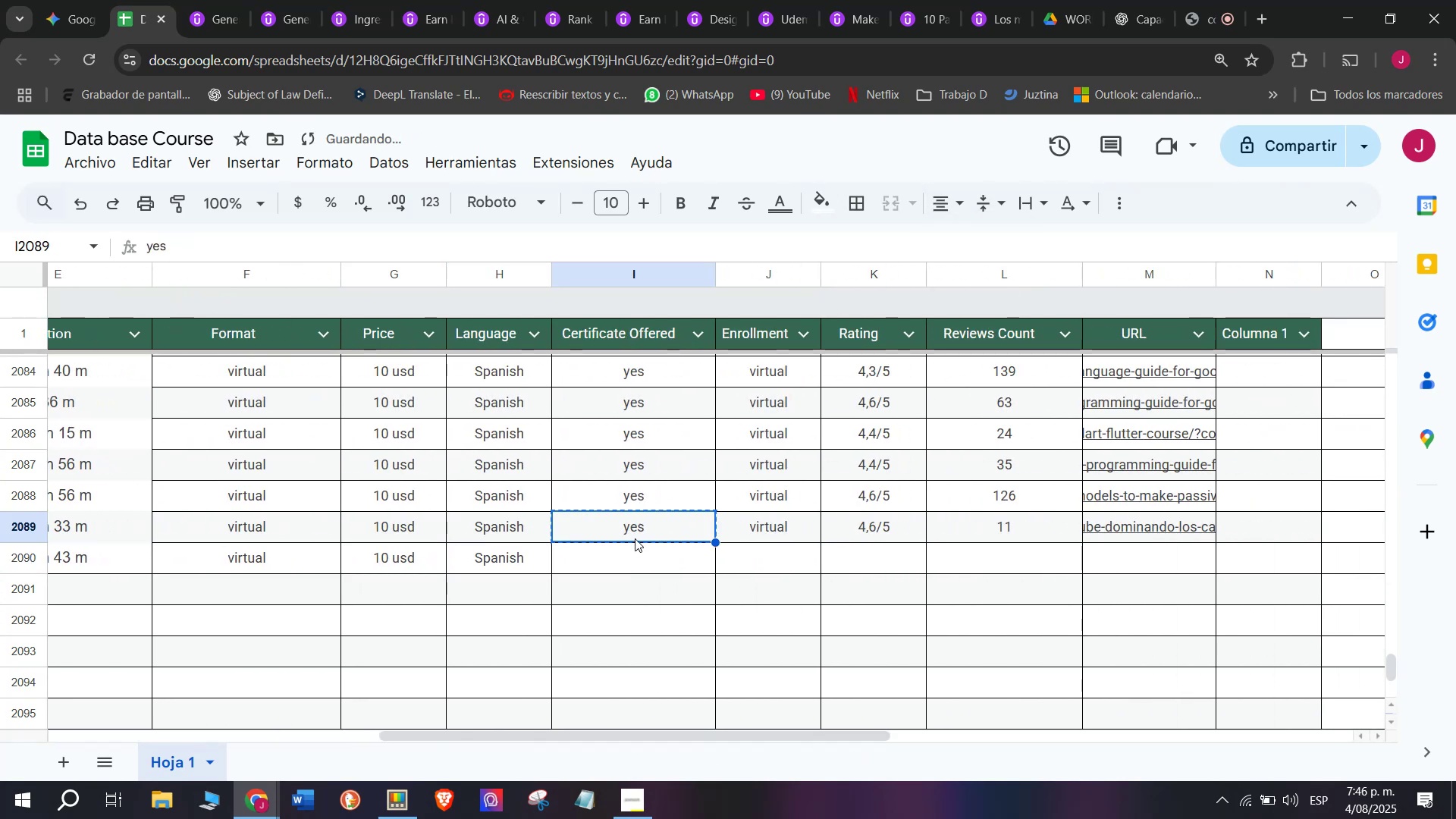 
key(Break)
 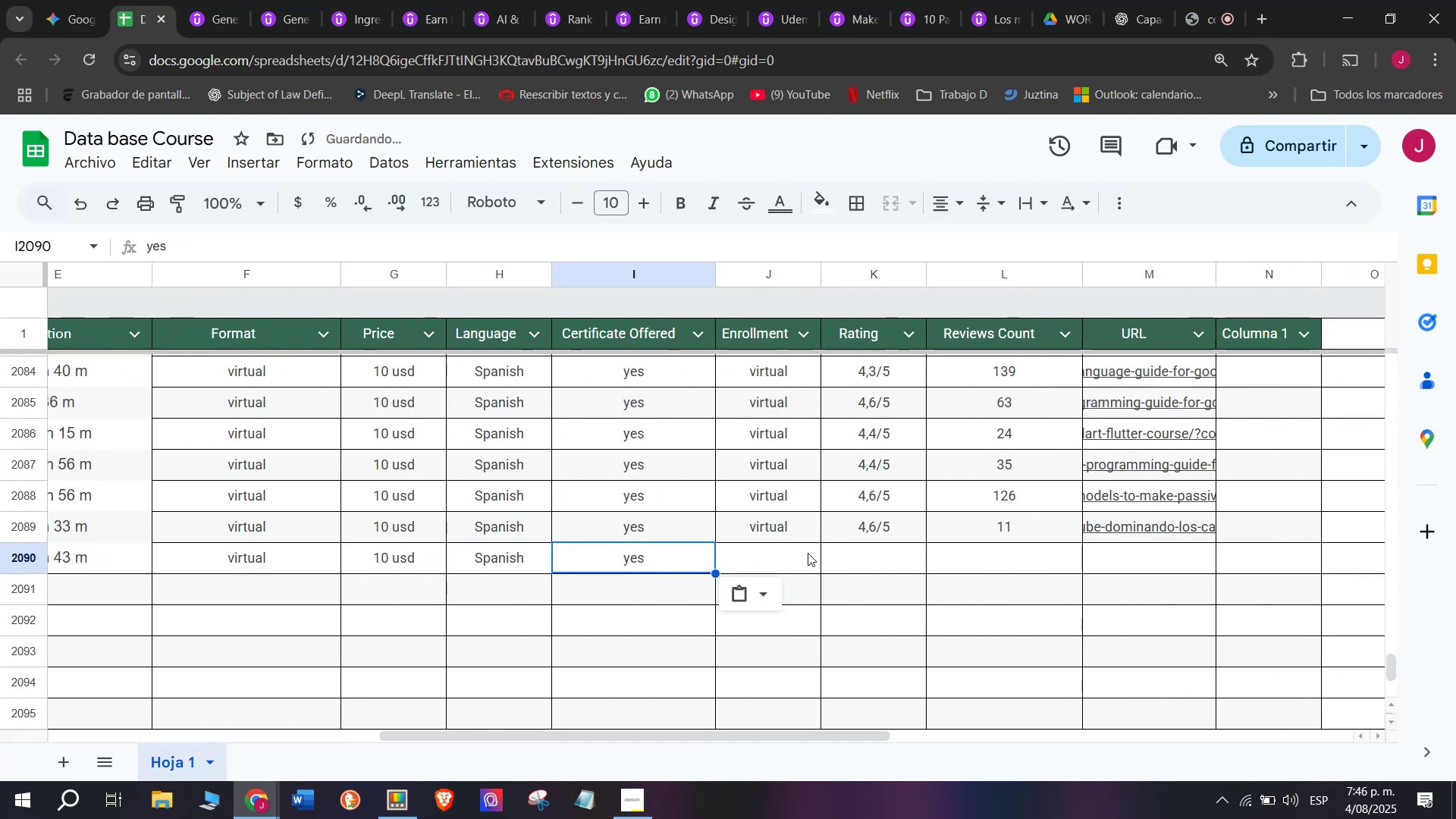 
key(Control+C)
 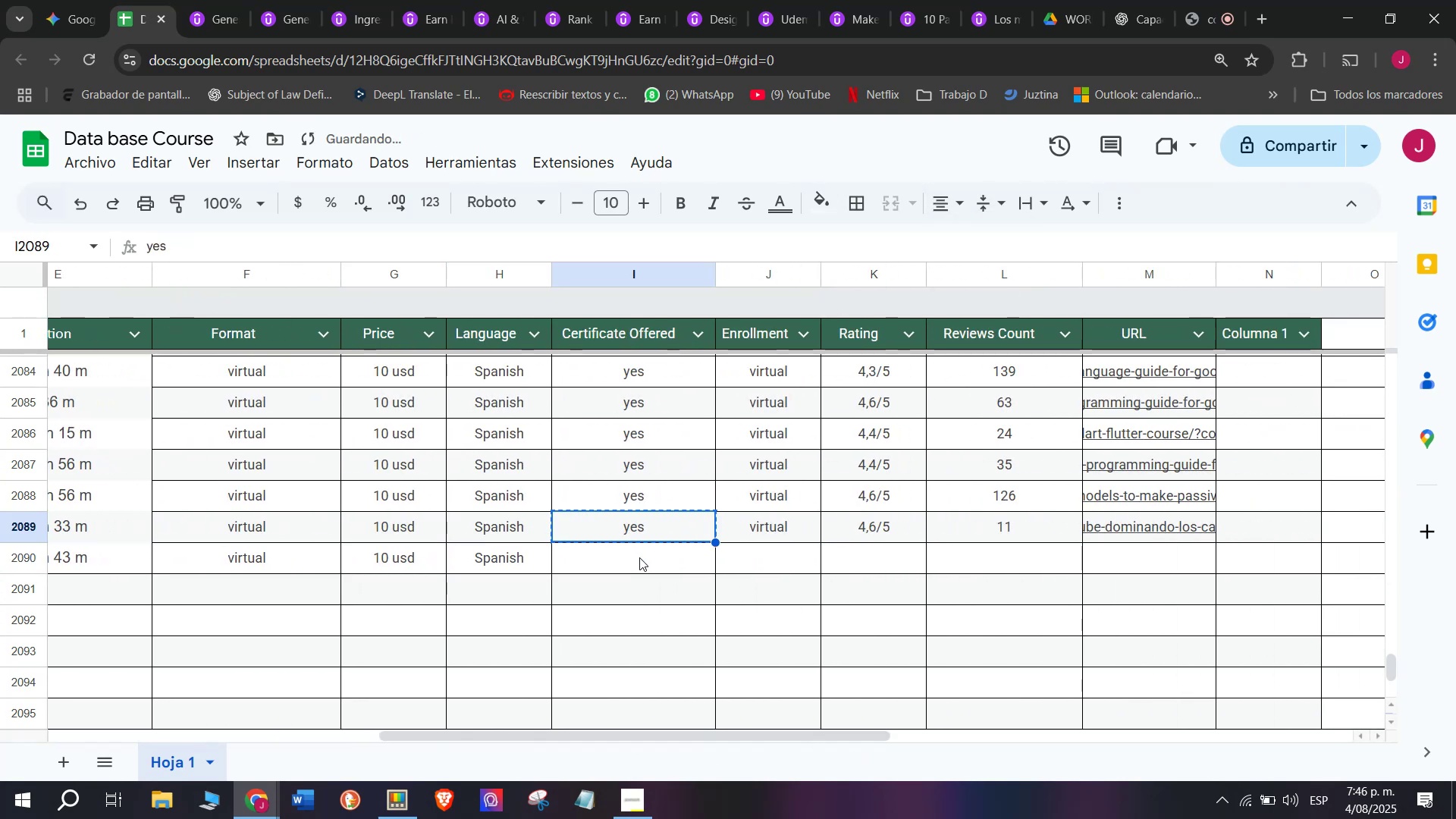 
key(Z)
 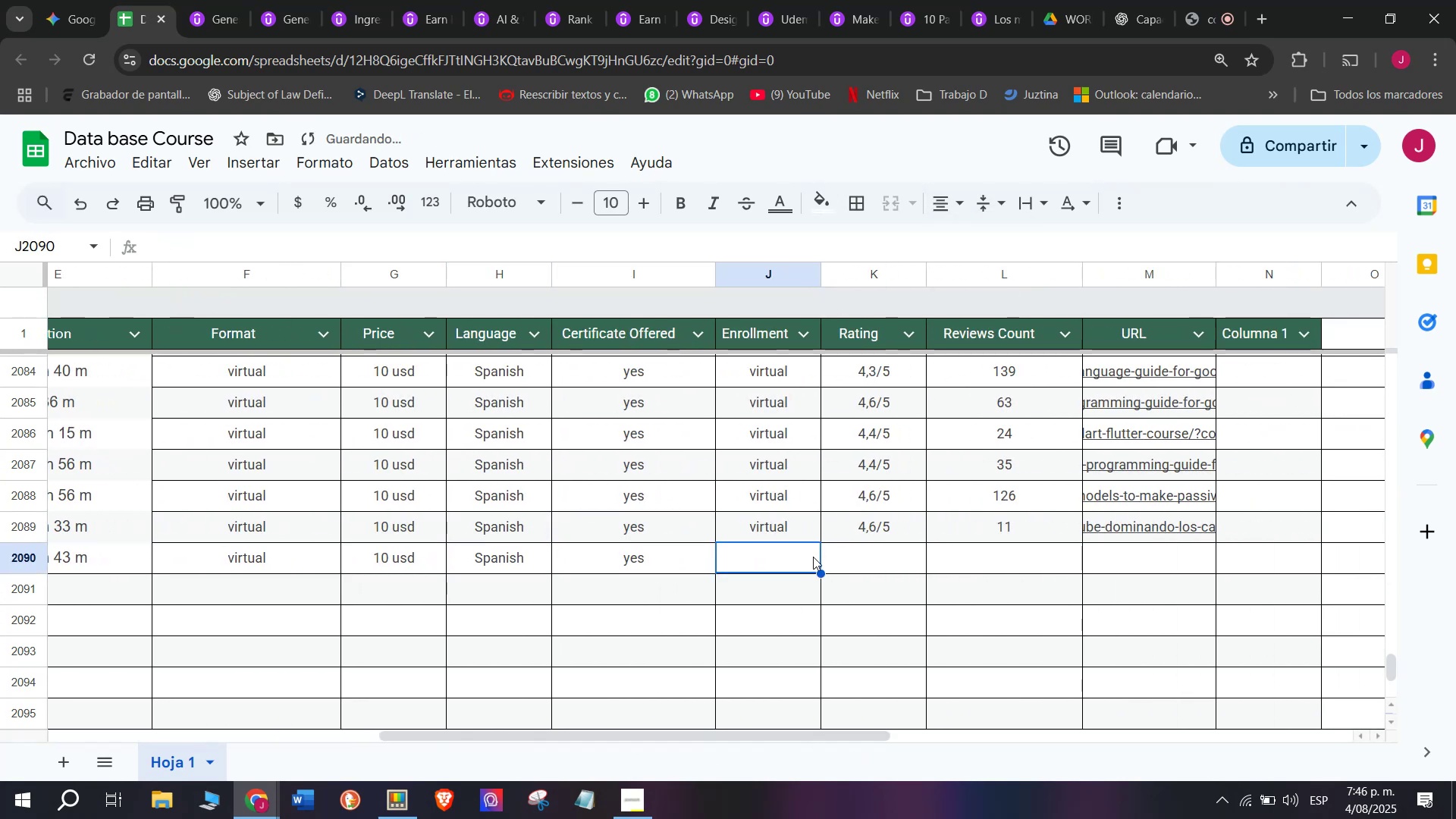 
key(Control+ControlLeft)
 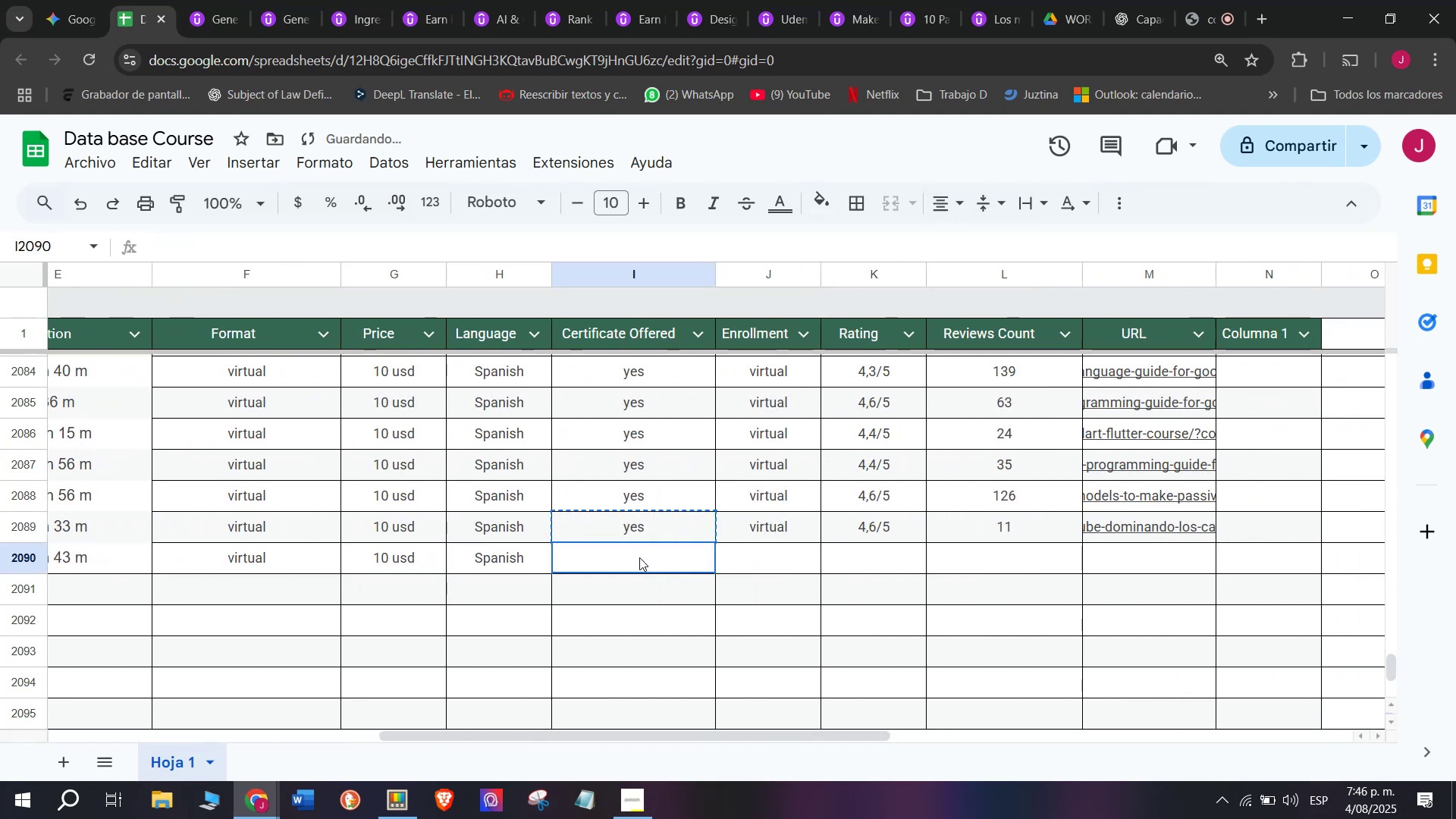 
key(Control+V)
 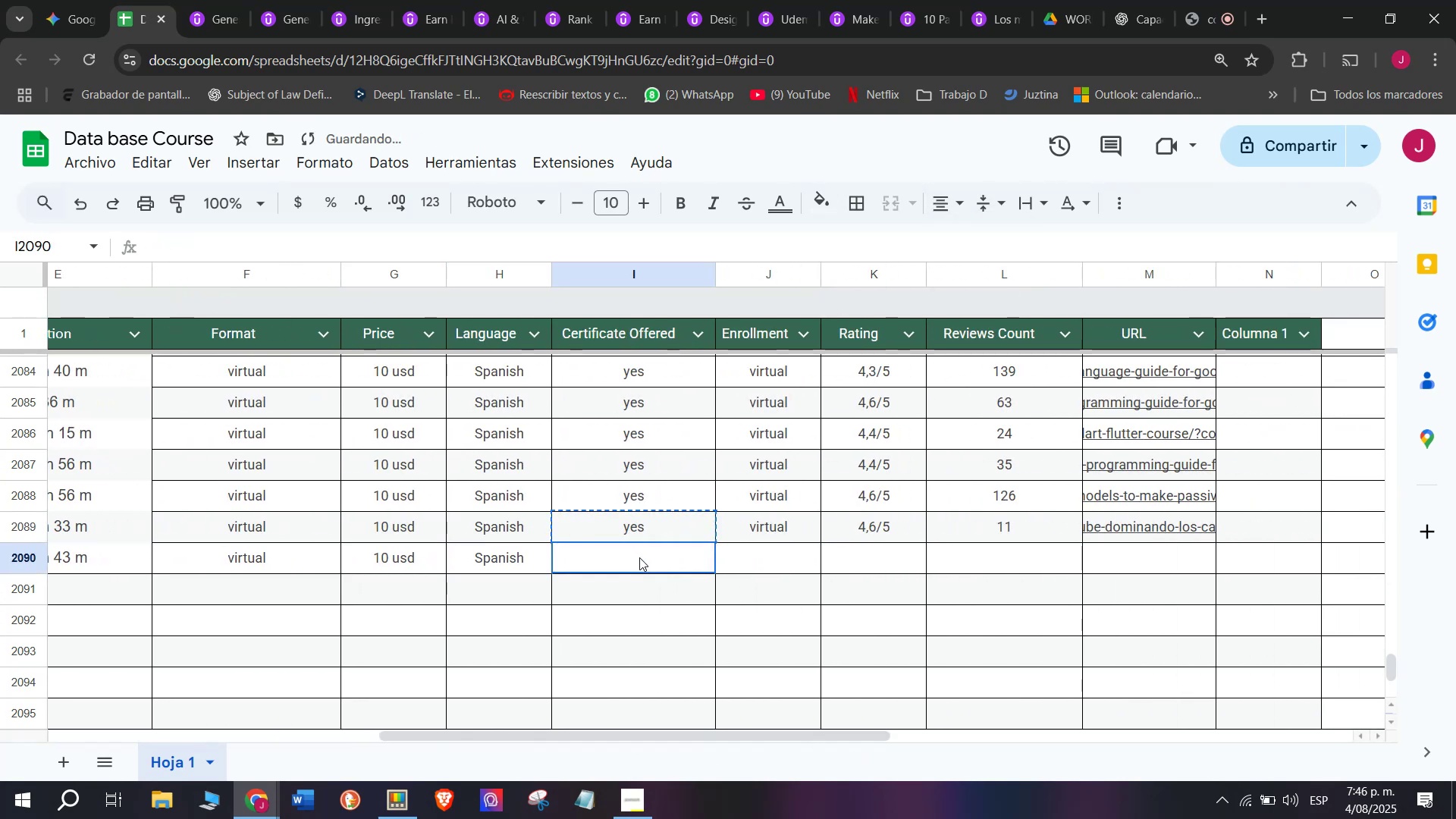 
triple_click([639, 557])
 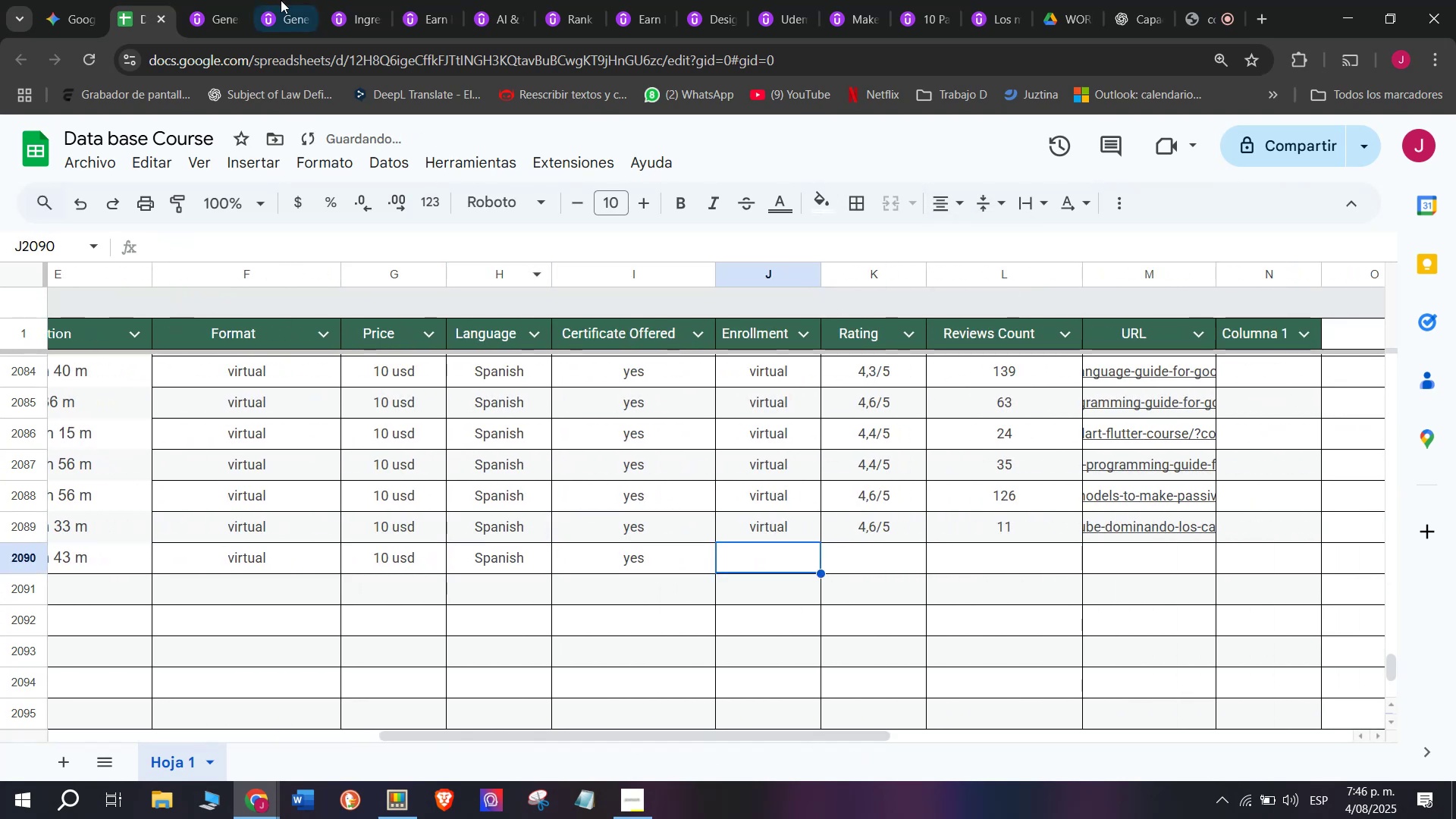 
left_click([202, 0])
 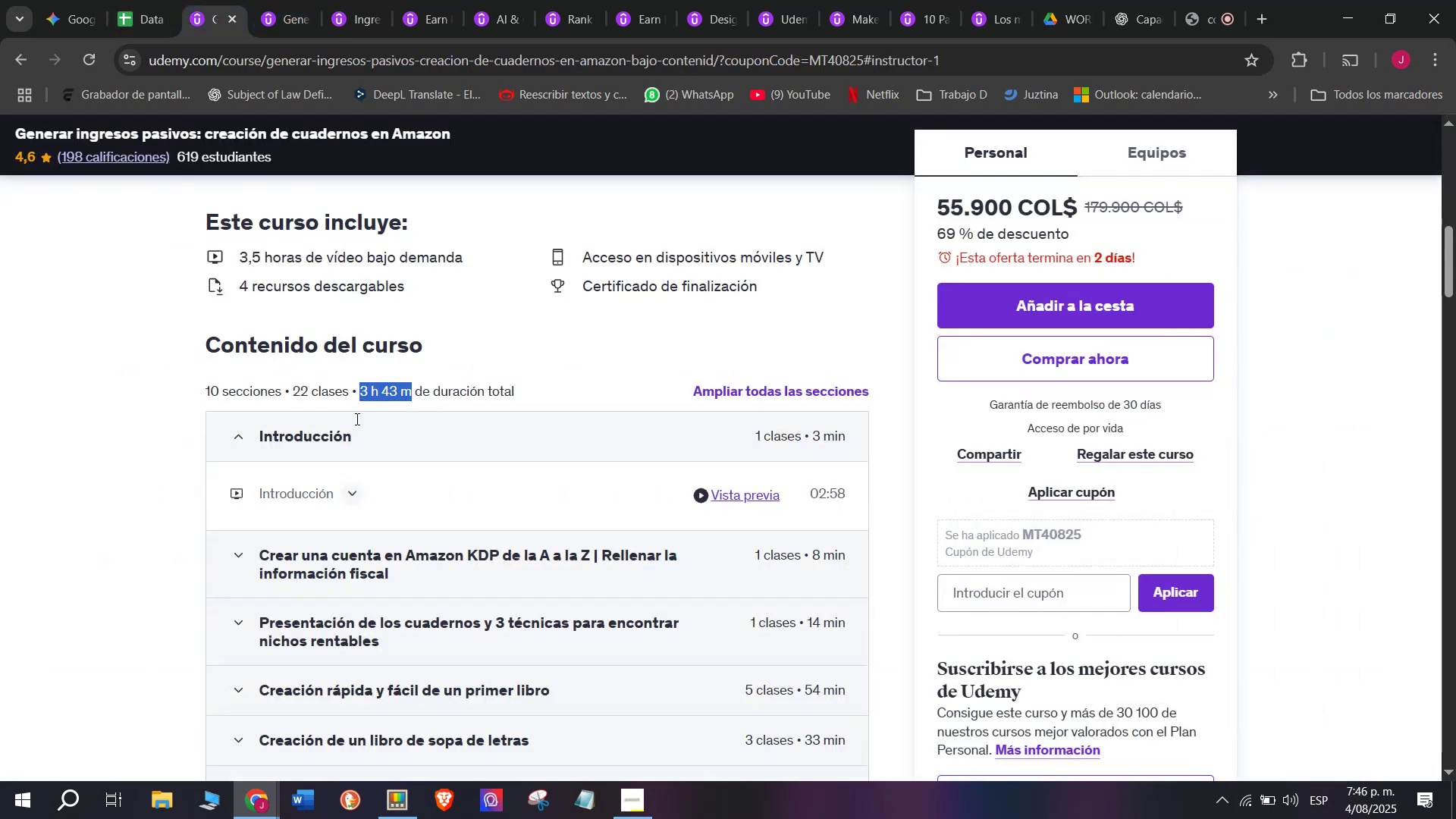 
scroll: coordinate [372, 486], scroll_direction: up, amount: 5.0
 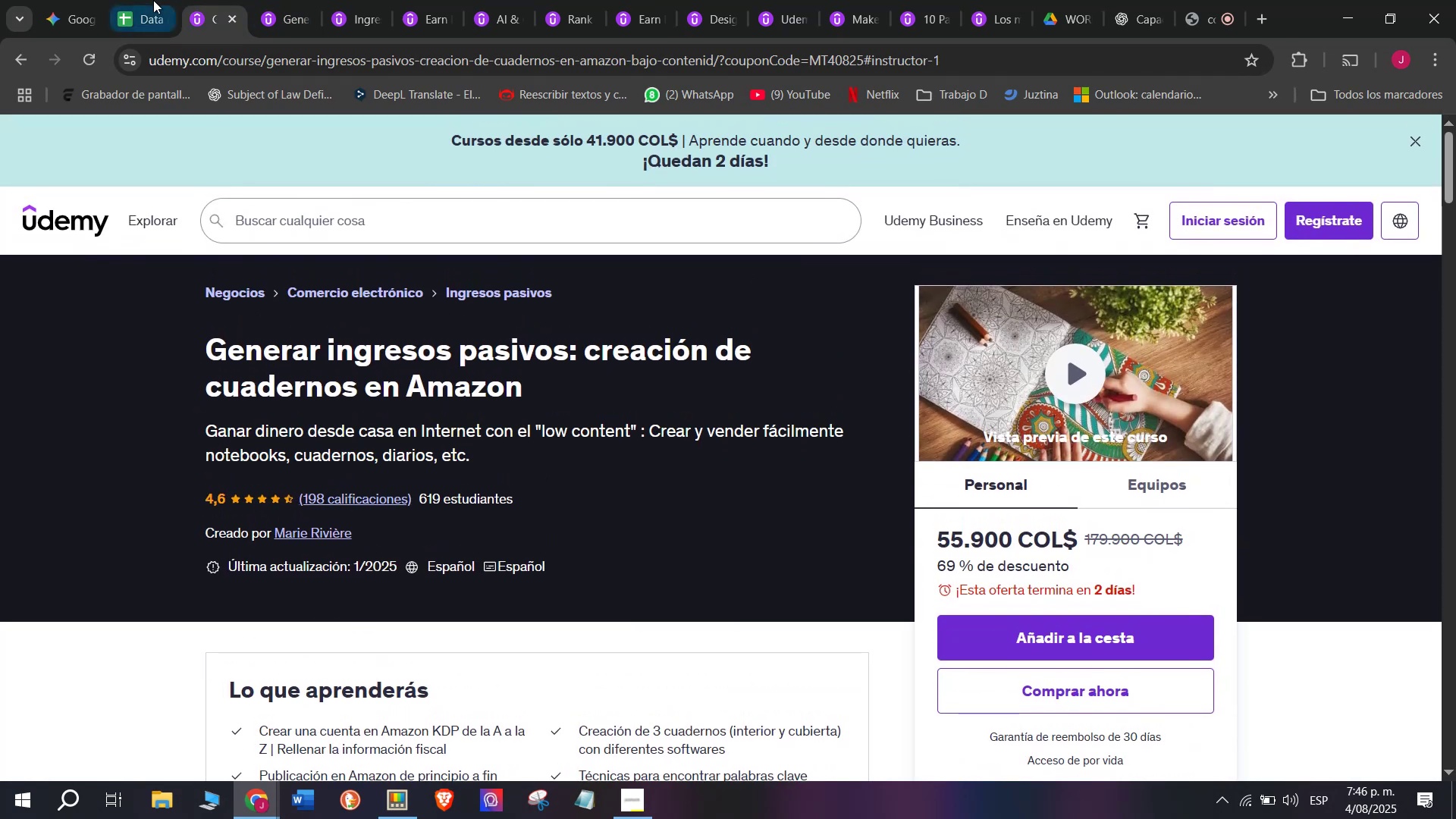 
left_click([149, 0])
 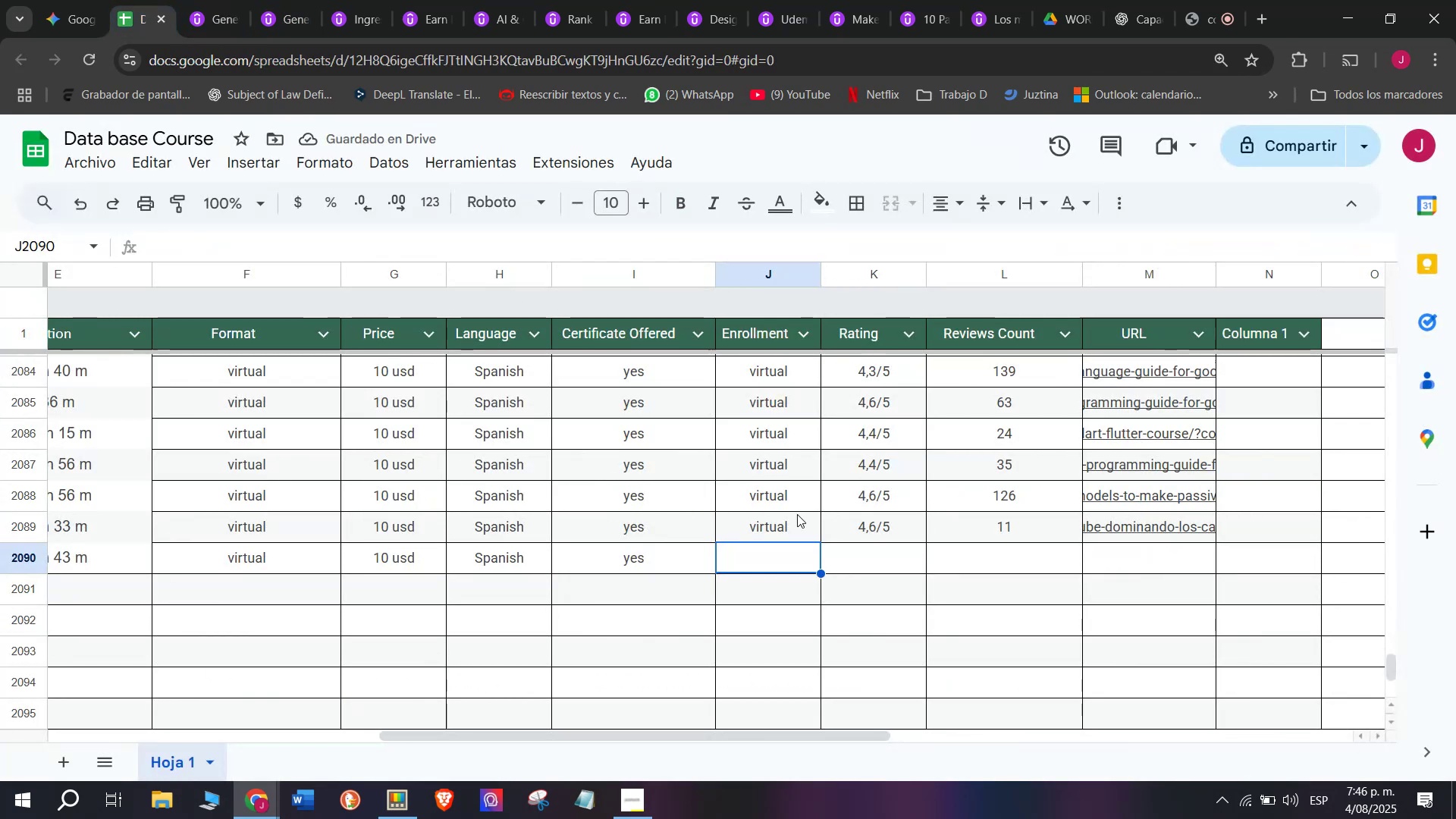 
left_click([799, 522])
 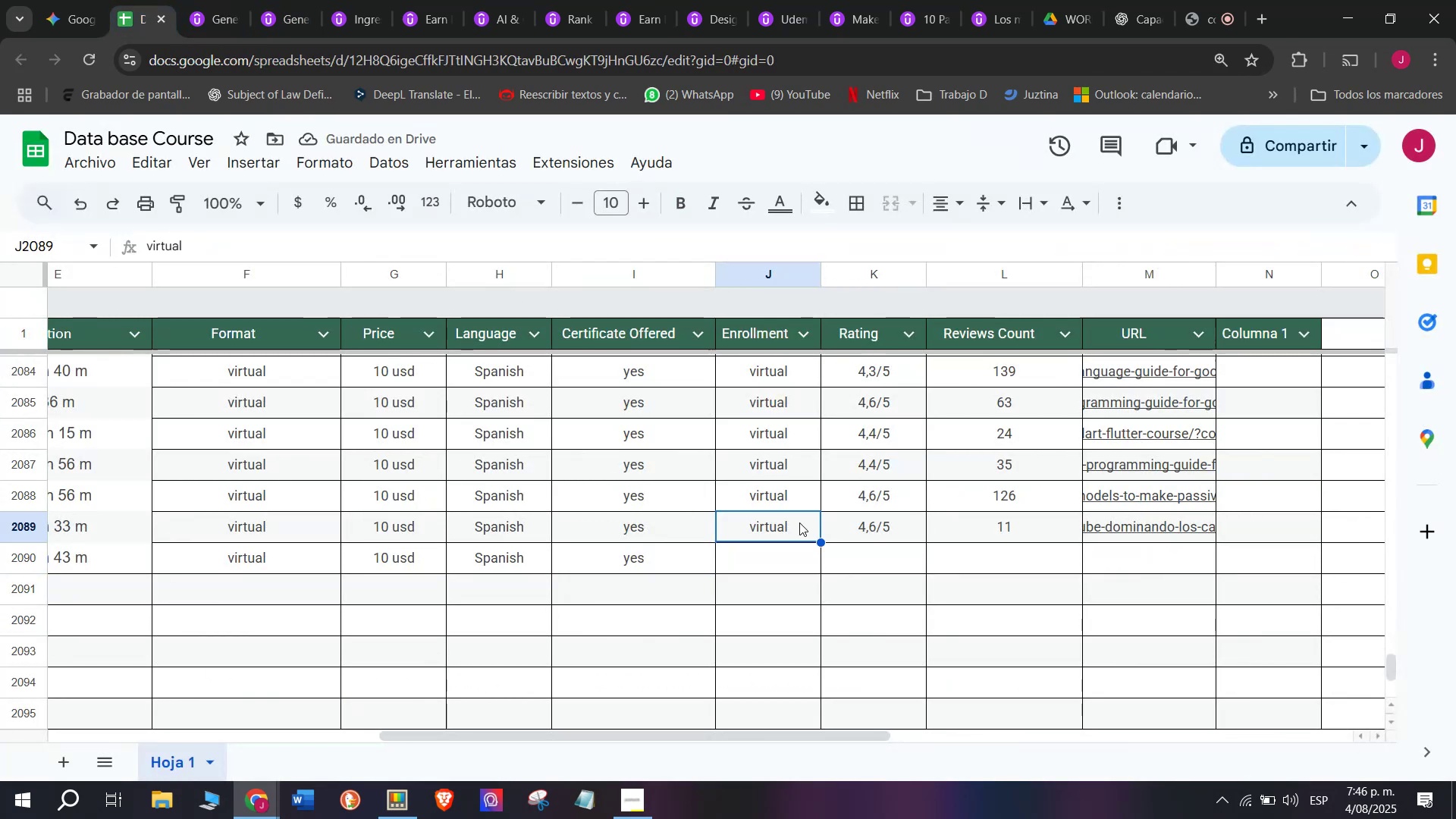 
key(Break)
 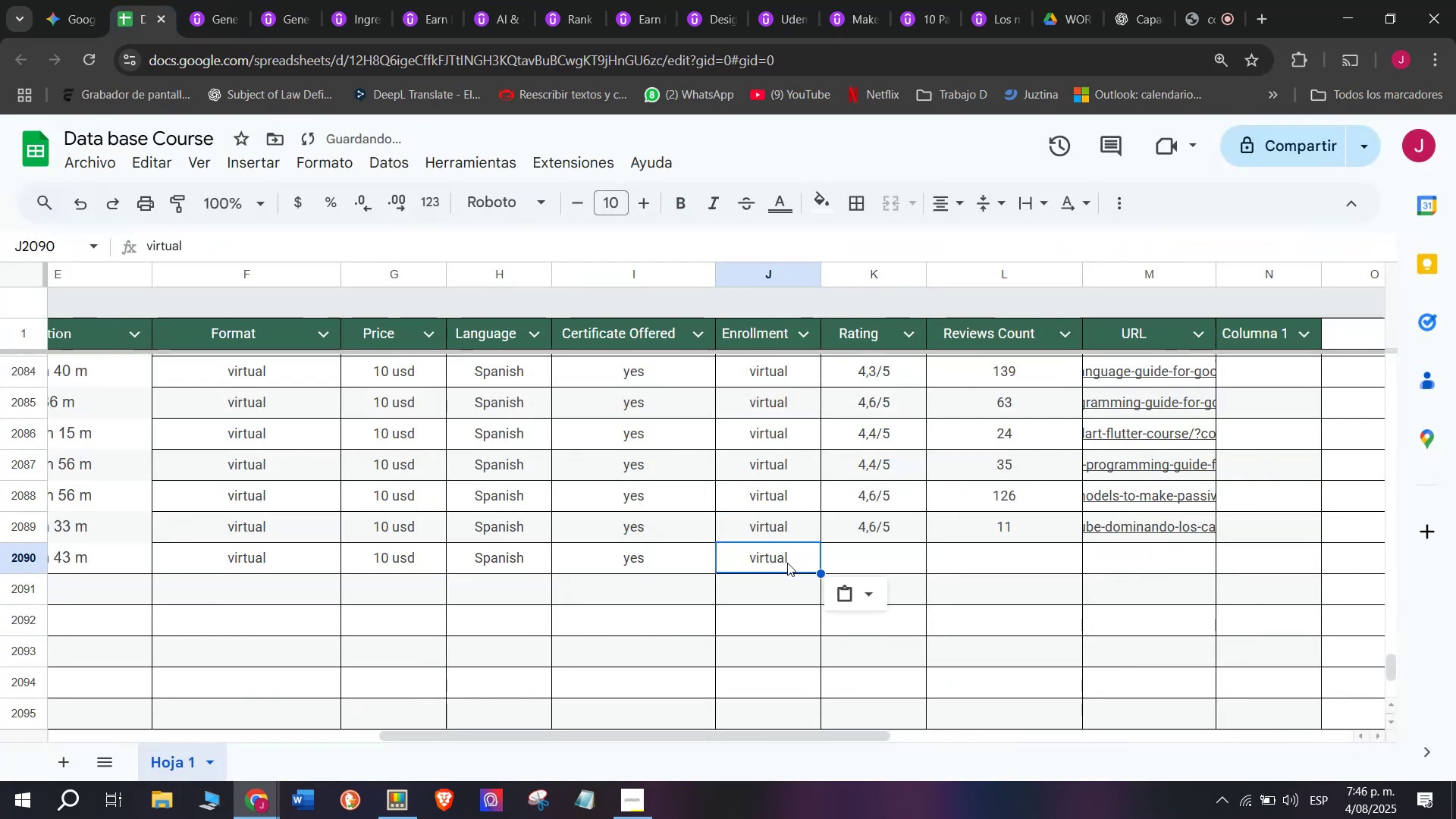 
key(Control+ControlLeft)
 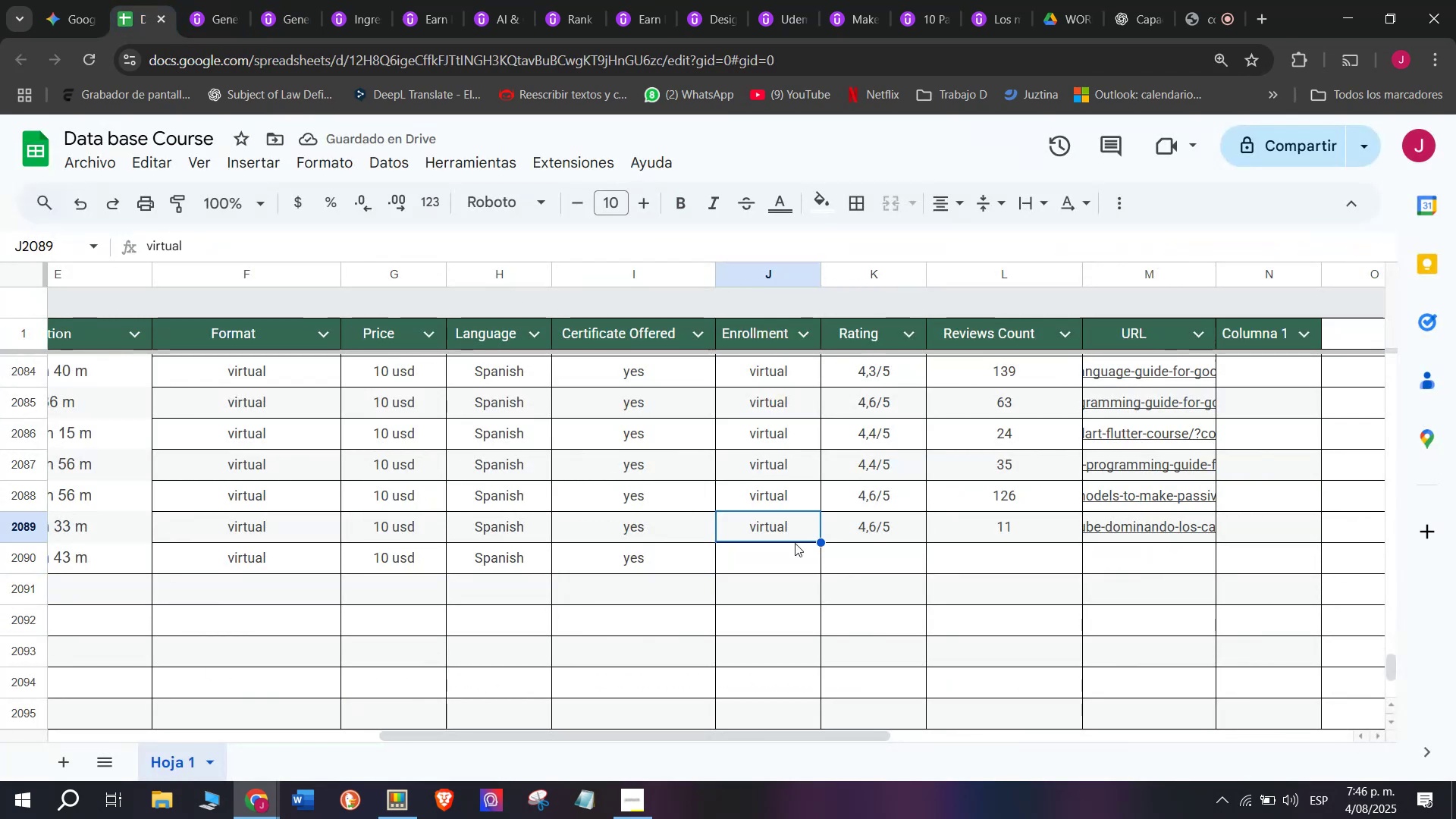 
key(Control+C)
 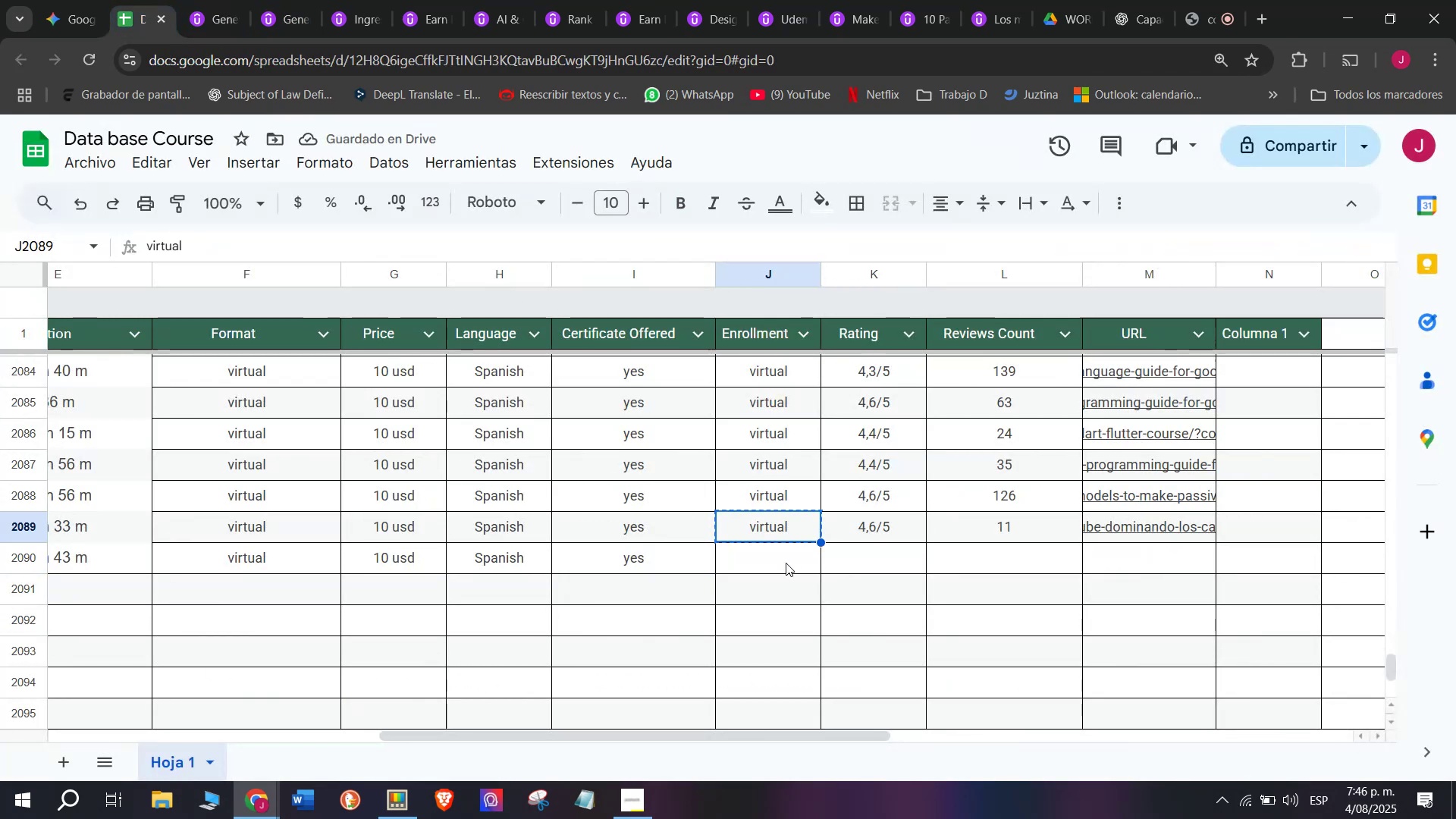 
key(Control+ControlLeft)
 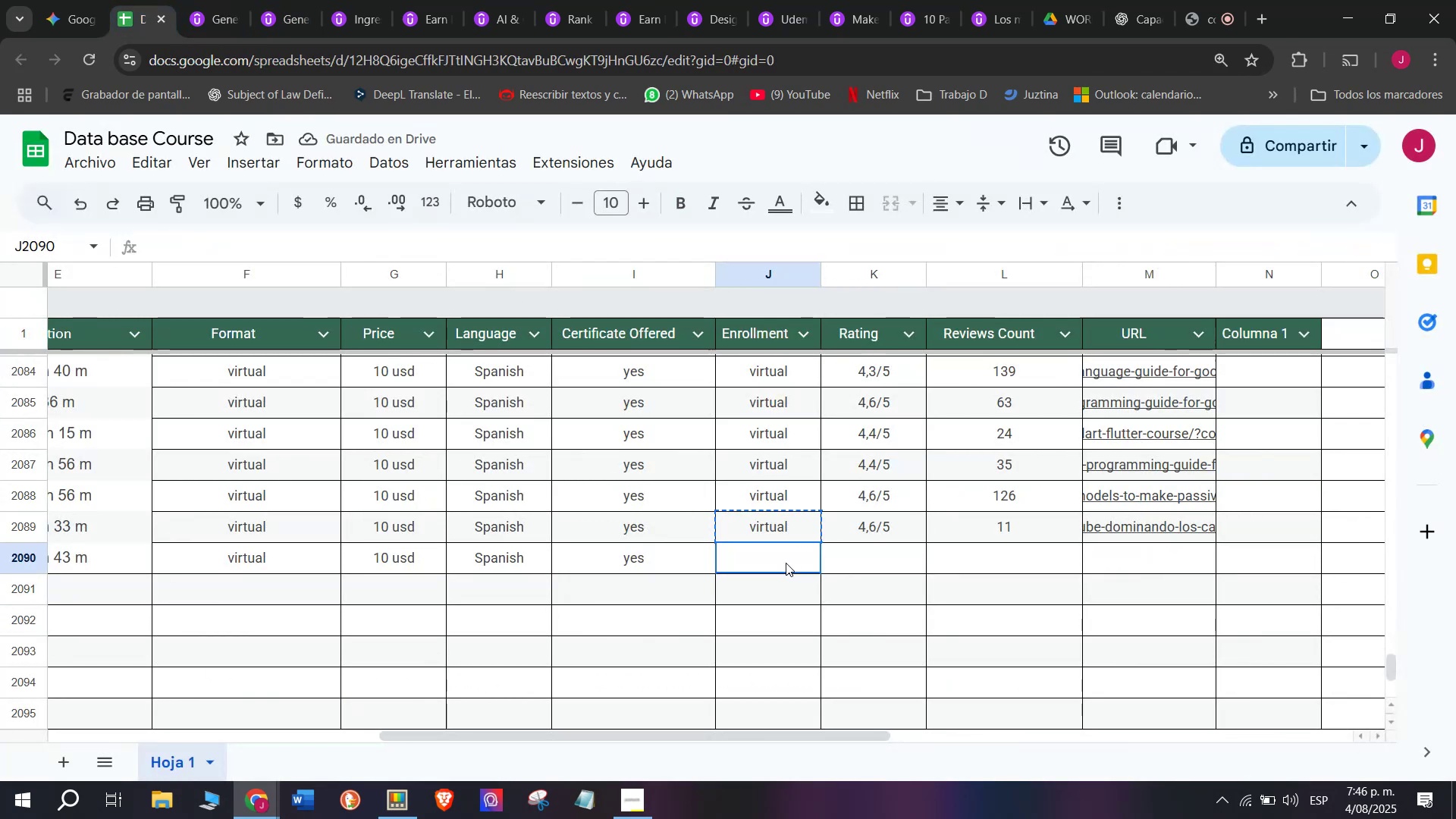 
key(Z)
 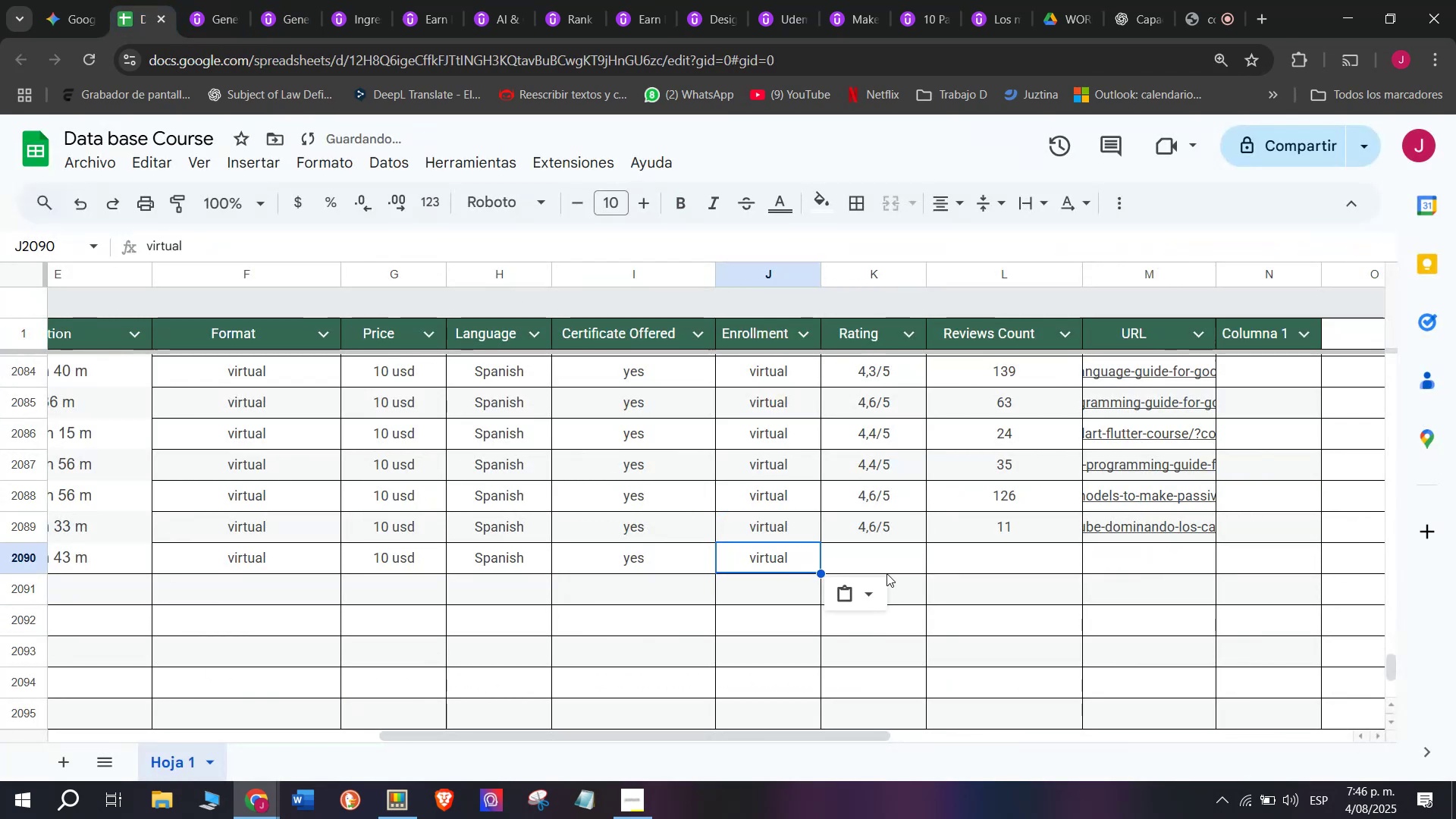 
key(Control+V)
 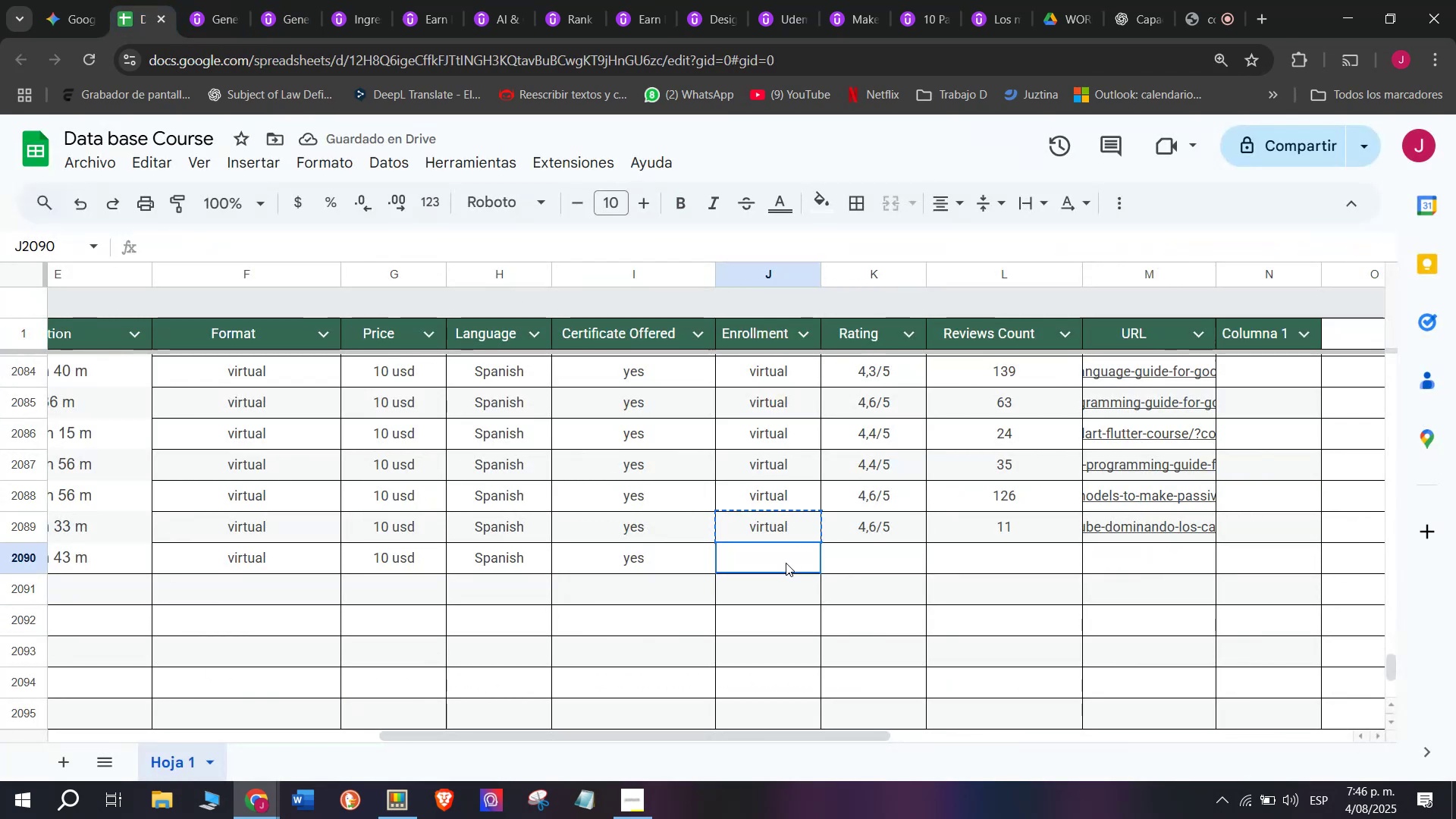 
double_click([786, 563])
 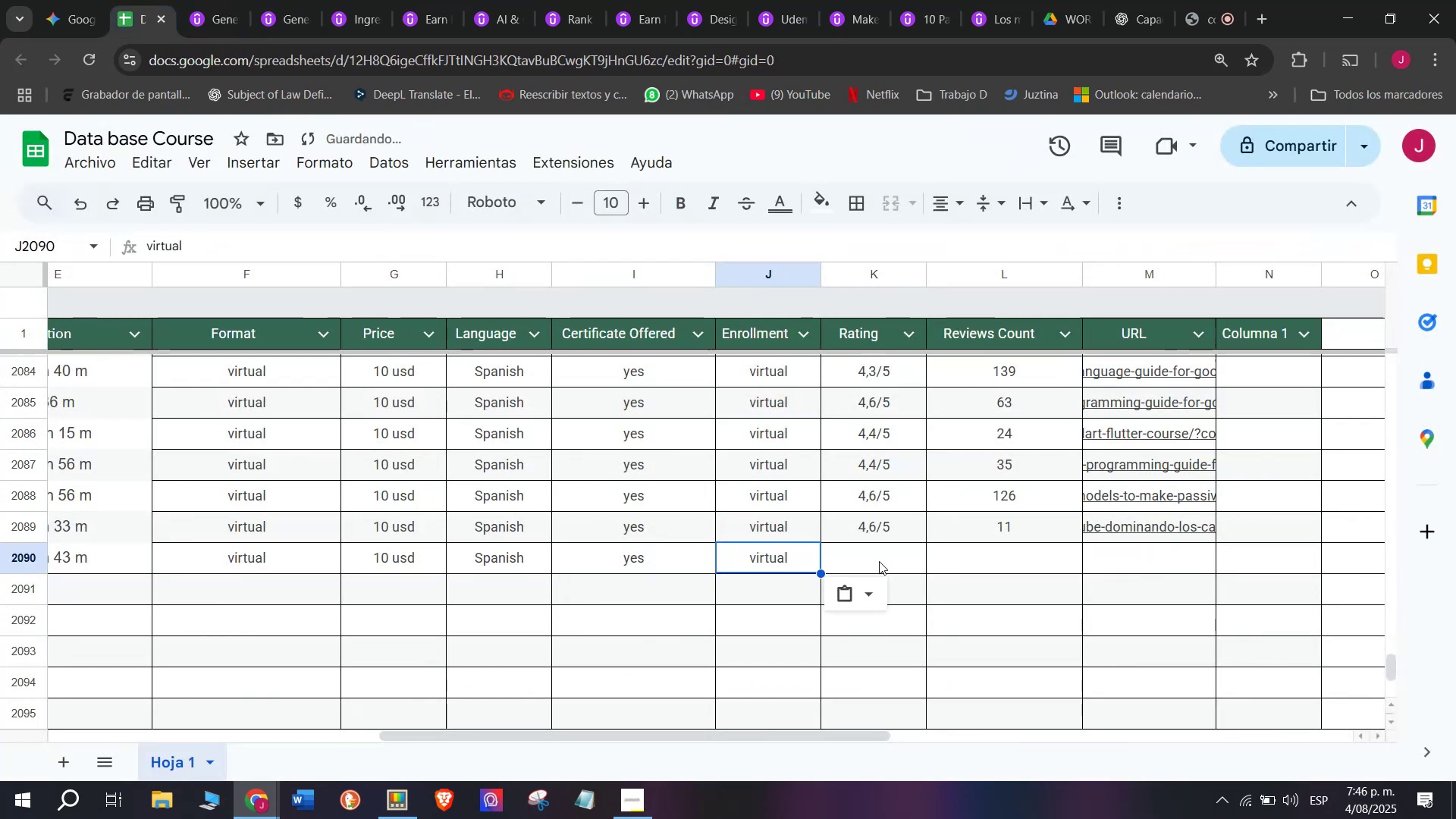 
left_click([882, 563])
 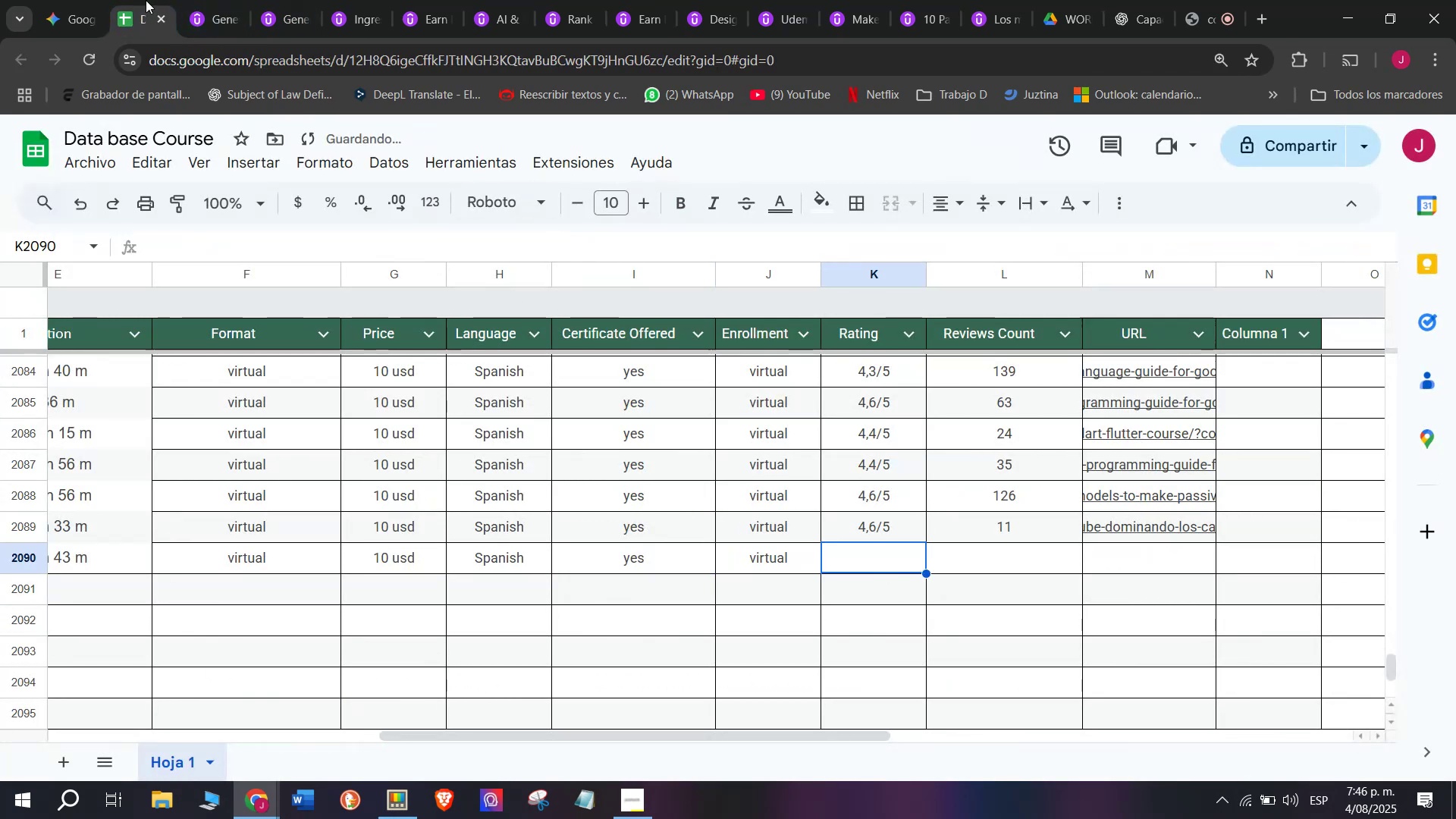 
left_click([222, 0])
 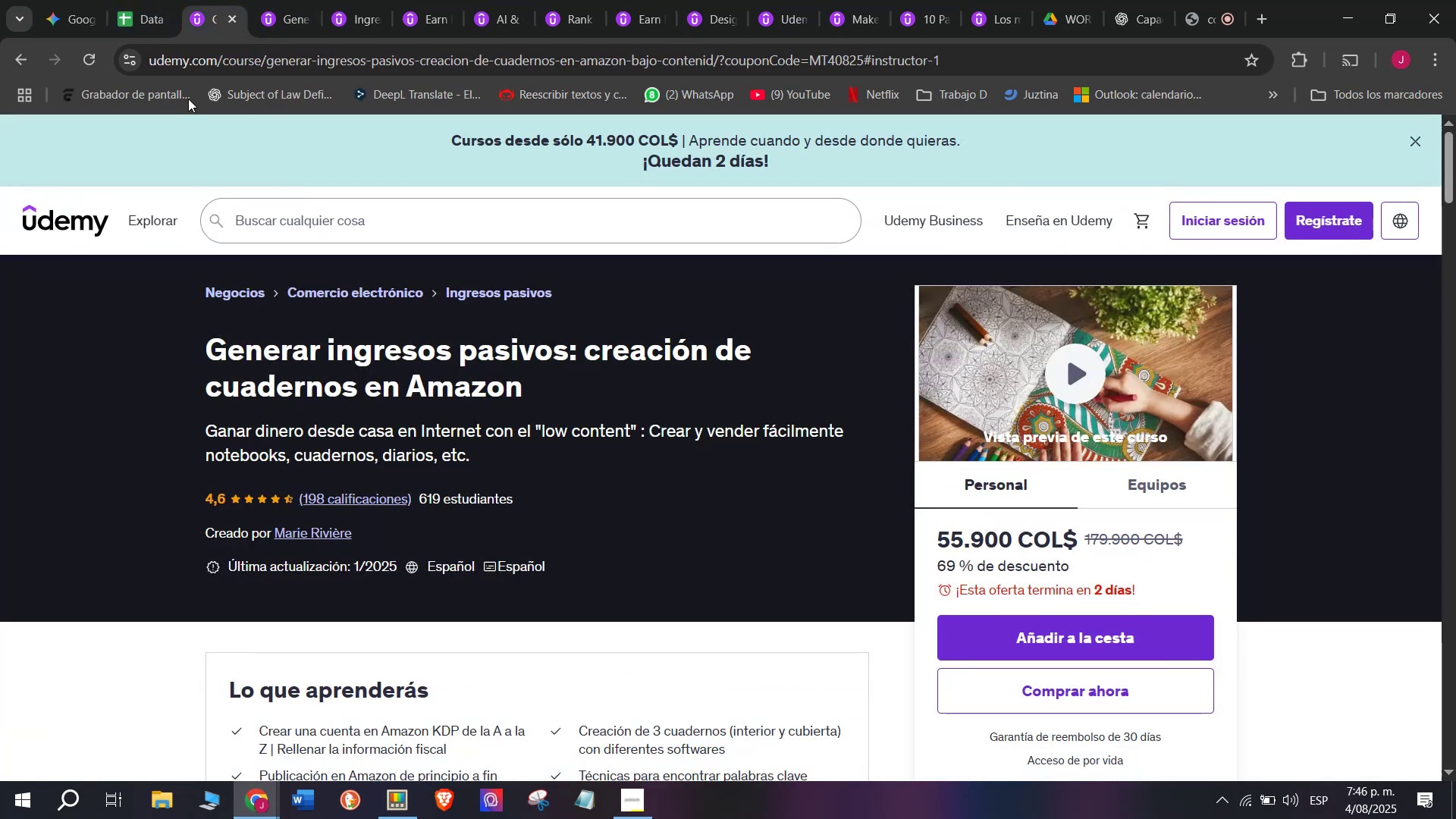 
left_click([164, 0])
 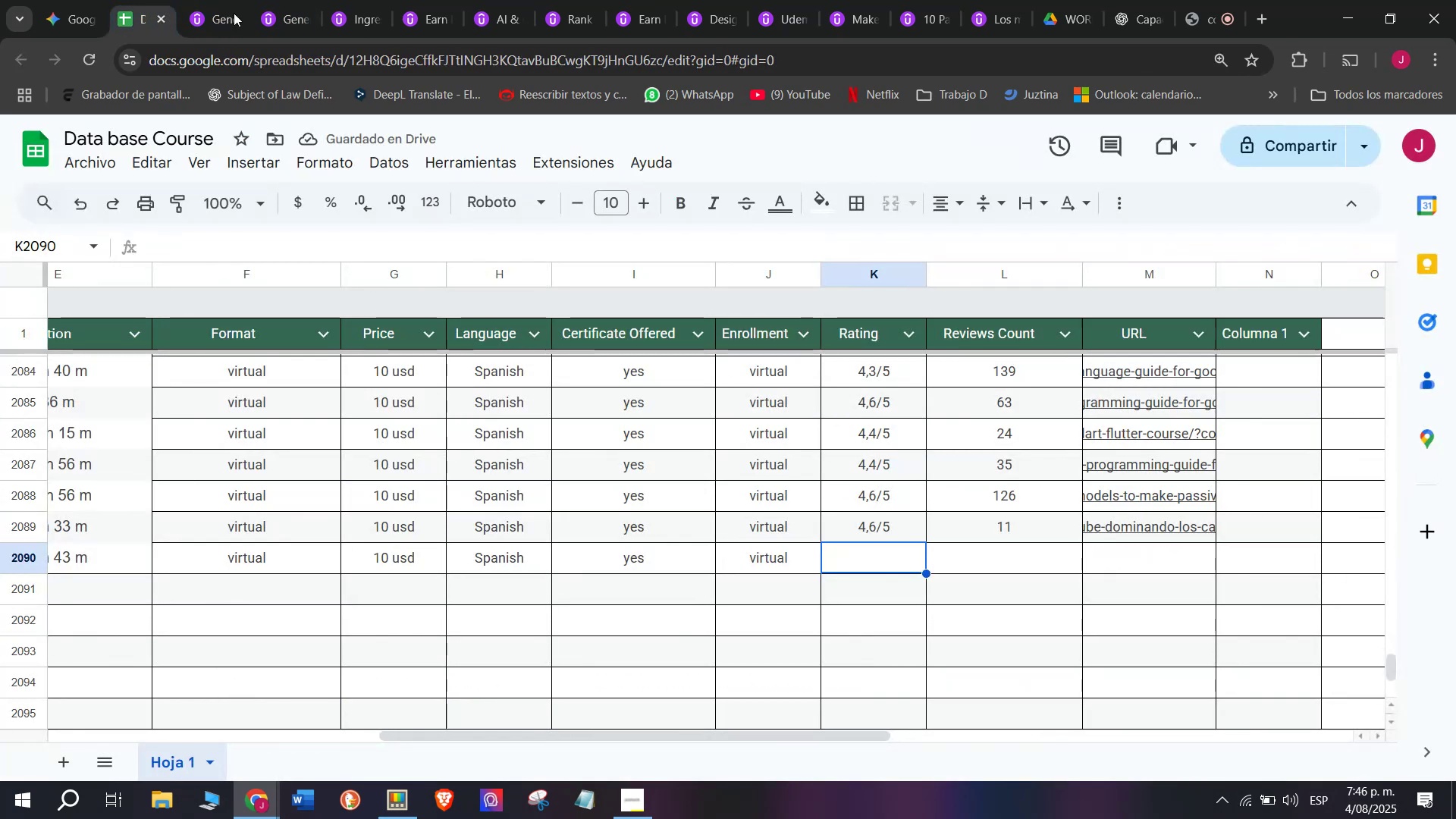 
left_click([191, 0])
 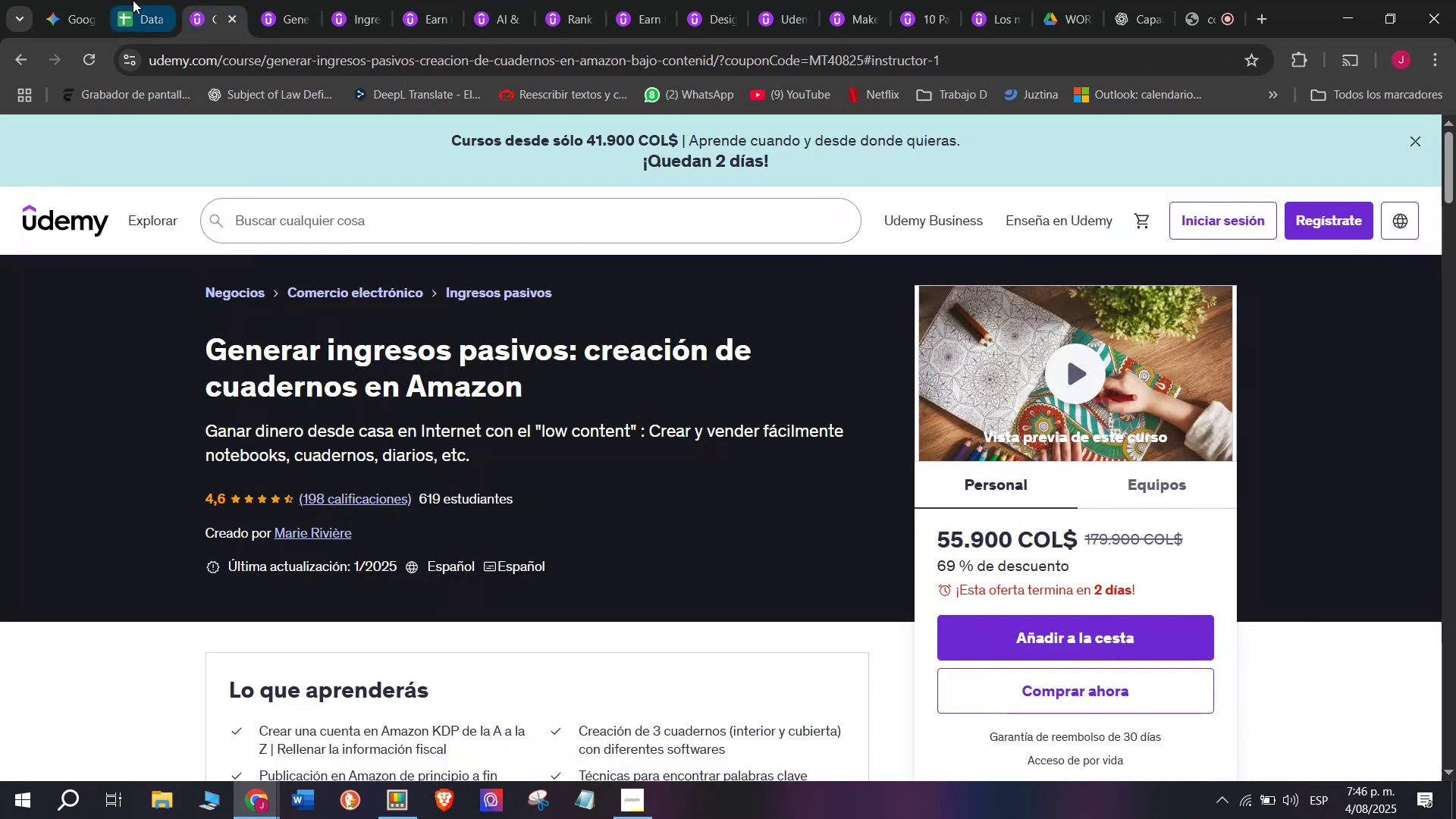 
left_click([157, 0])
 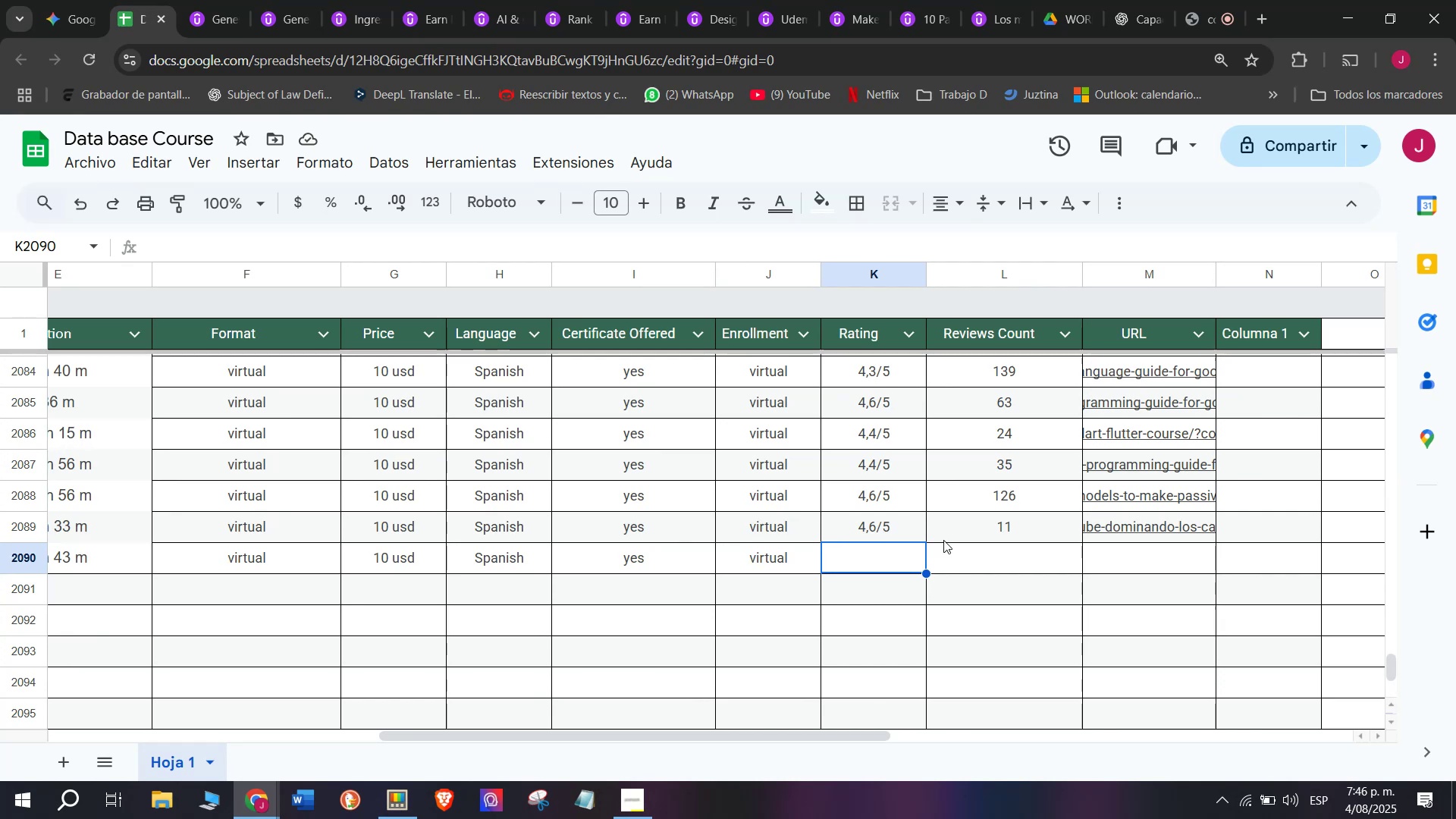 
left_click([903, 538])
 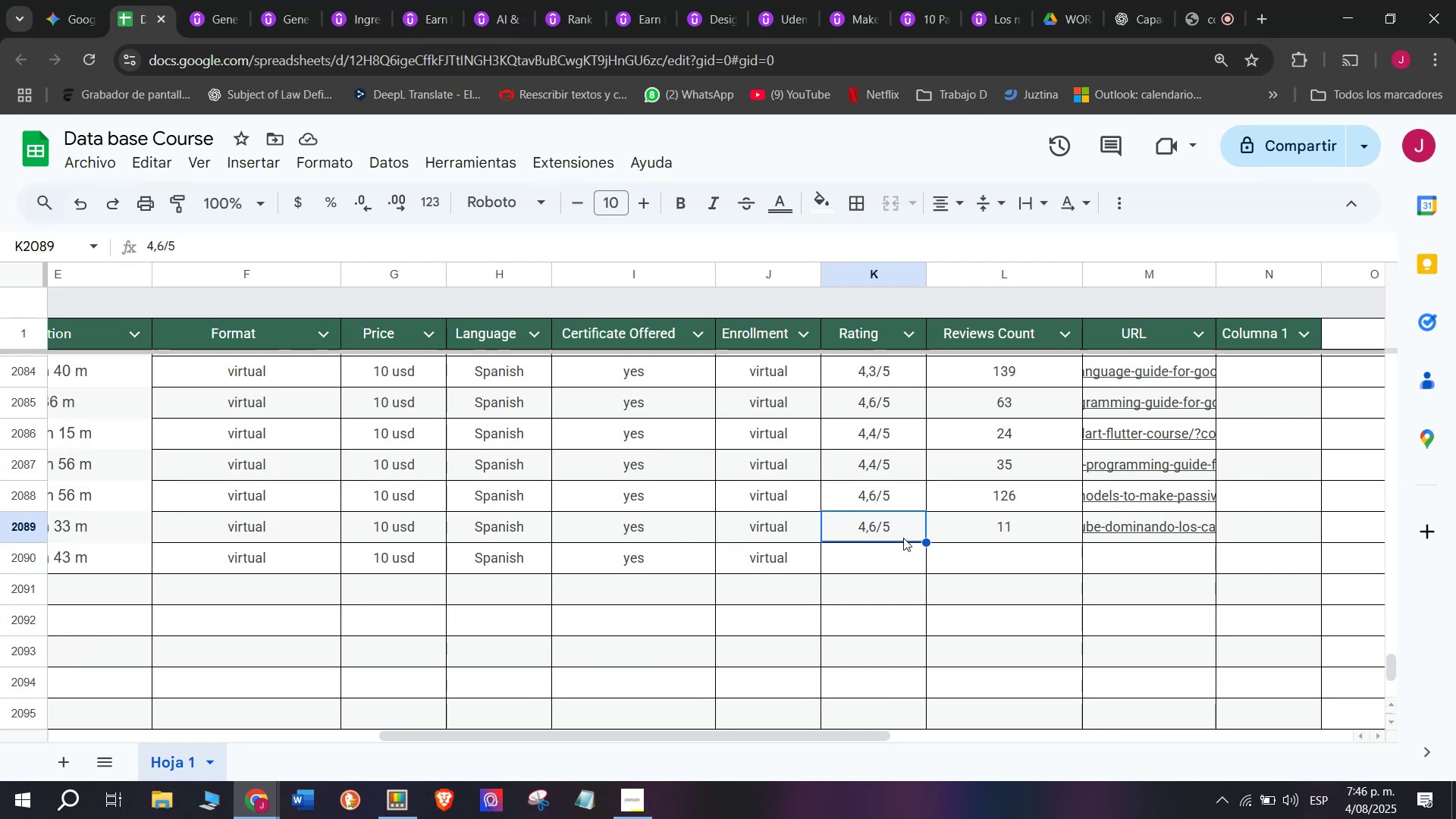 
key(Break)
 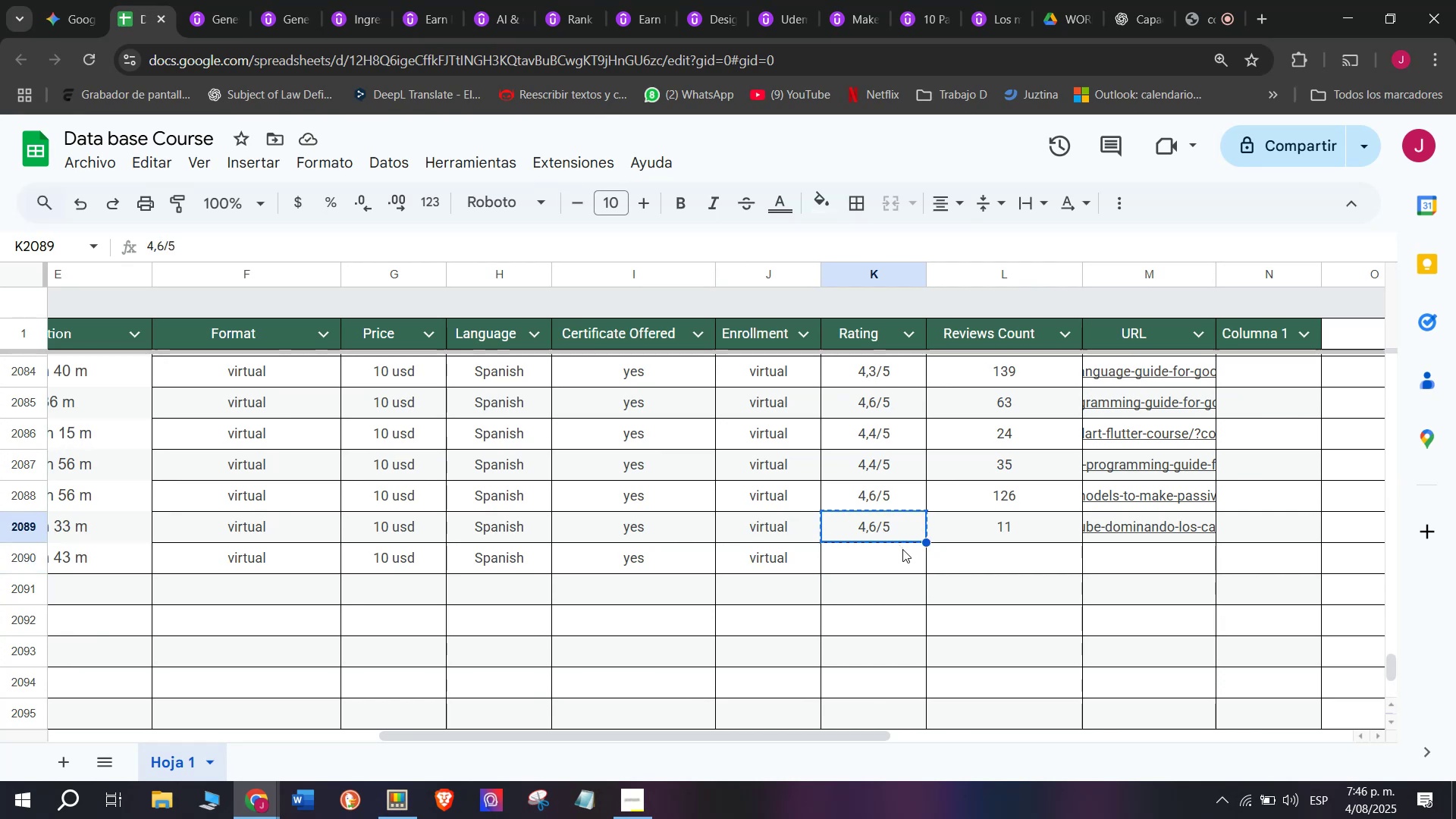 
key(Control+ControlLeft)
 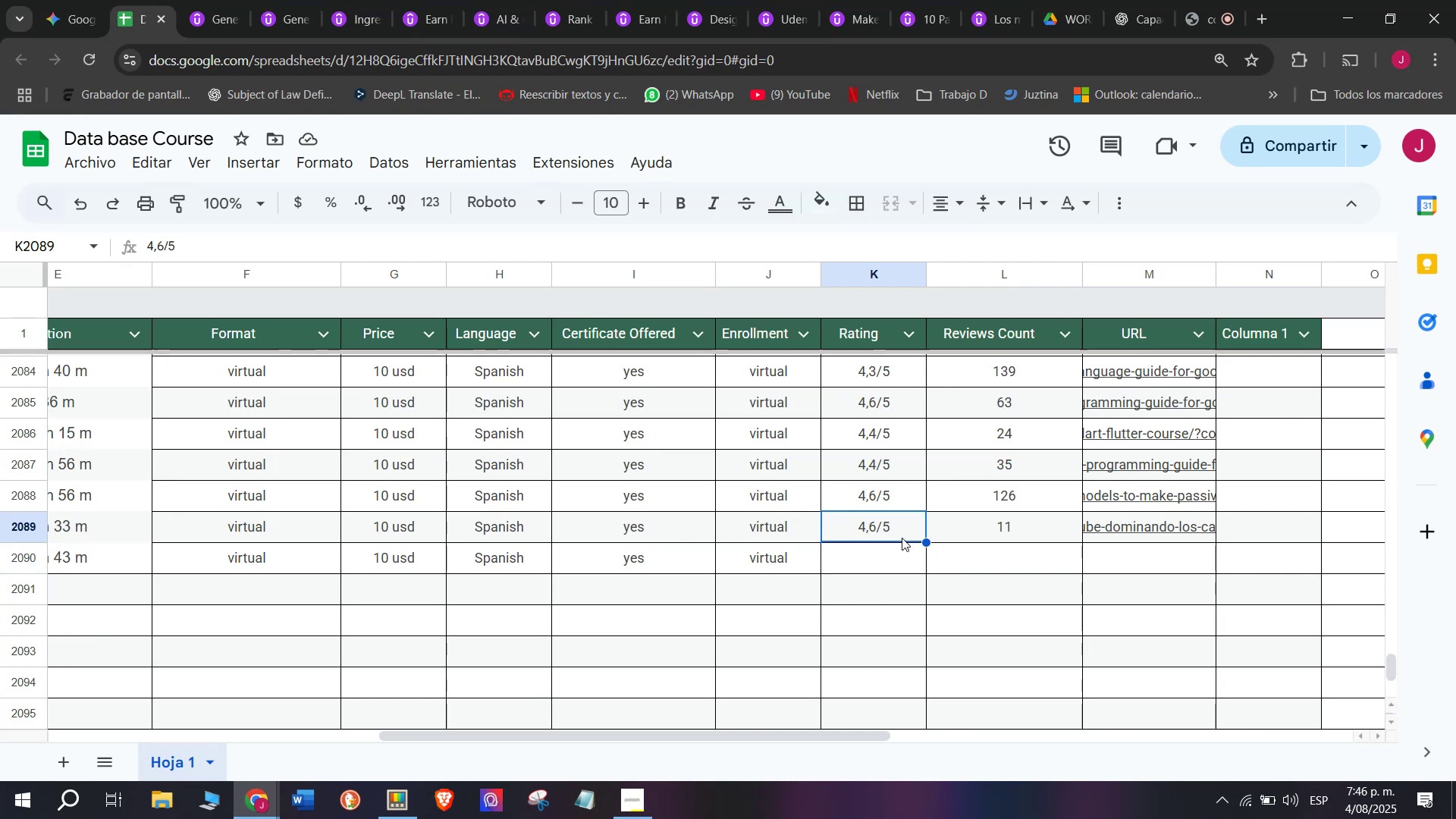 
key(Control+C)
 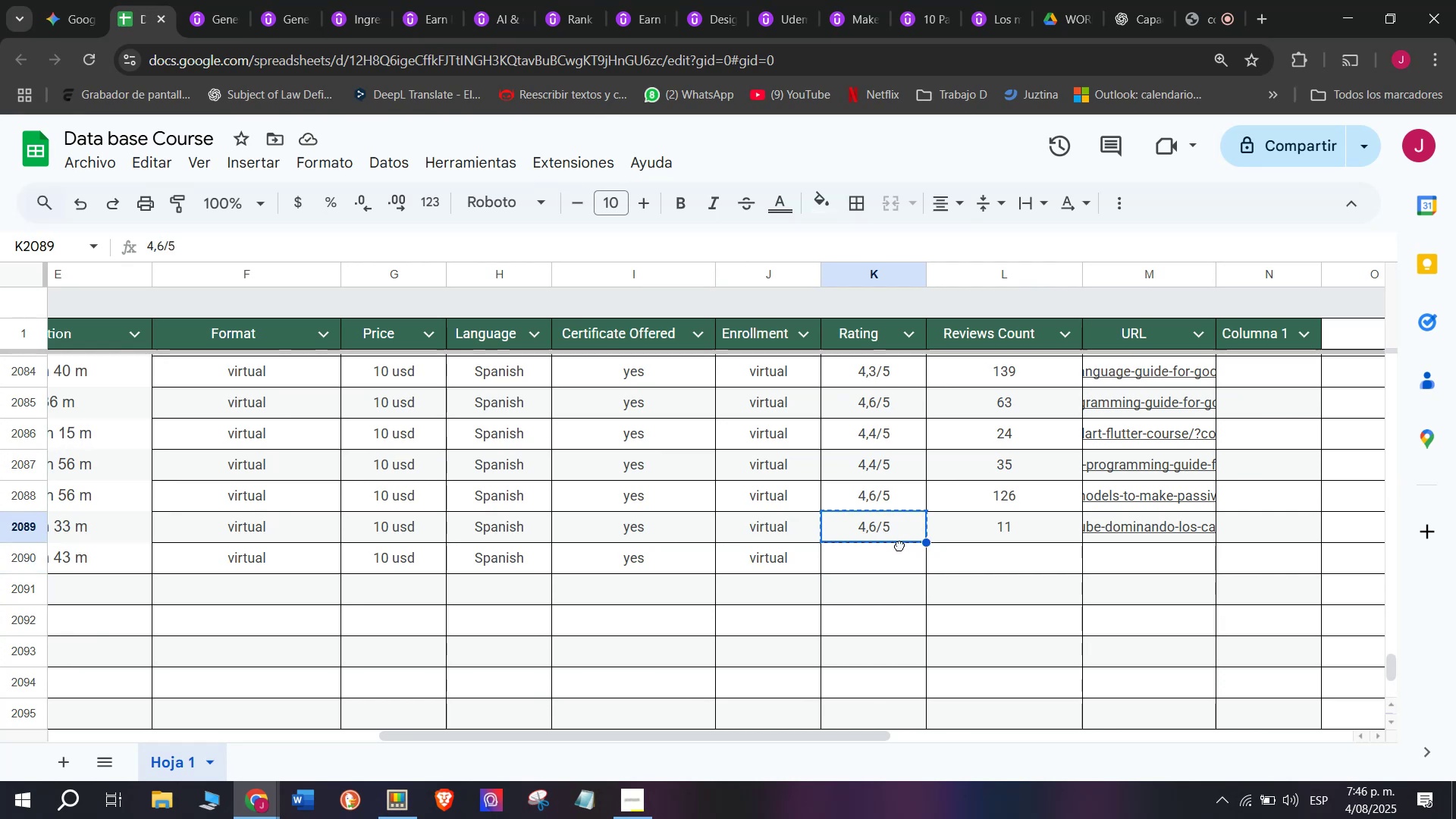 
double_click([899, 545])
 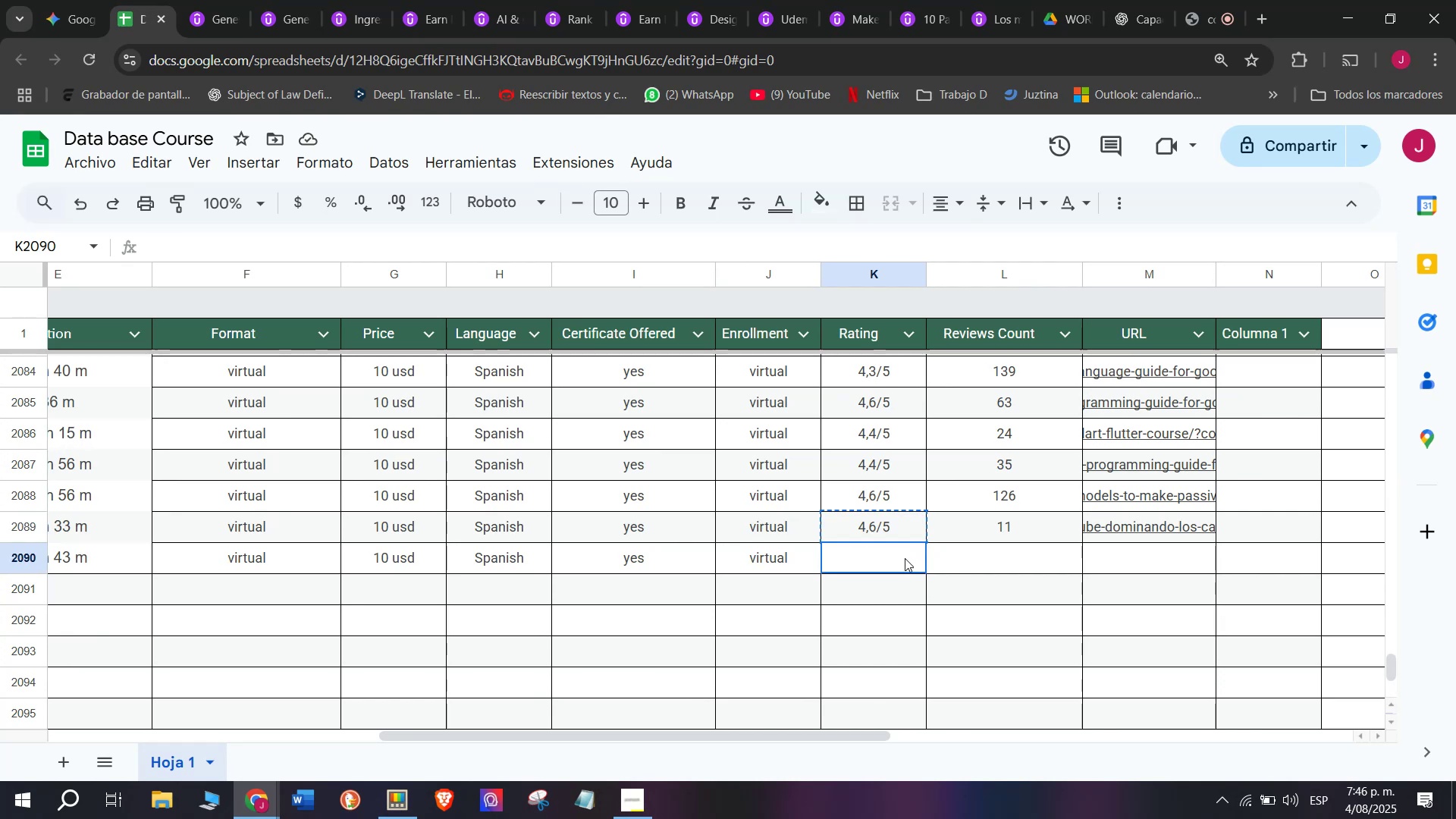 
triple_click([905, 558])
 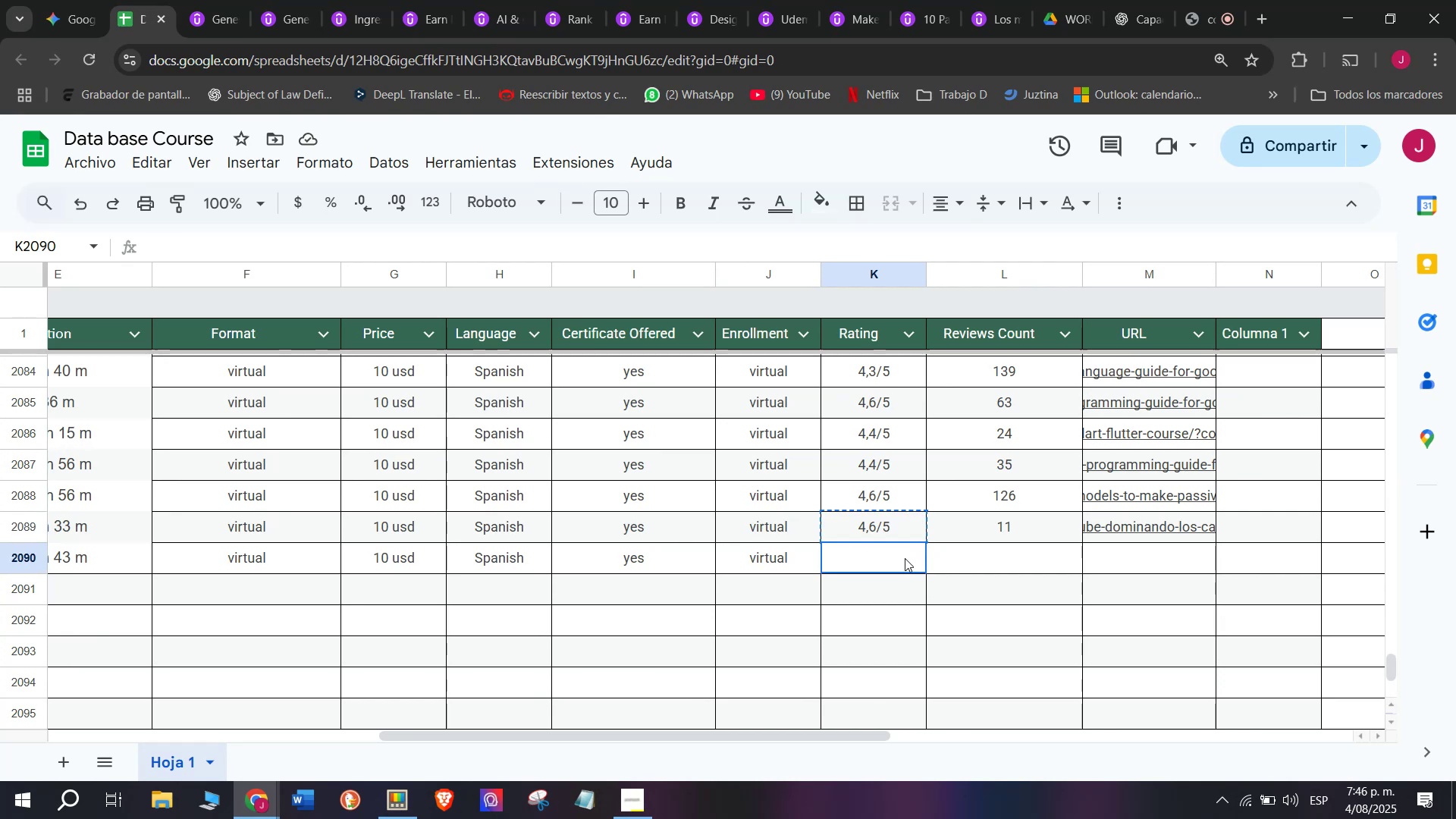 
key(Control+ControlLeft)
 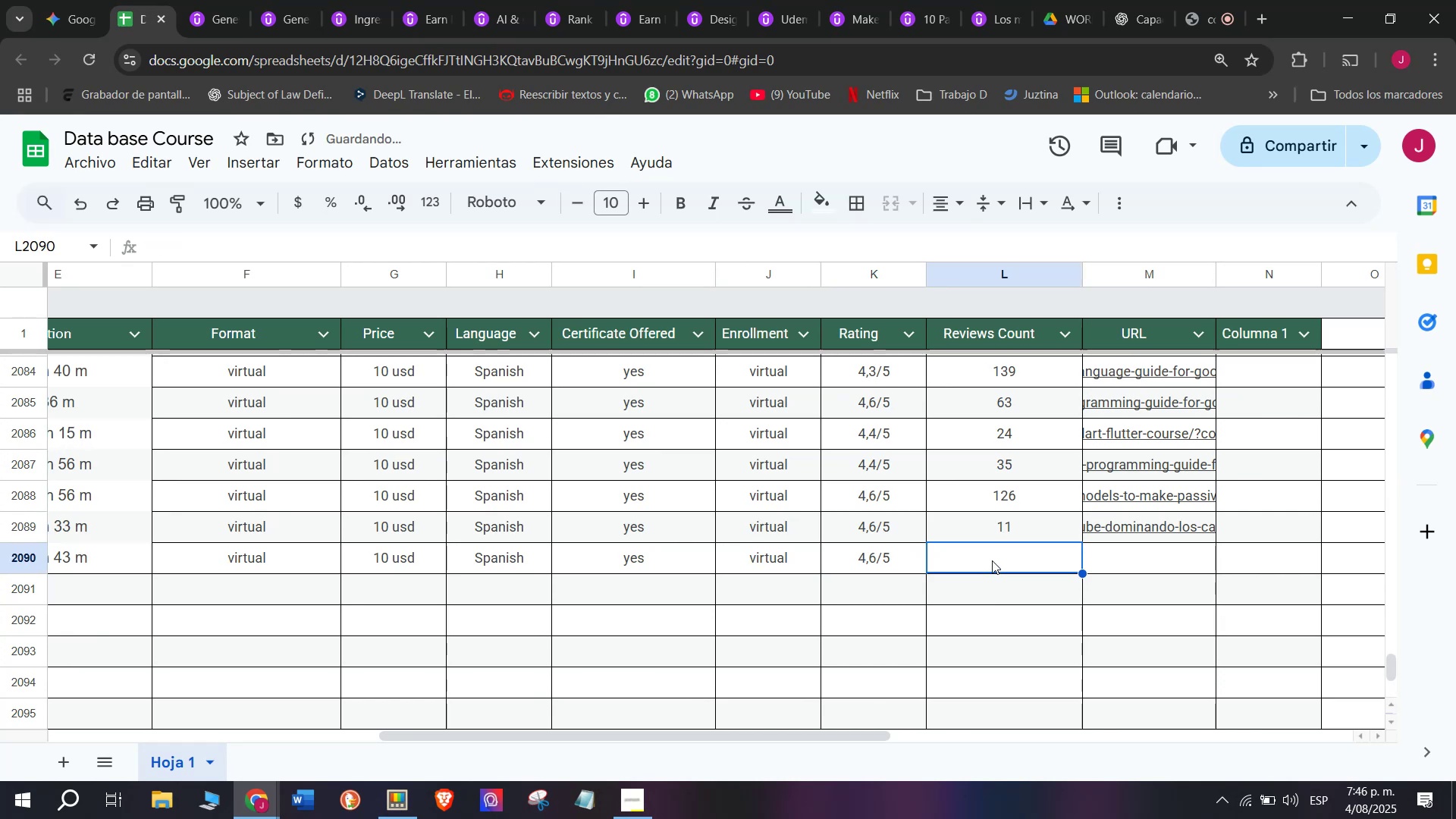 
key(Z)
 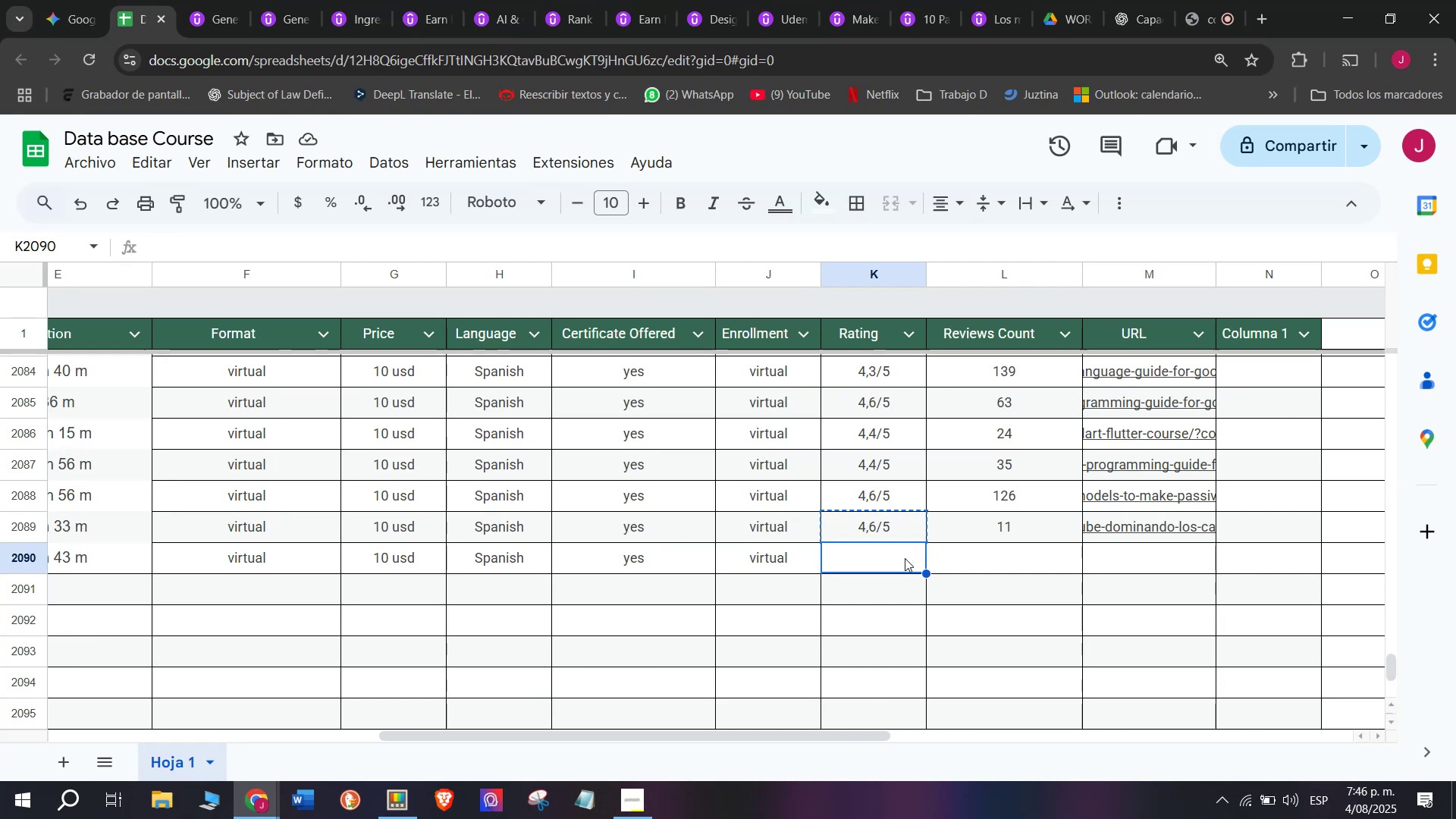 
key(Control+V)
 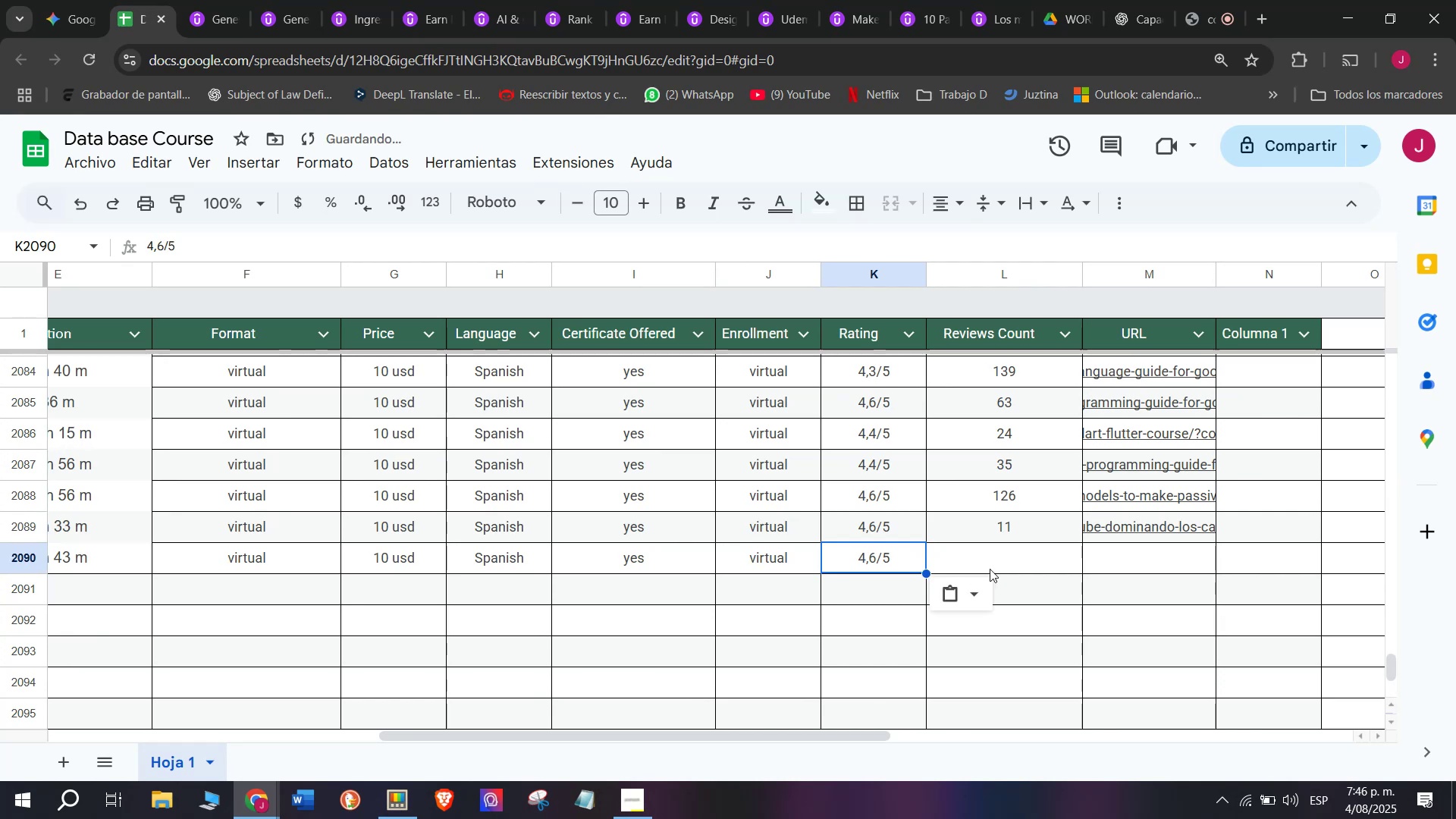 
triple_click([990, 569])
 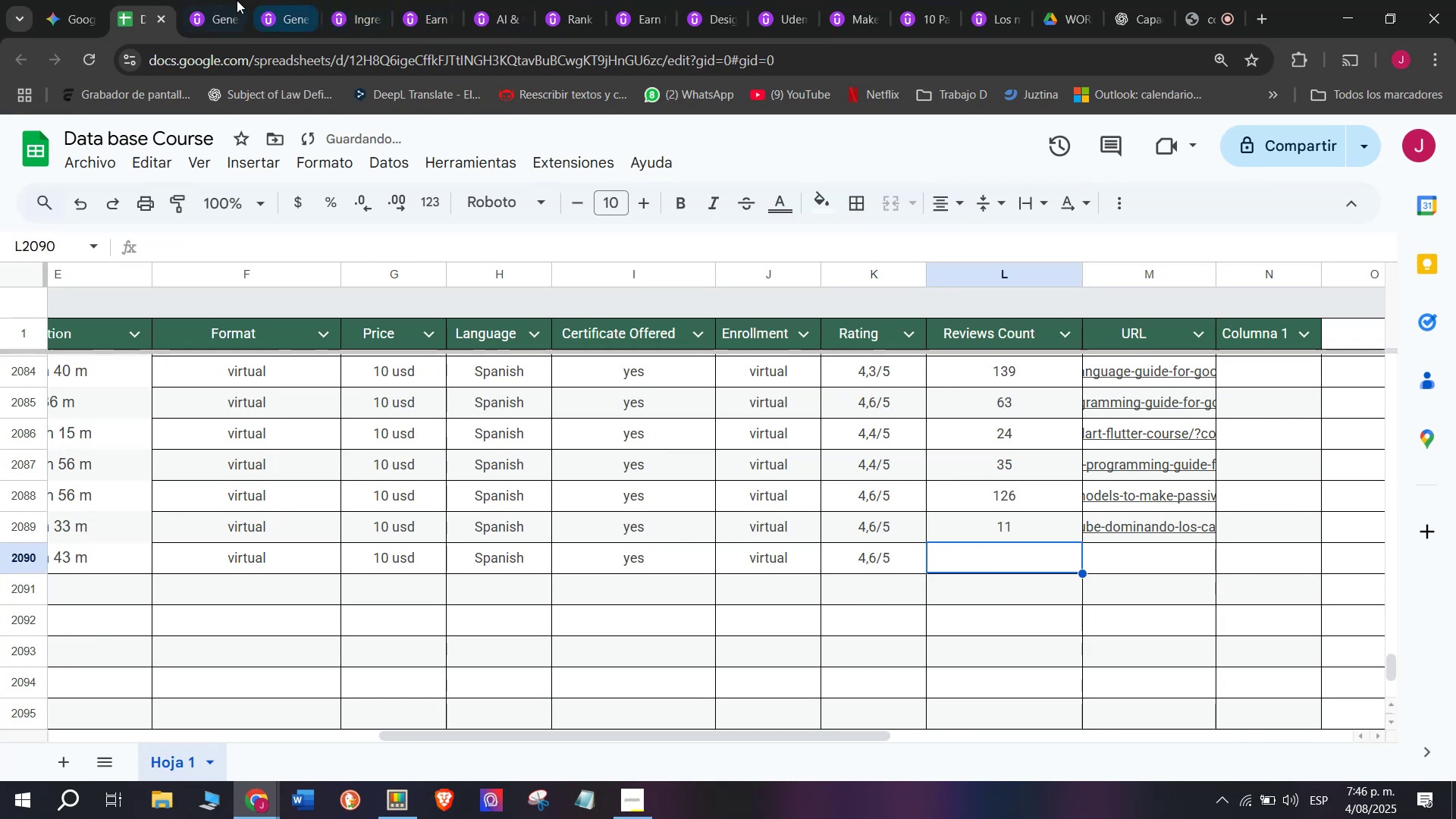 
left_click([213, 0])
 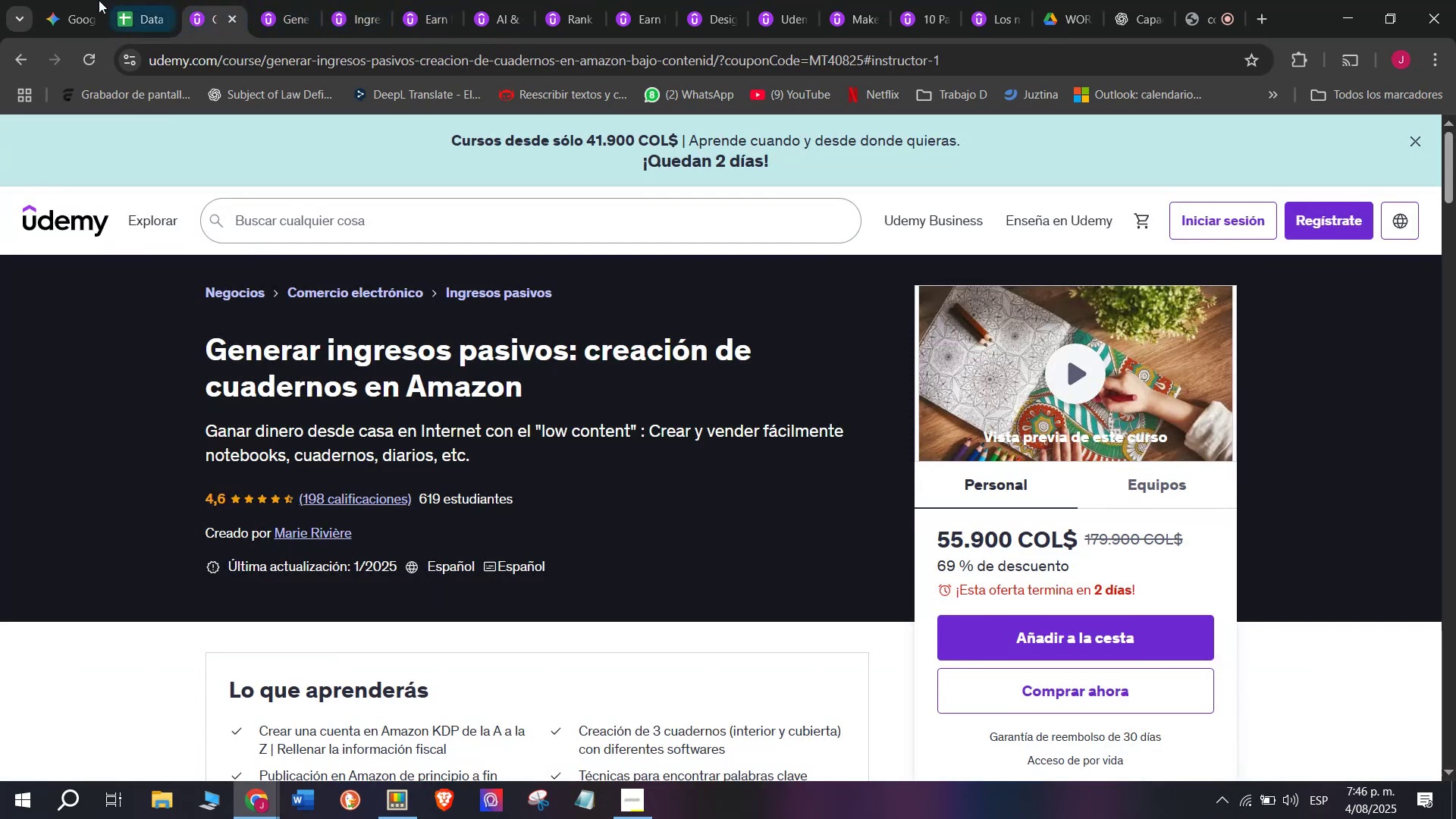 
left_click([111, 0])
 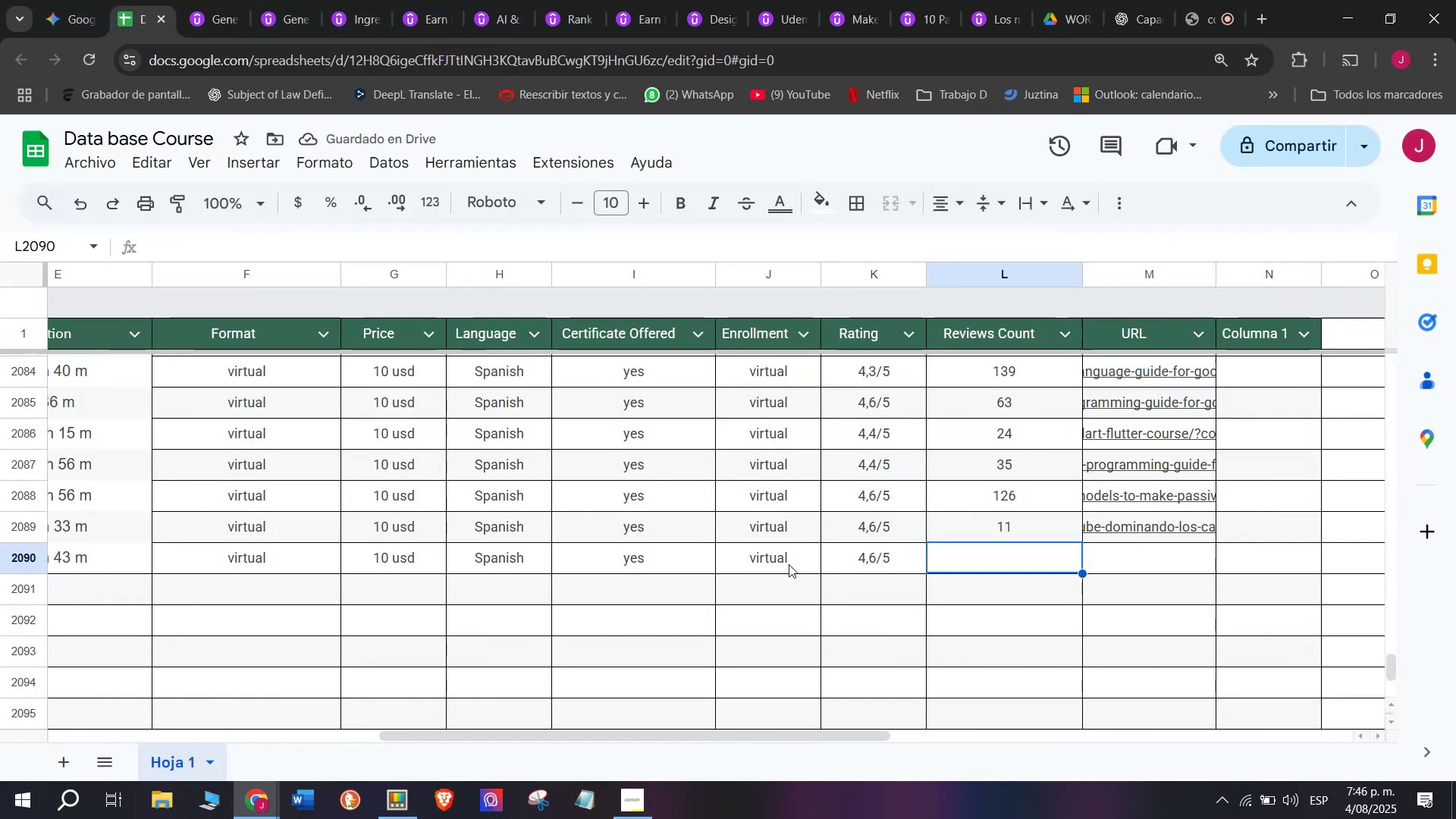 
type(198)
 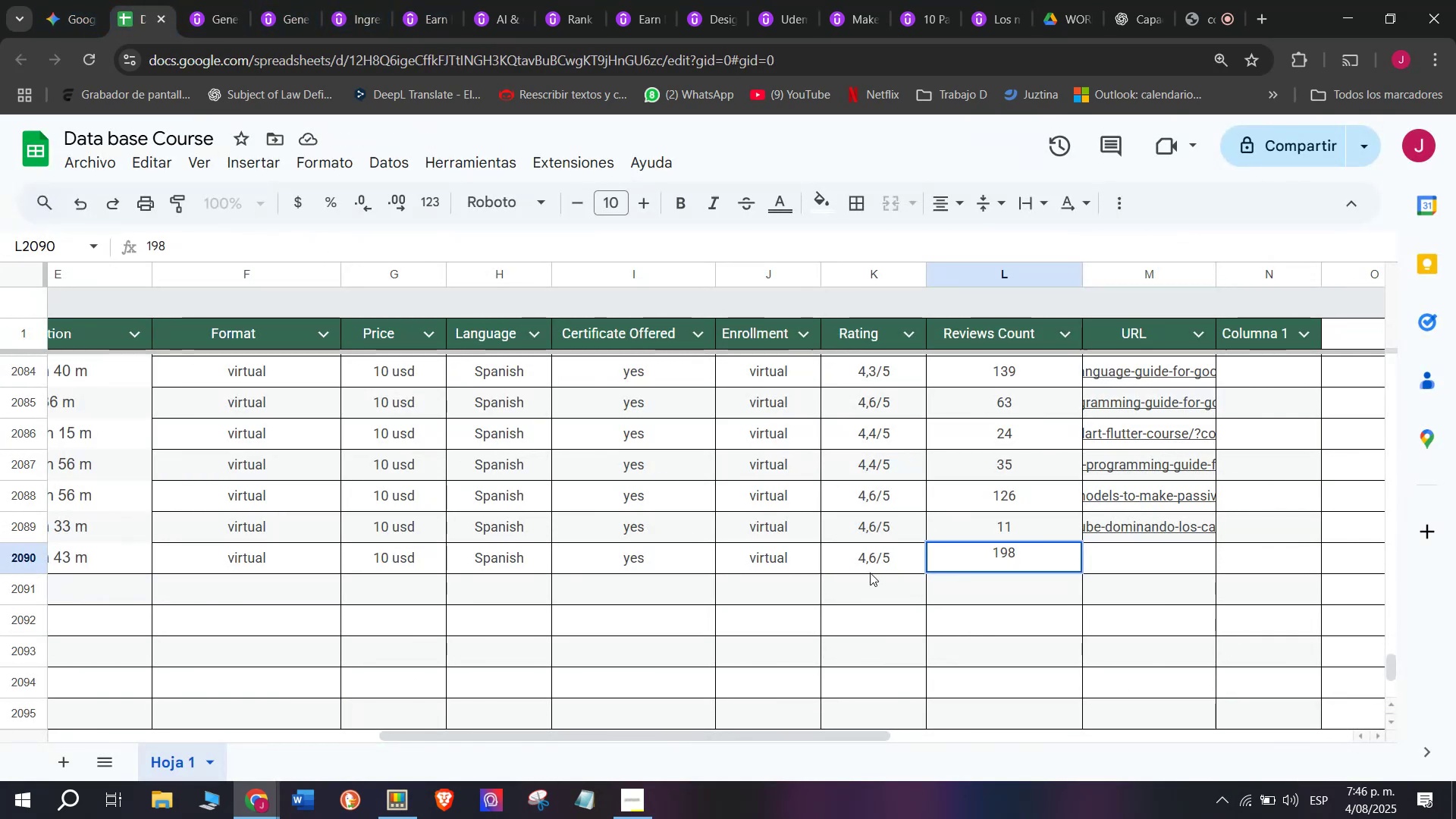 
left_click([1143, 567])
 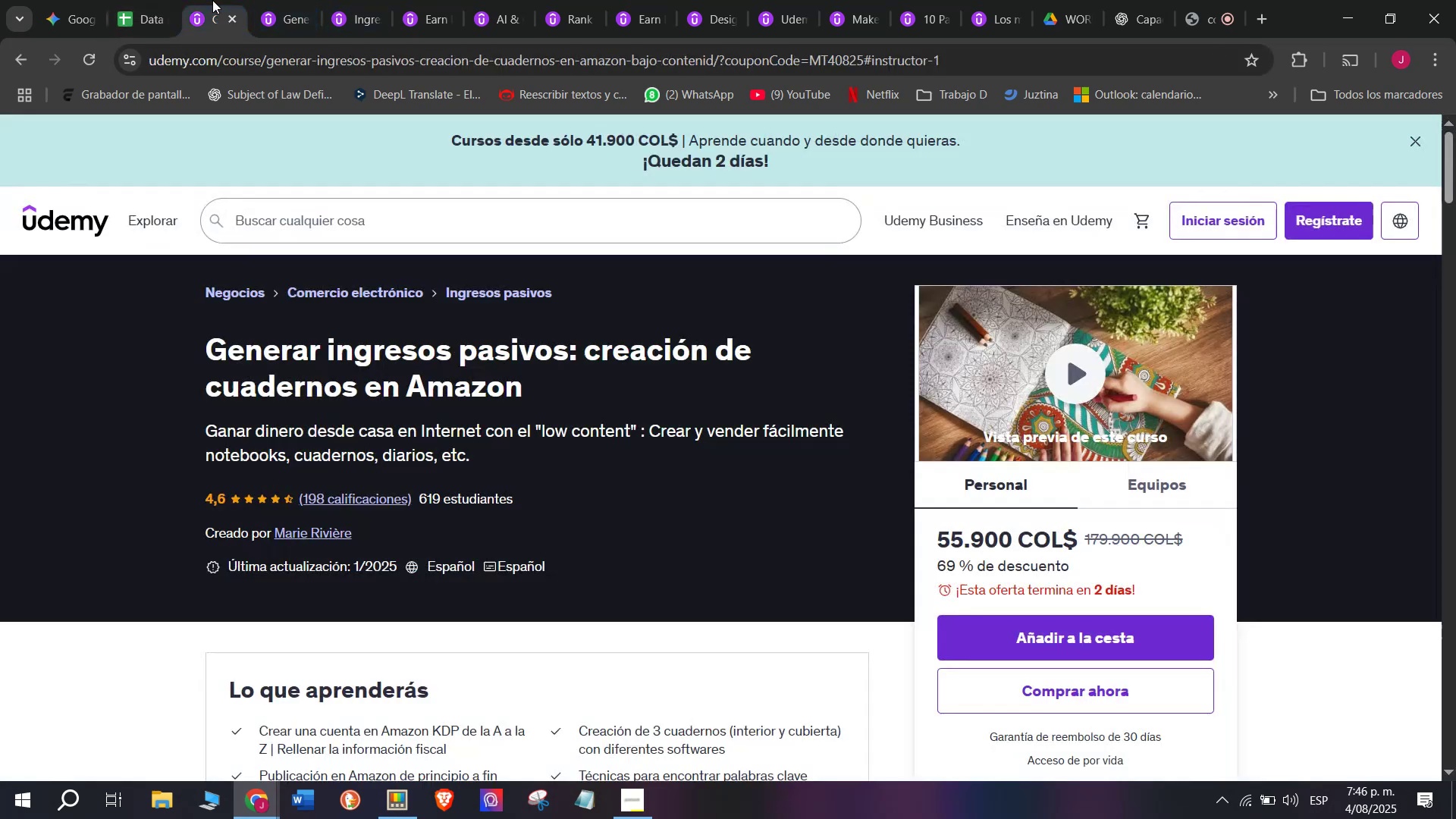 
double_click([249, 61])
 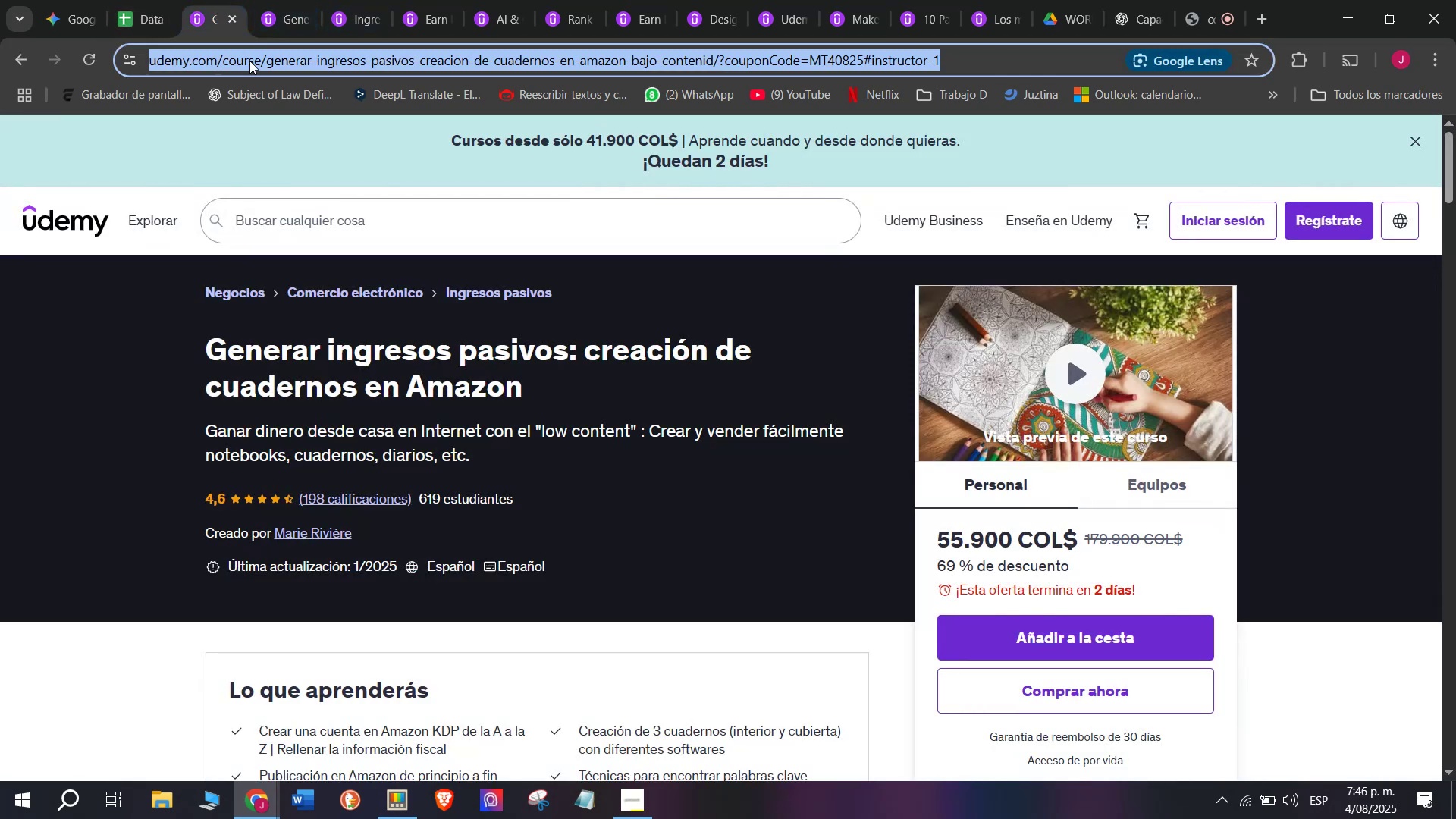 
triple_click([249, 61])
 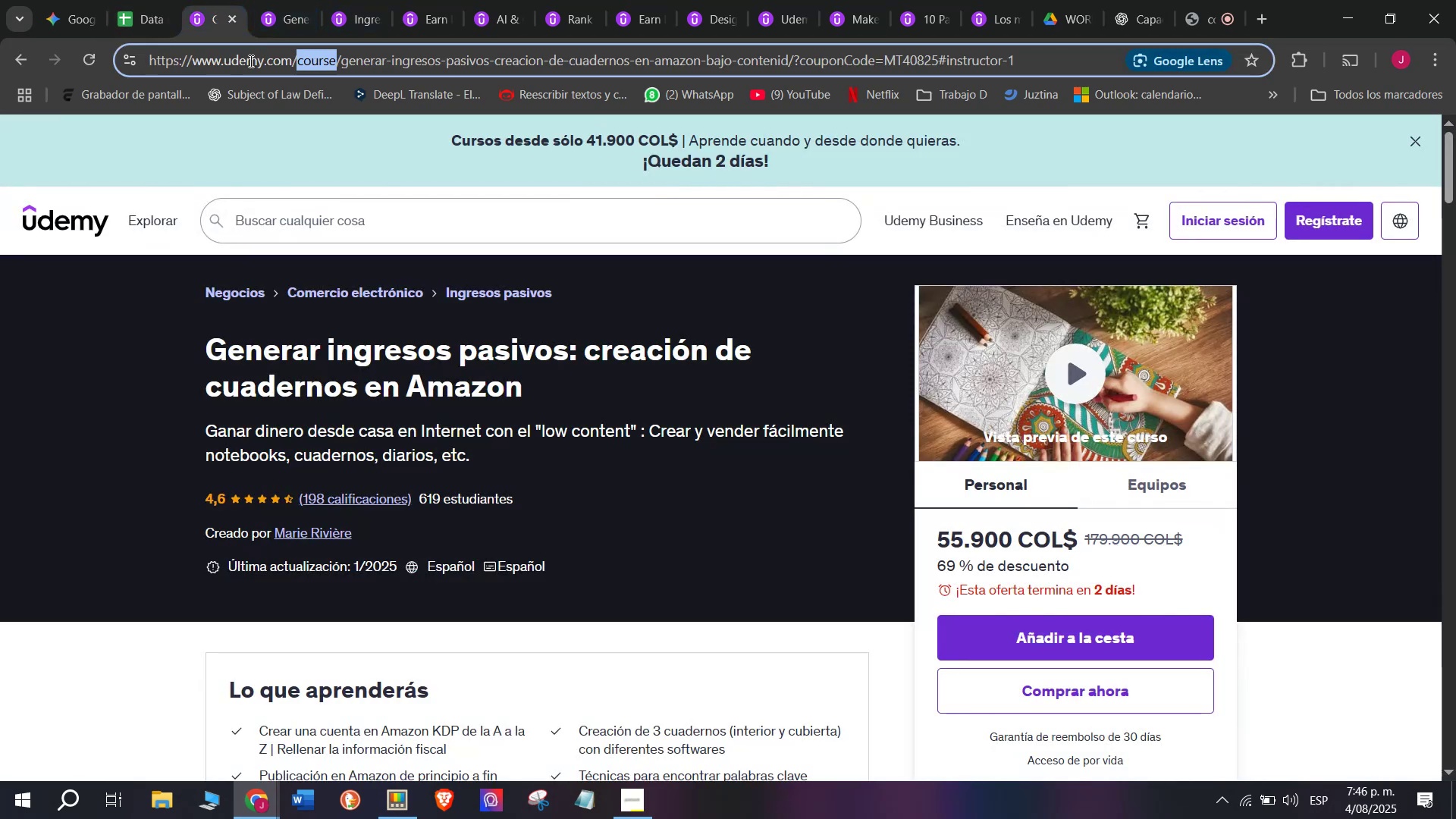 
triple_click([249, 61])
 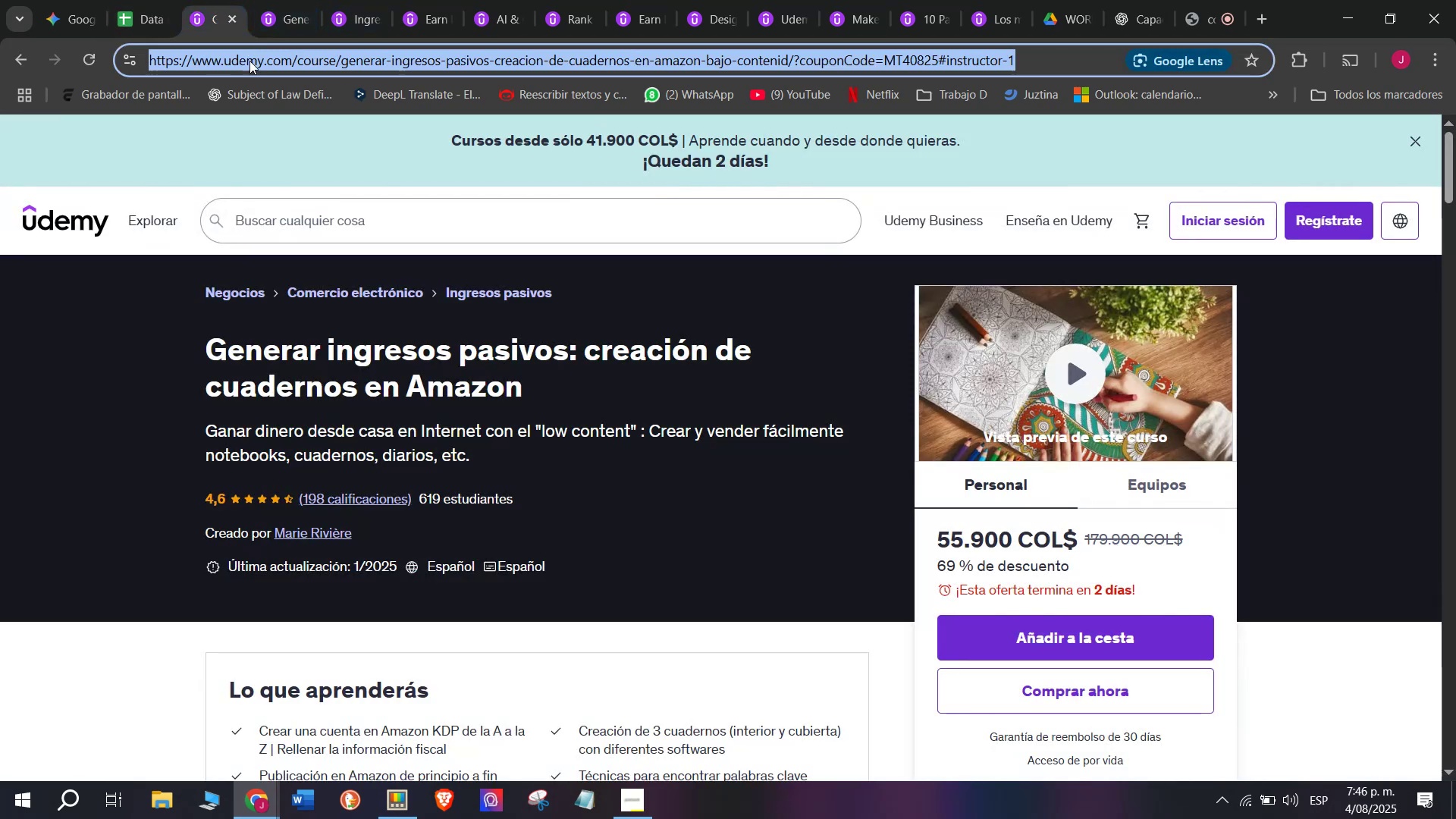 
key(Break)
 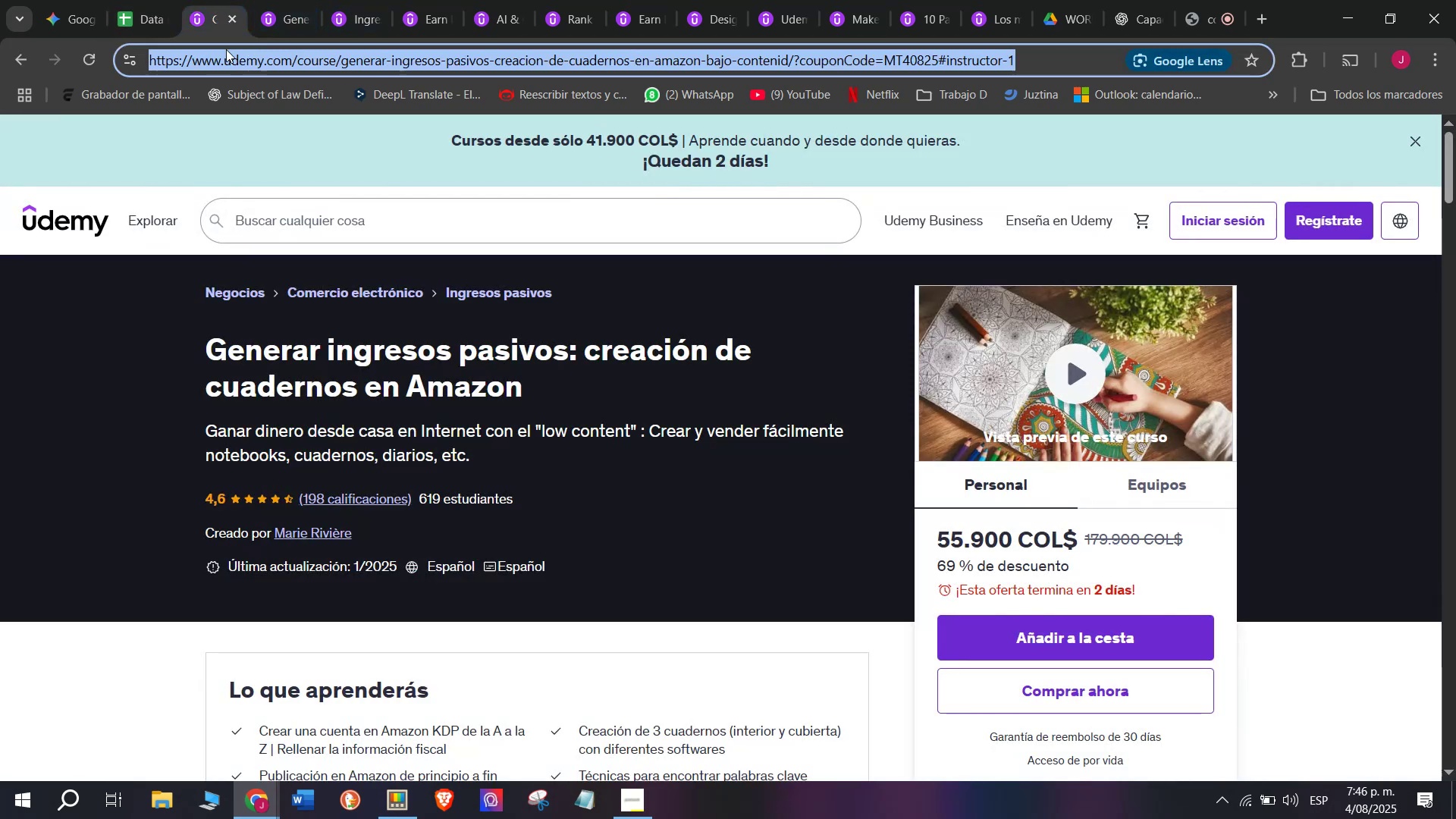 
key(Control+ControlLeft)
 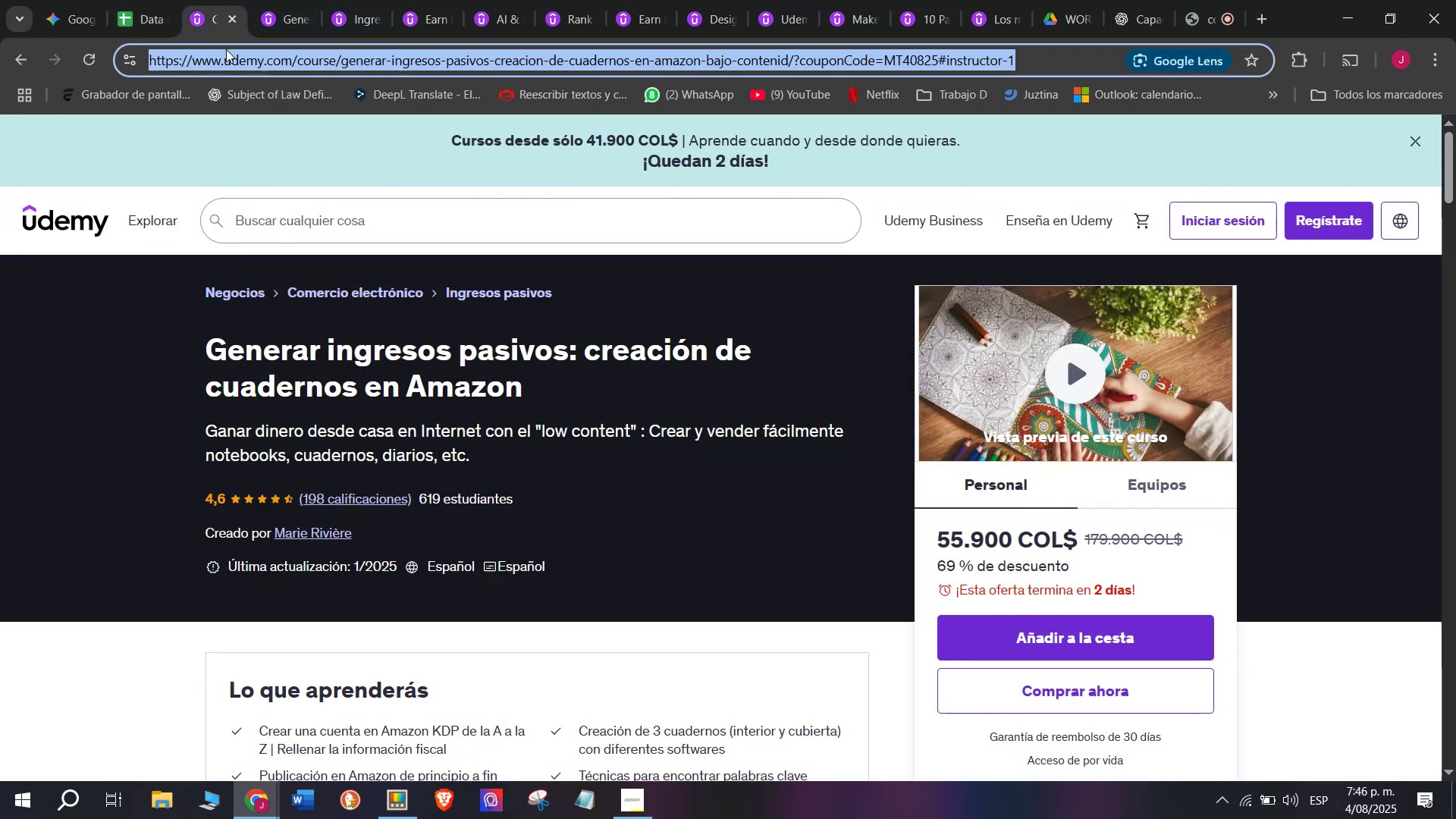 
key(Control+C)
 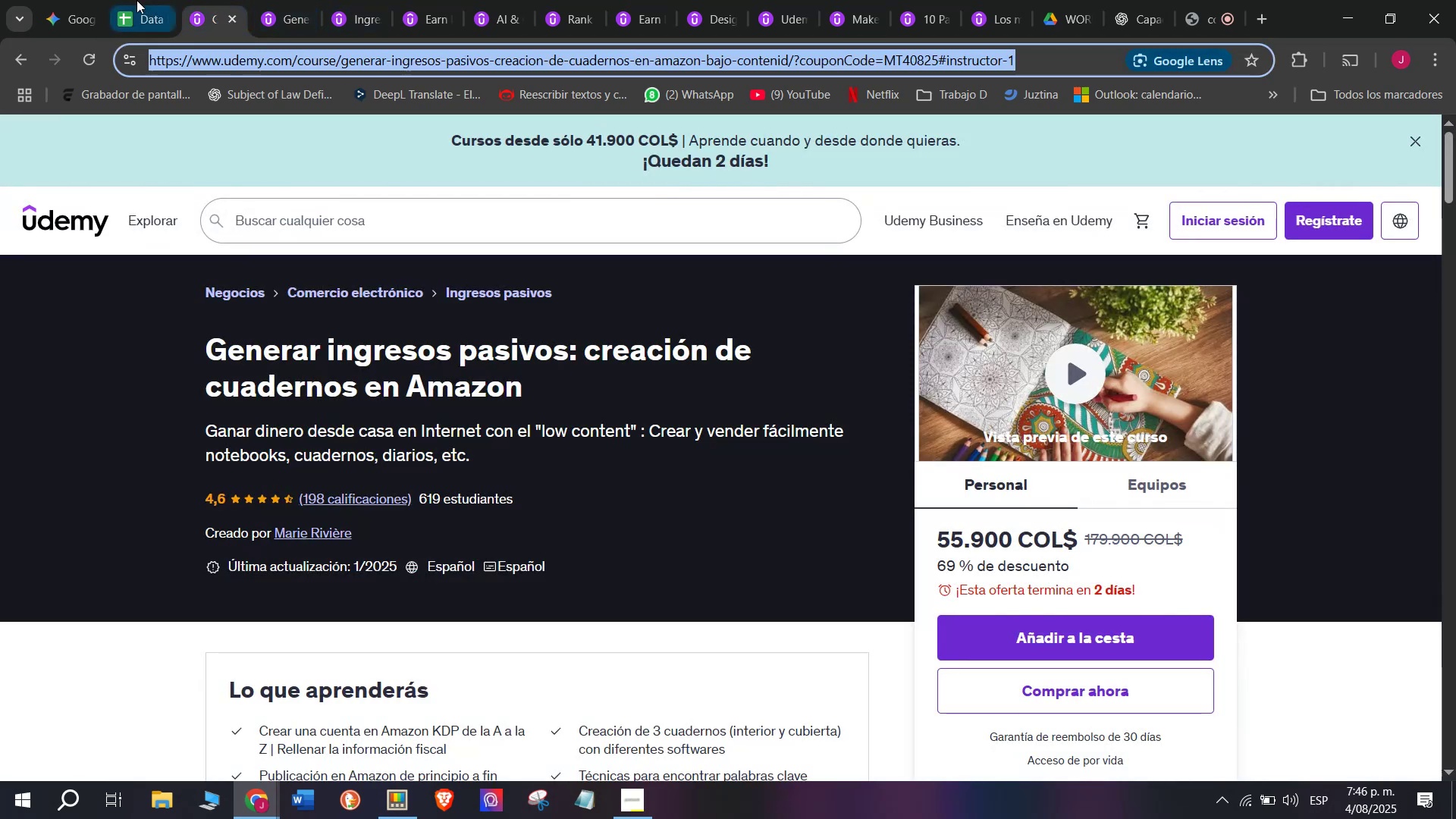 
triple_click([136, 0])
 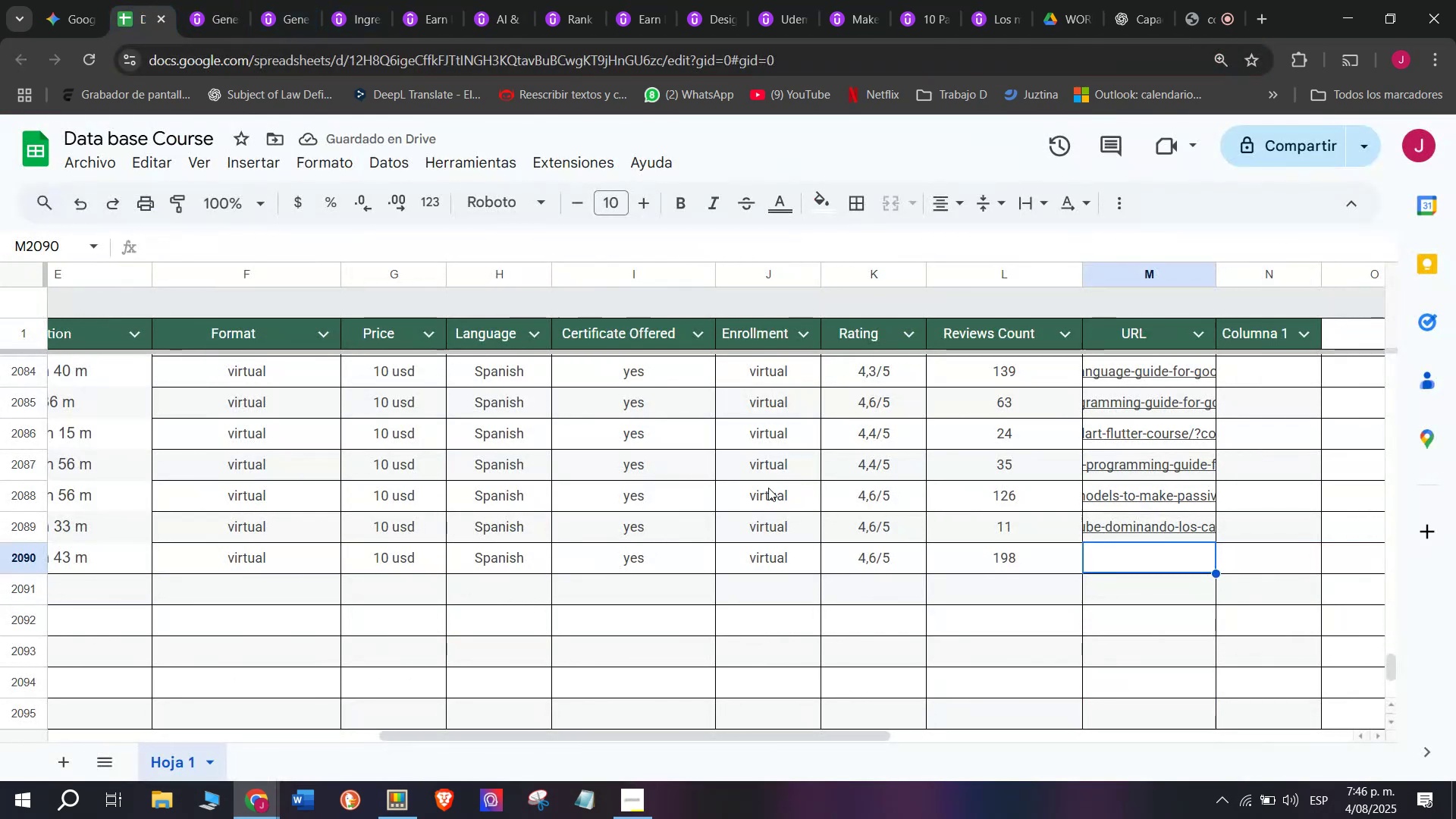 
key(Control+ControlLeft)
 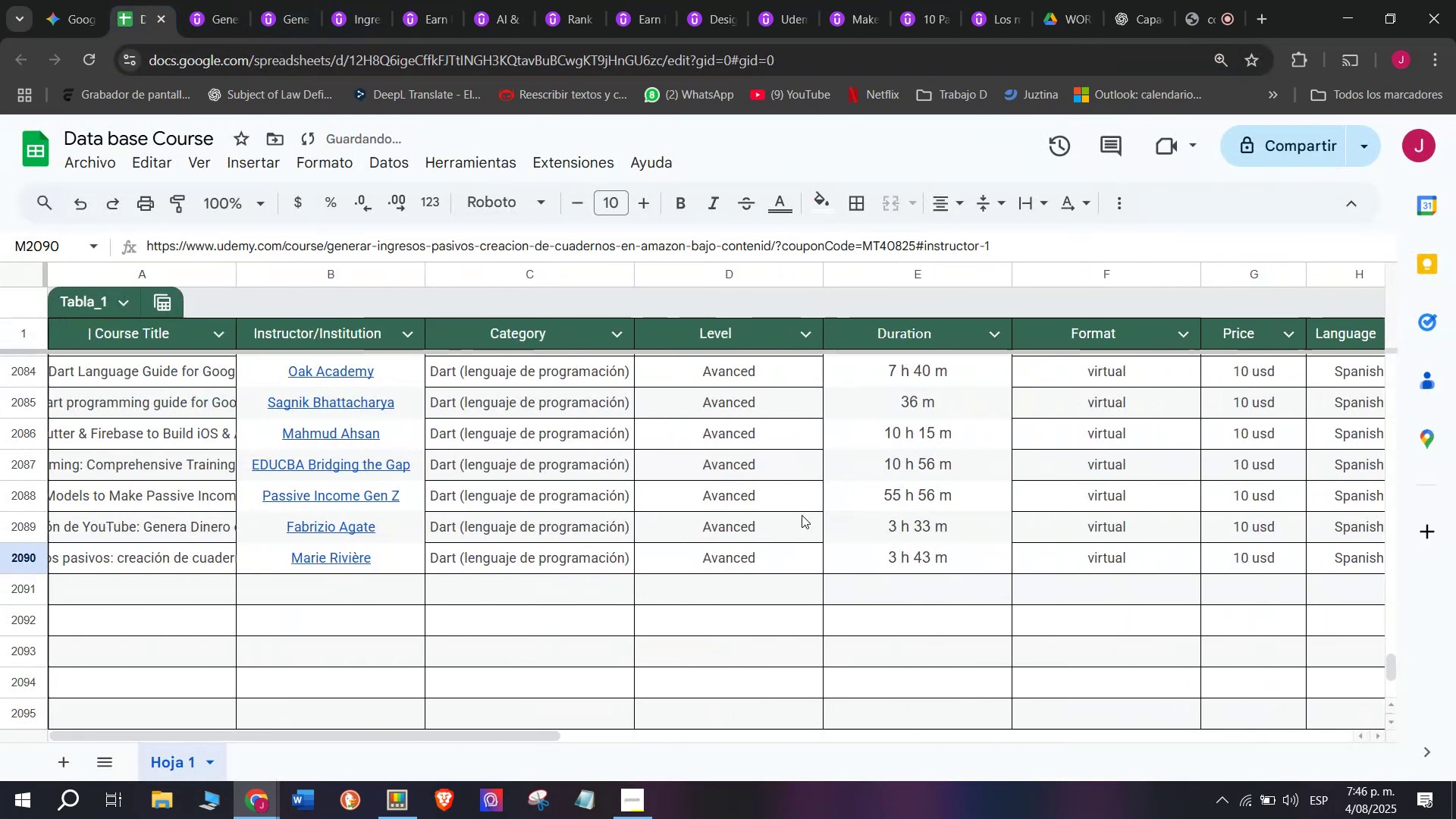 
key(Z)
 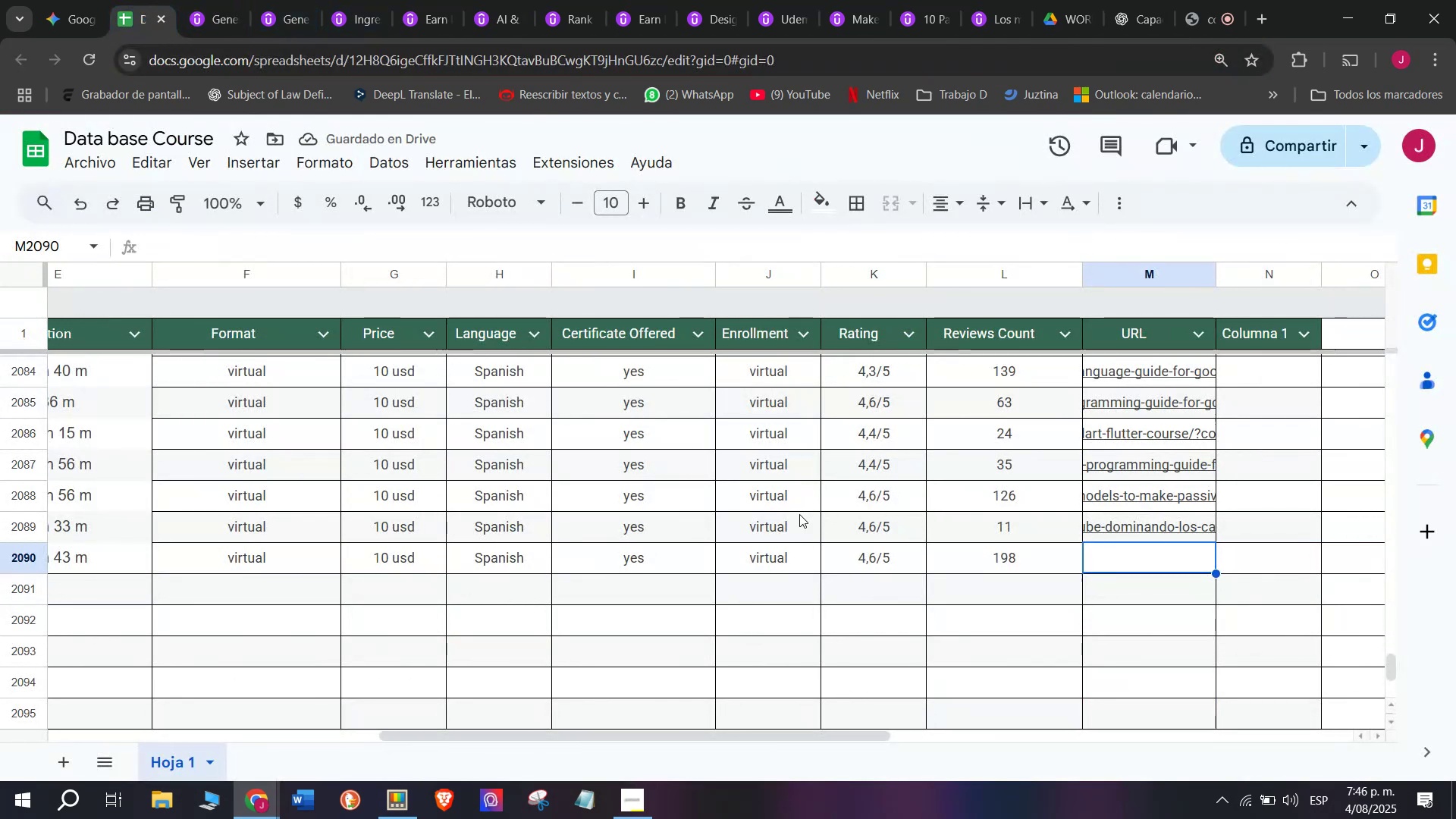 
key(Control+V)
 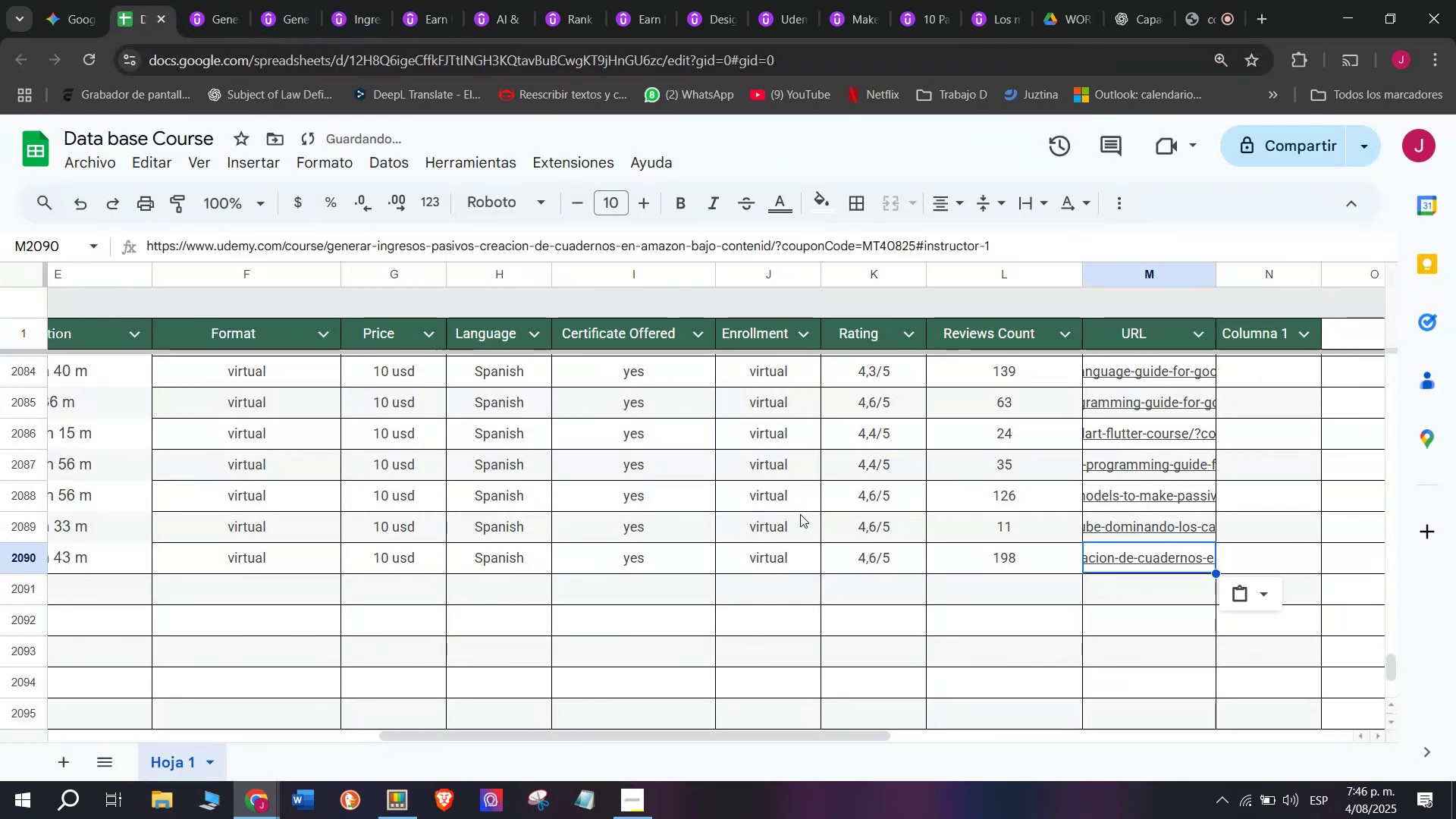 
scroll: coordinate [89, 590], scroll_direction: up, amount: 4.0
 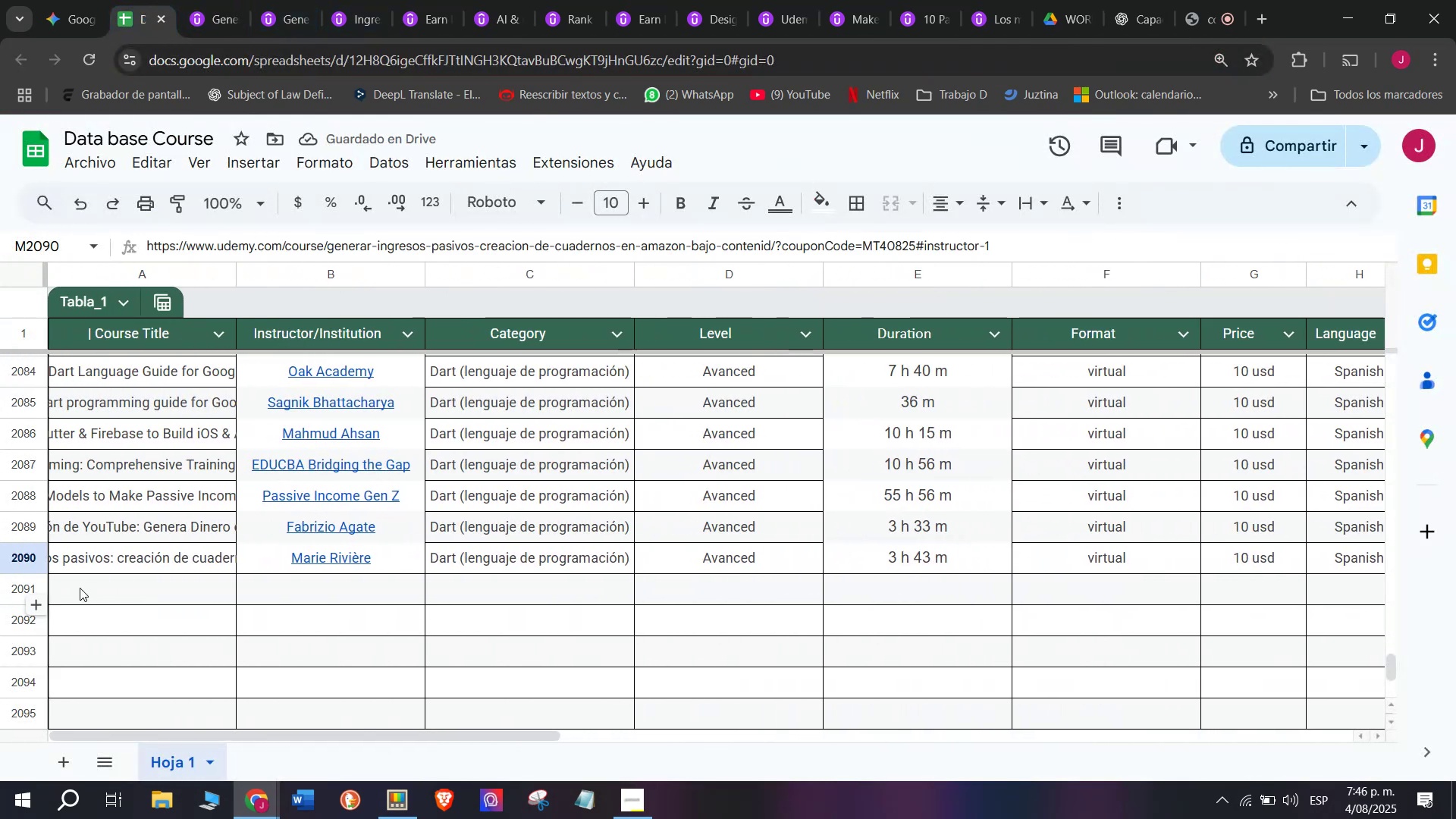 
left_click([83, 588])
 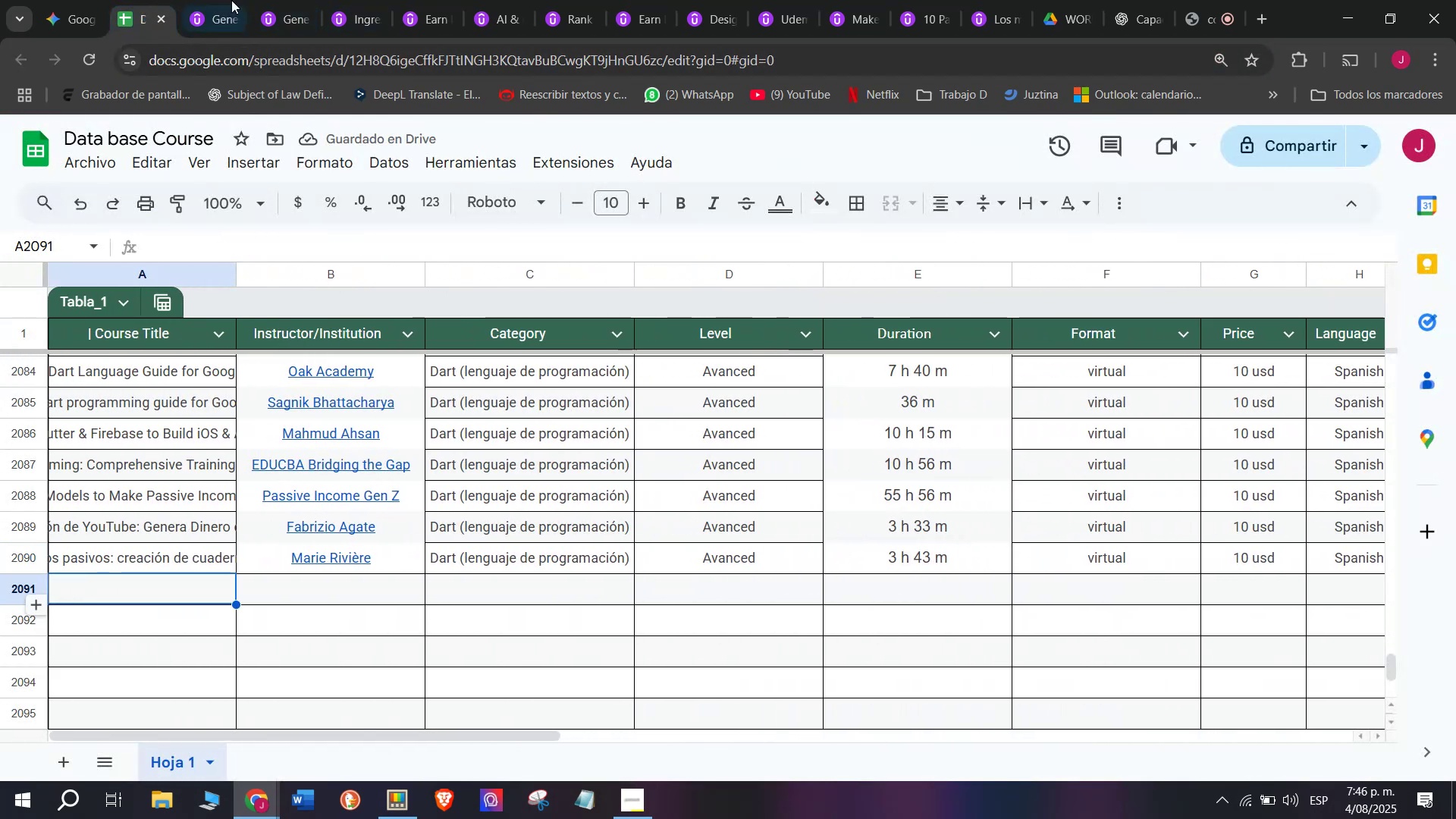 
left_click([231, 0])
 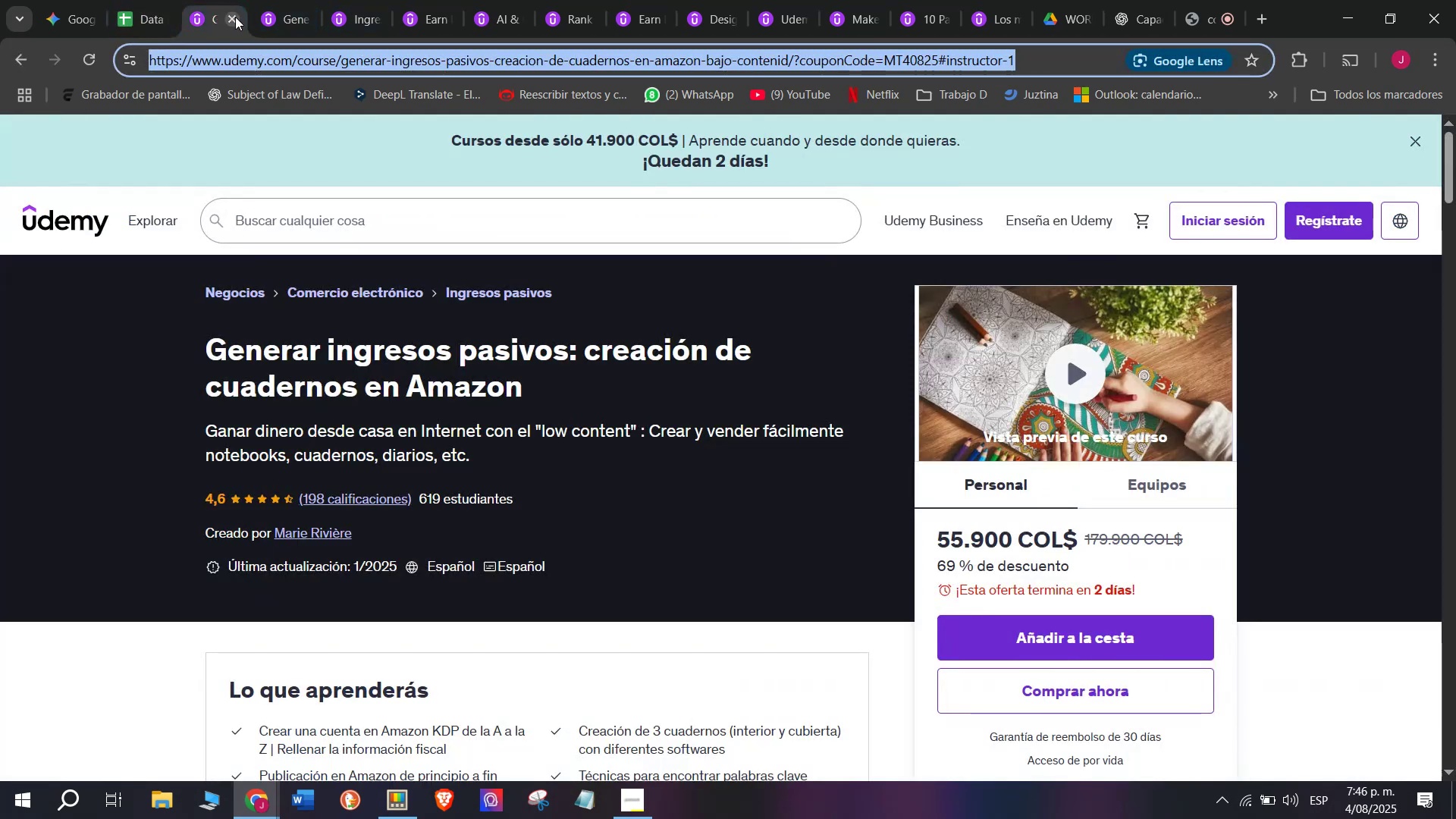 
left_click([237, 17])
 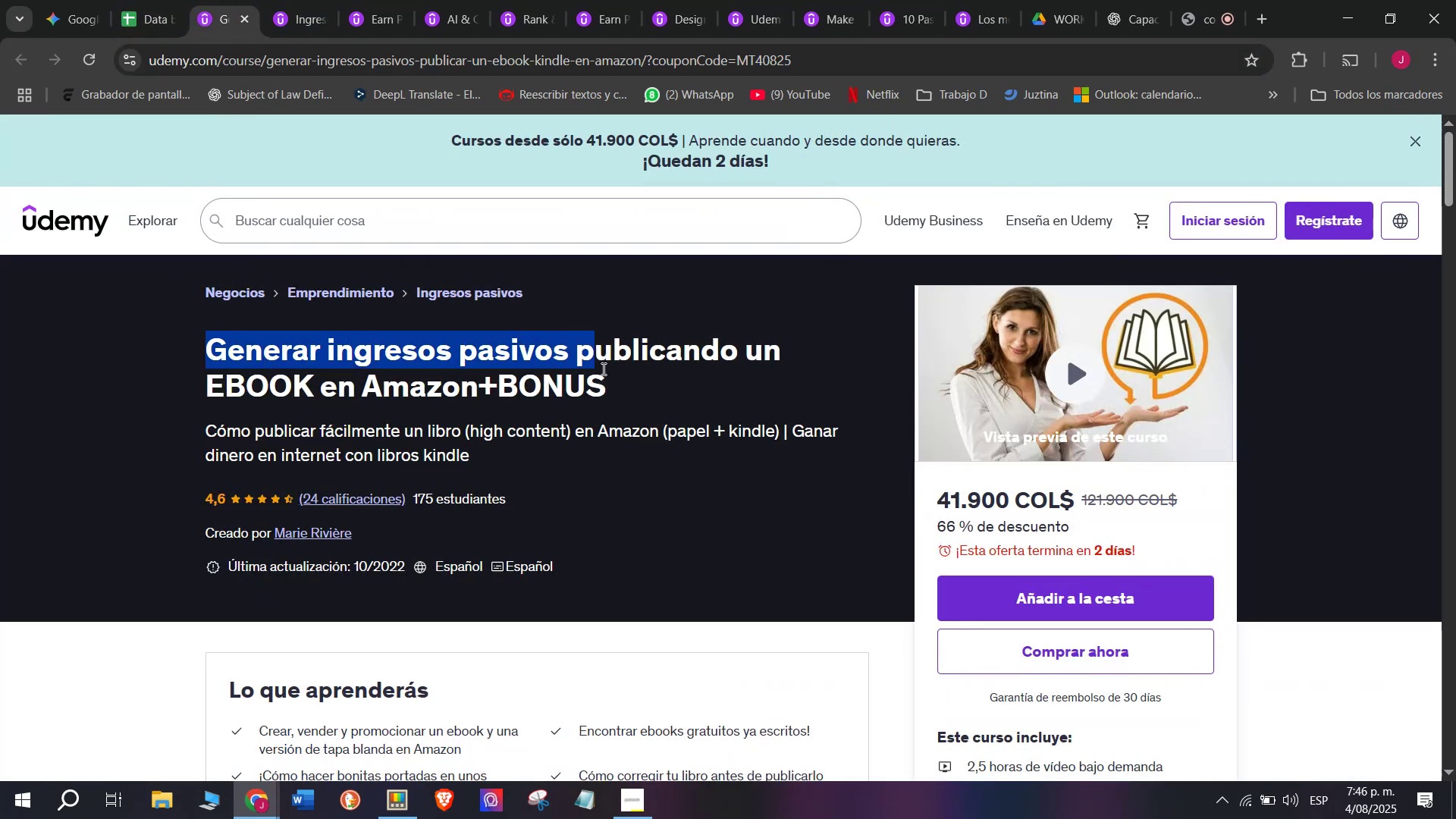 
key(Control+ControlLeft)
 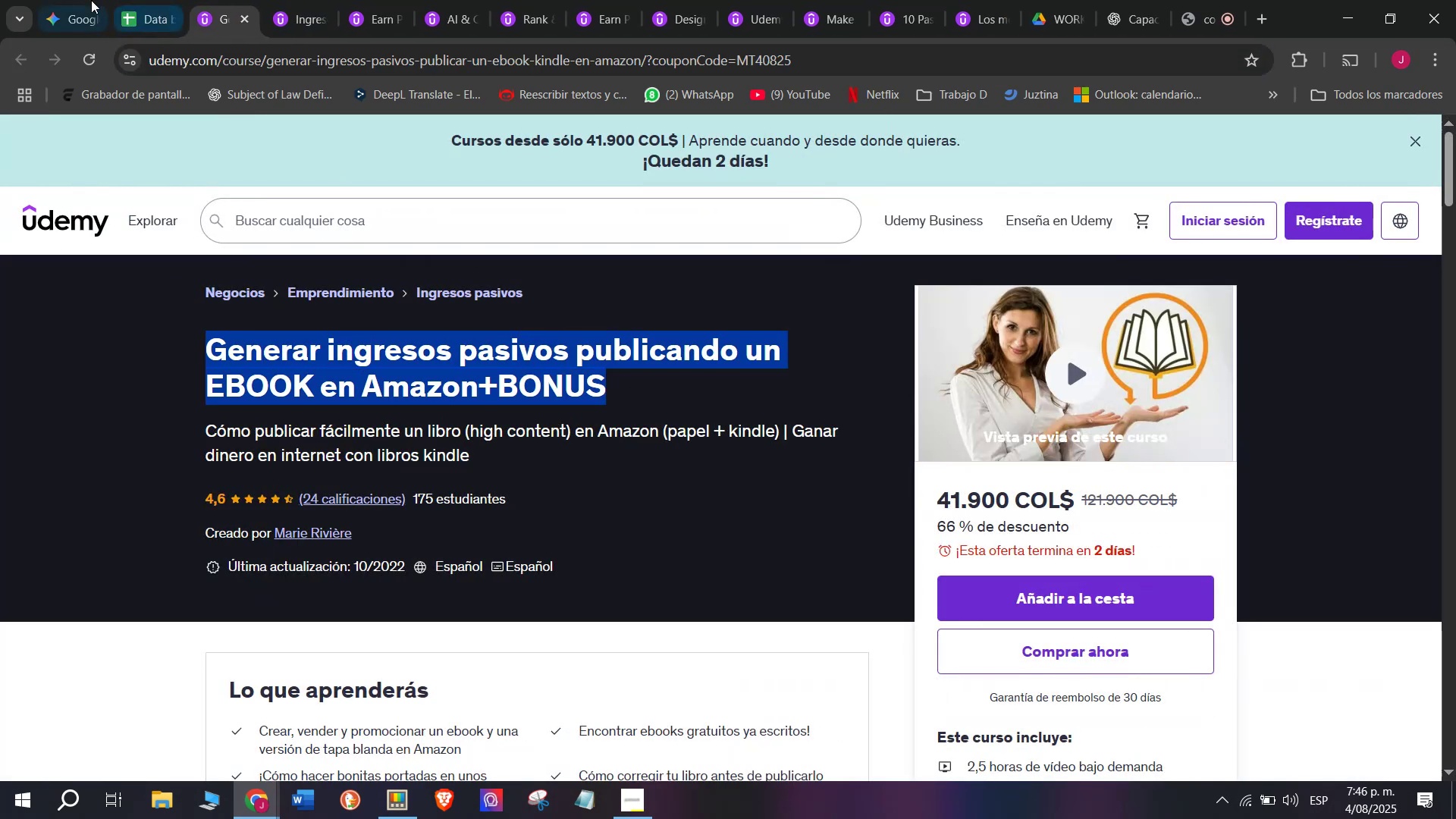 
key(Break)
 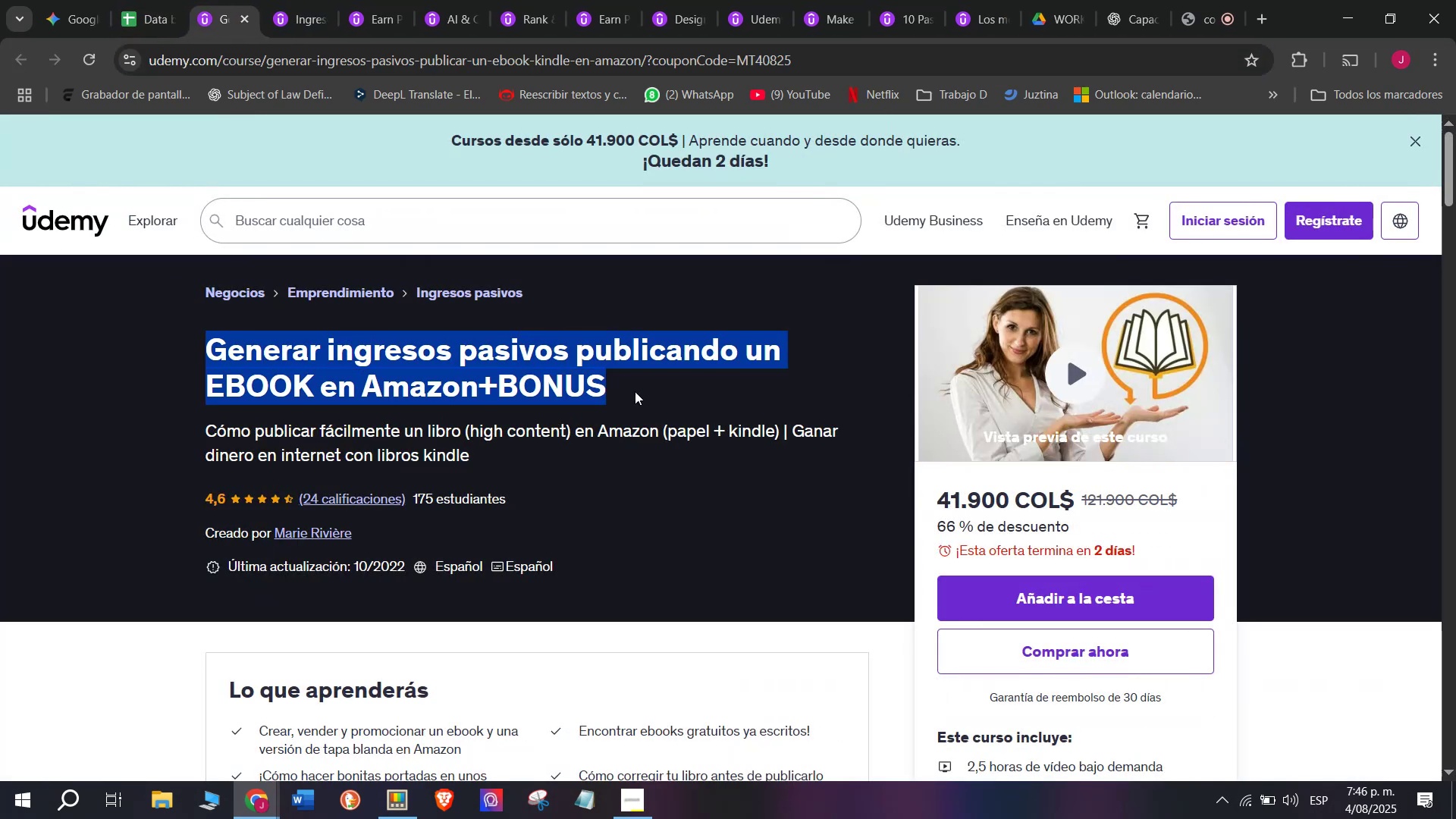 
key(Control+C)
 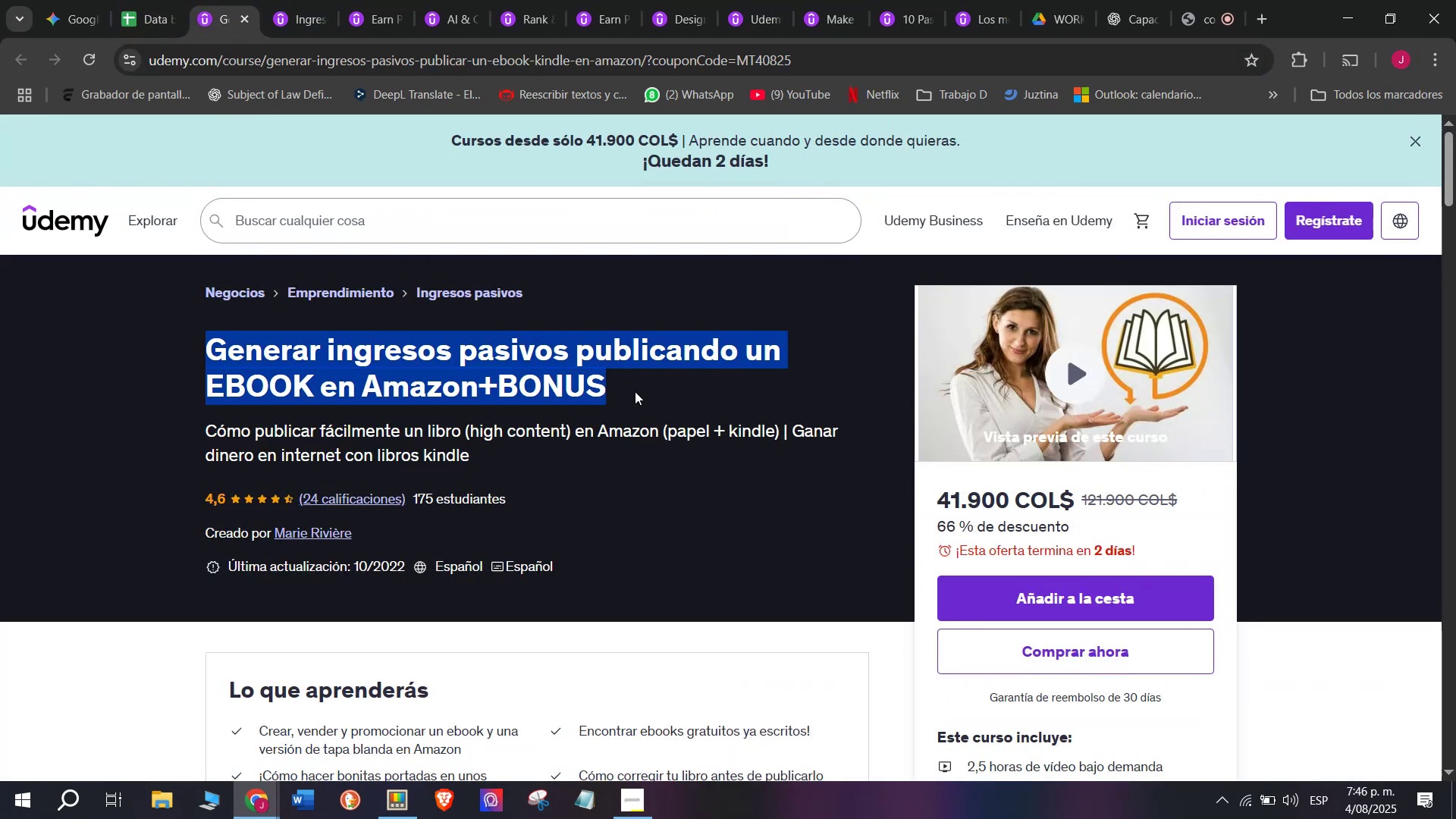 
key(Break)
 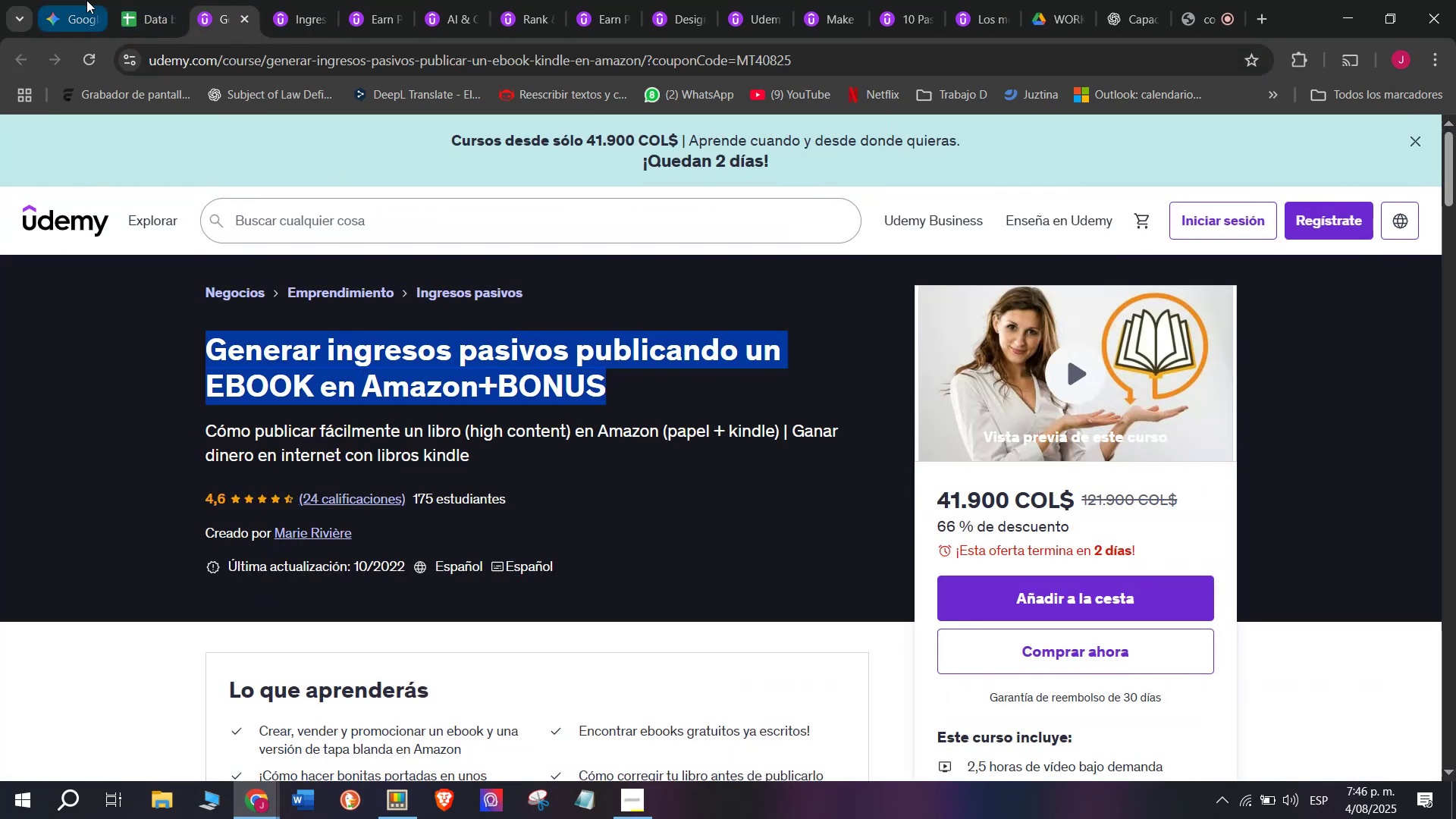 
key(Control+ControlLeft)
 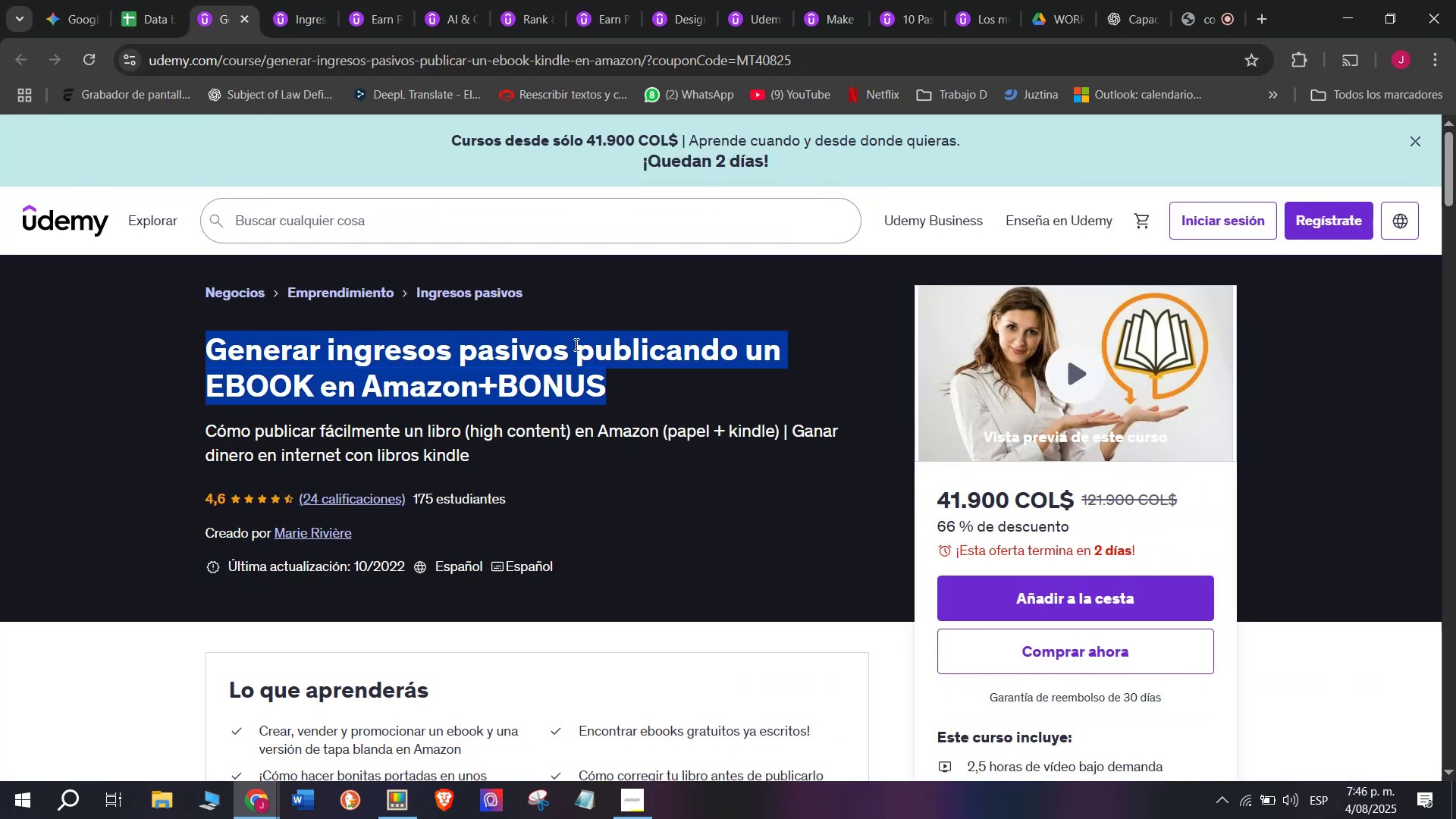 
key(Control+C)
 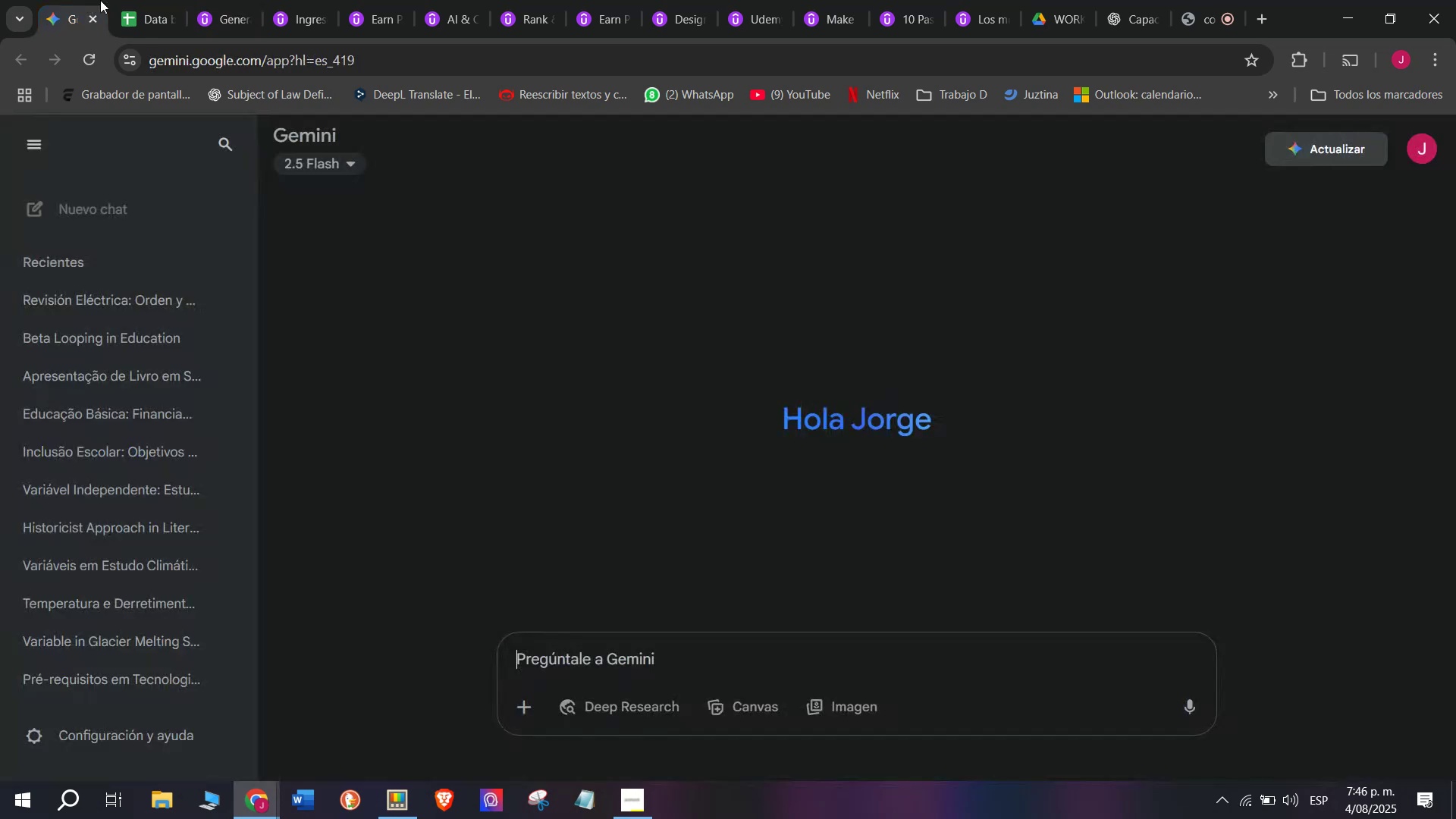 
double_click([123, 0])
 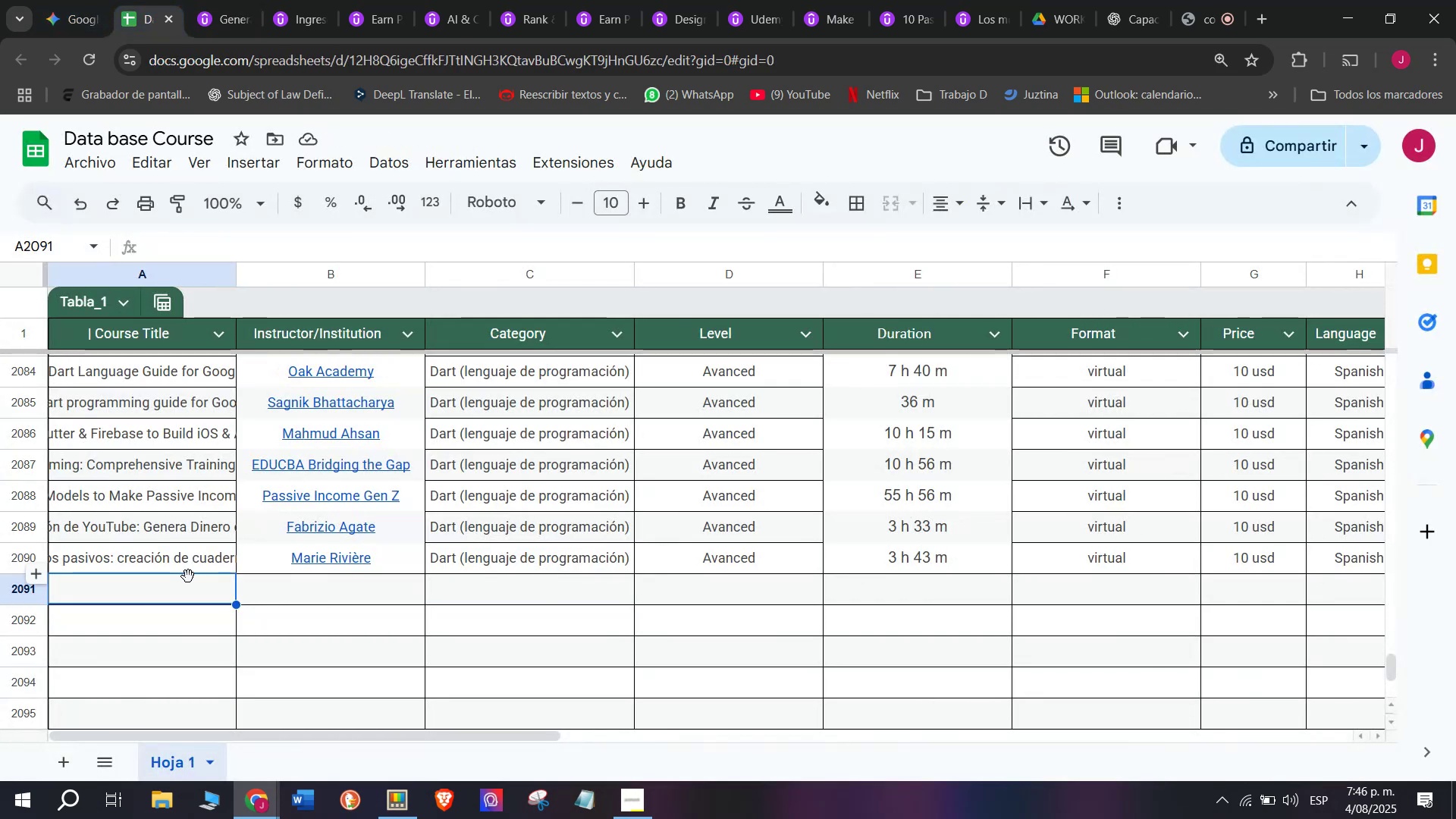 
left_click([187, 576])
 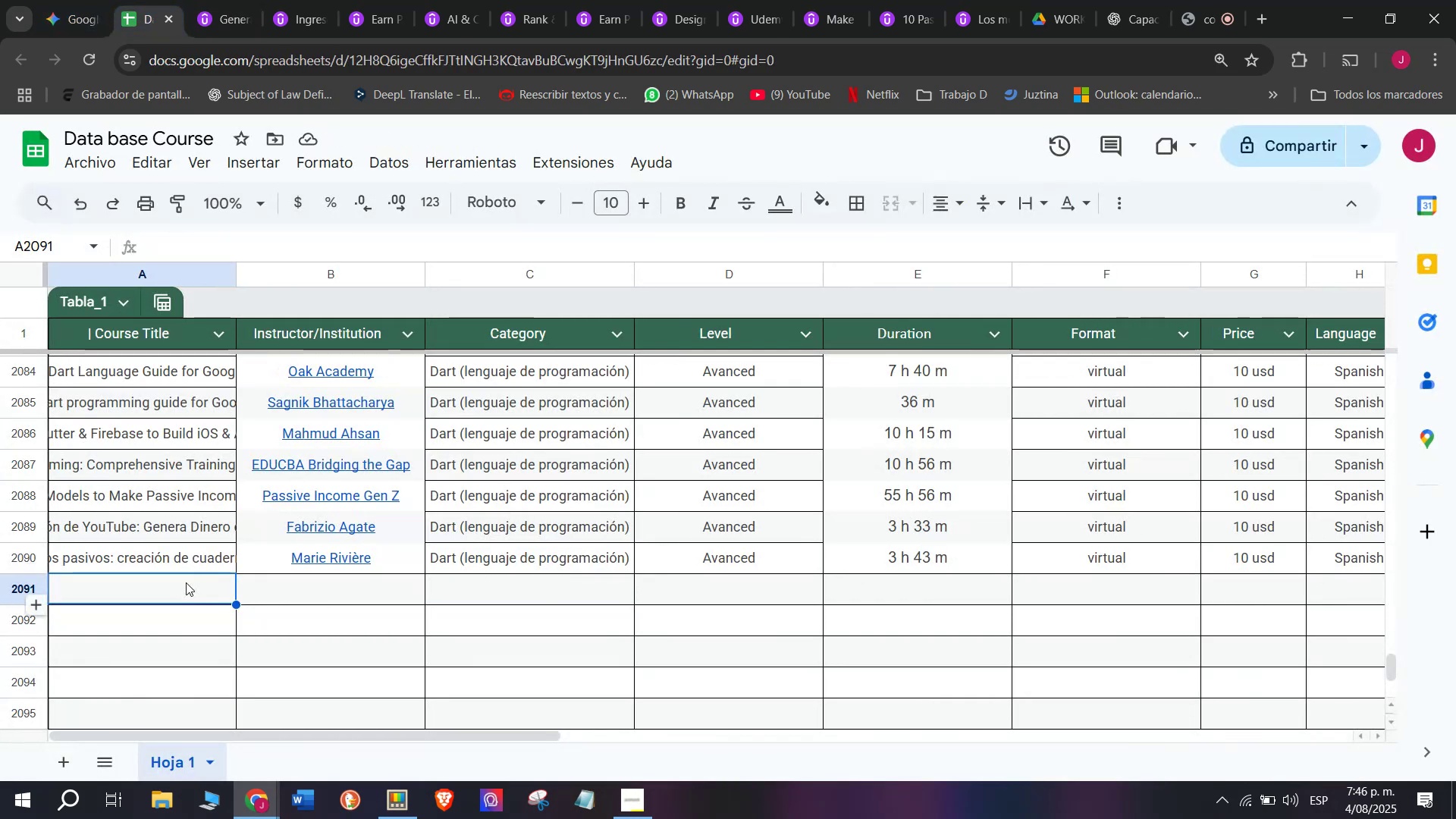 
double_click([186, 582])
 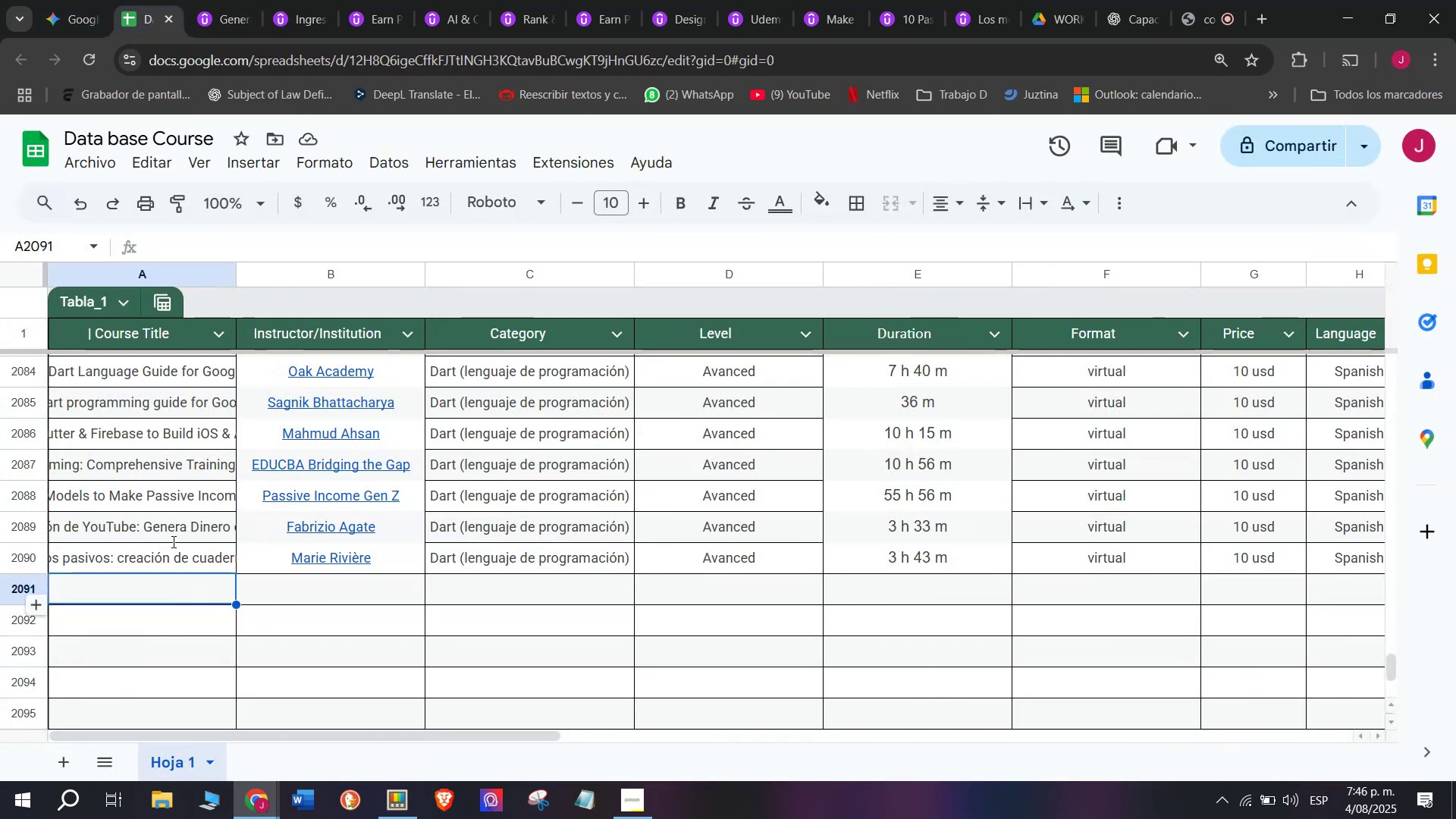 
key(Control+ControlLeft)
 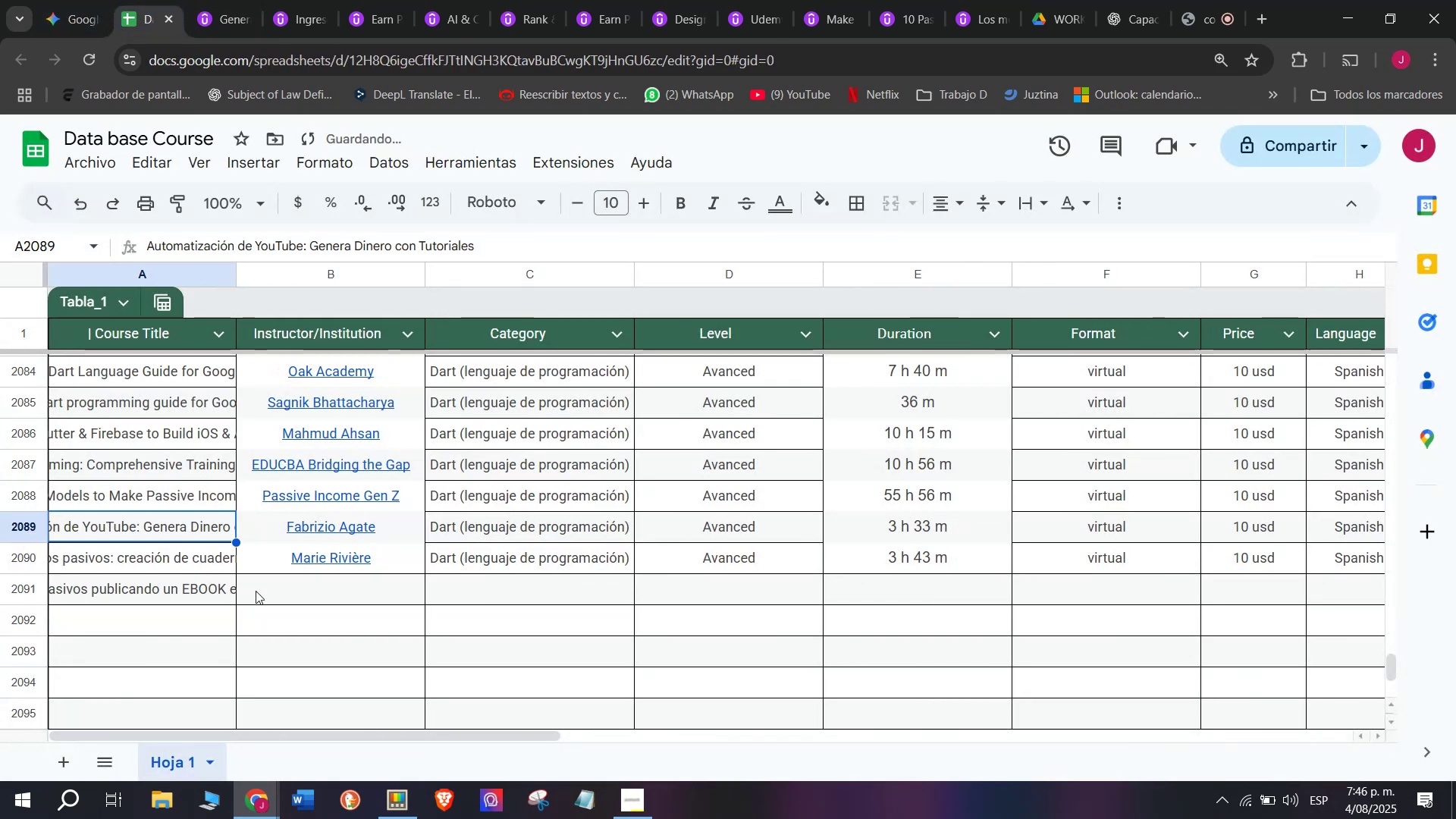 
key(Z)
 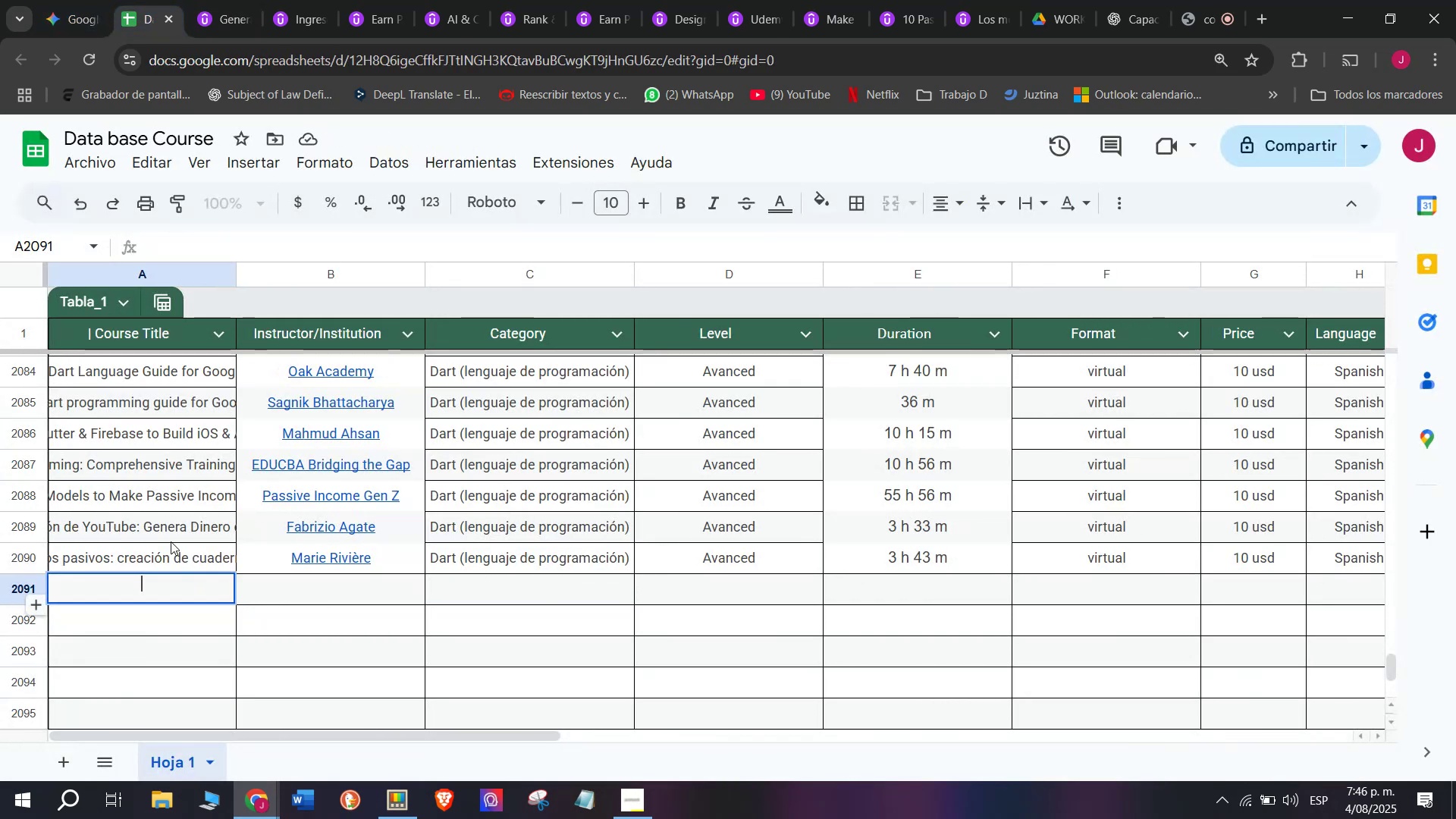 
key(Control+V)
 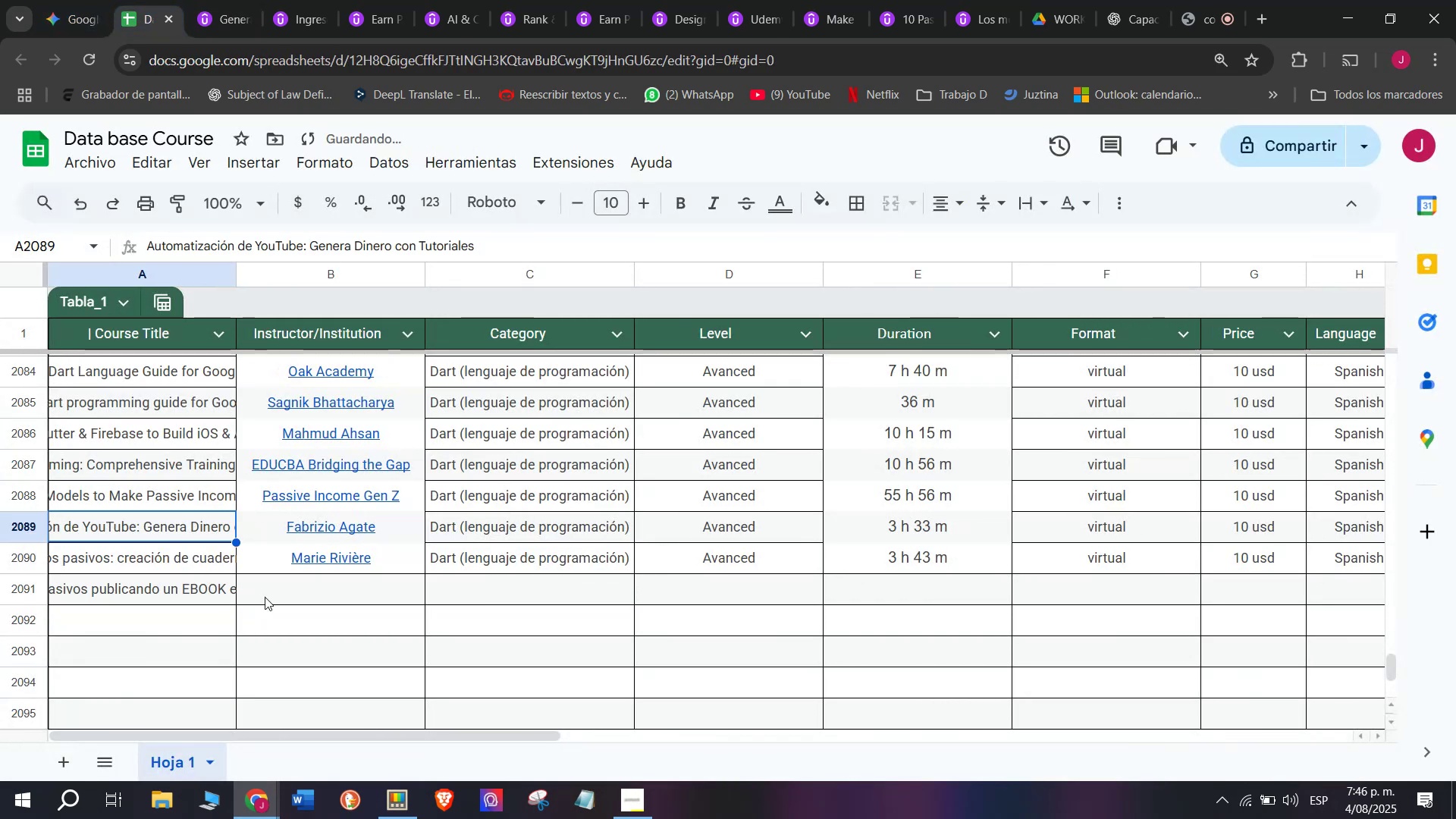 
double_click([268, 599])
 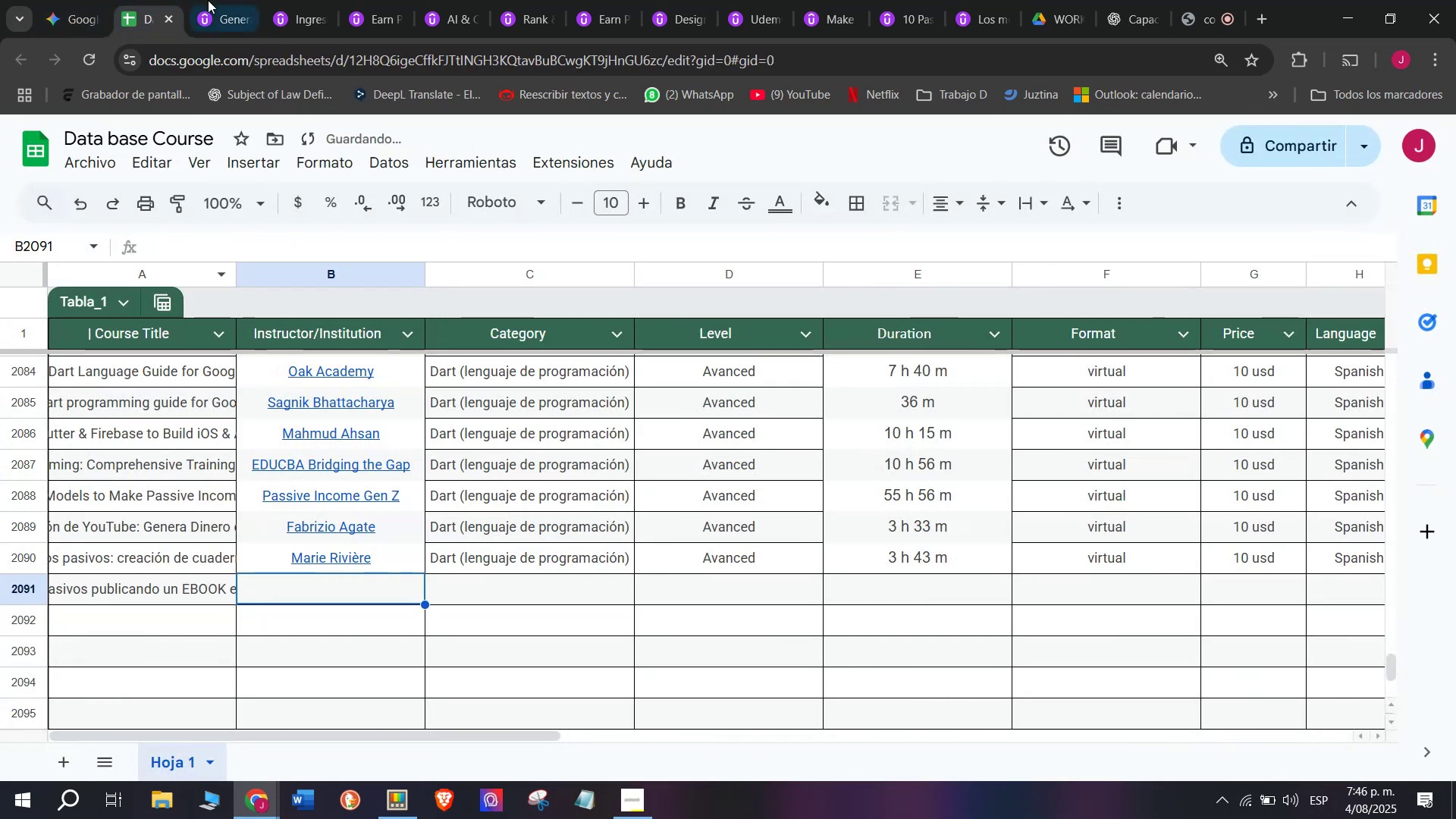 
left_click([224, 0])
 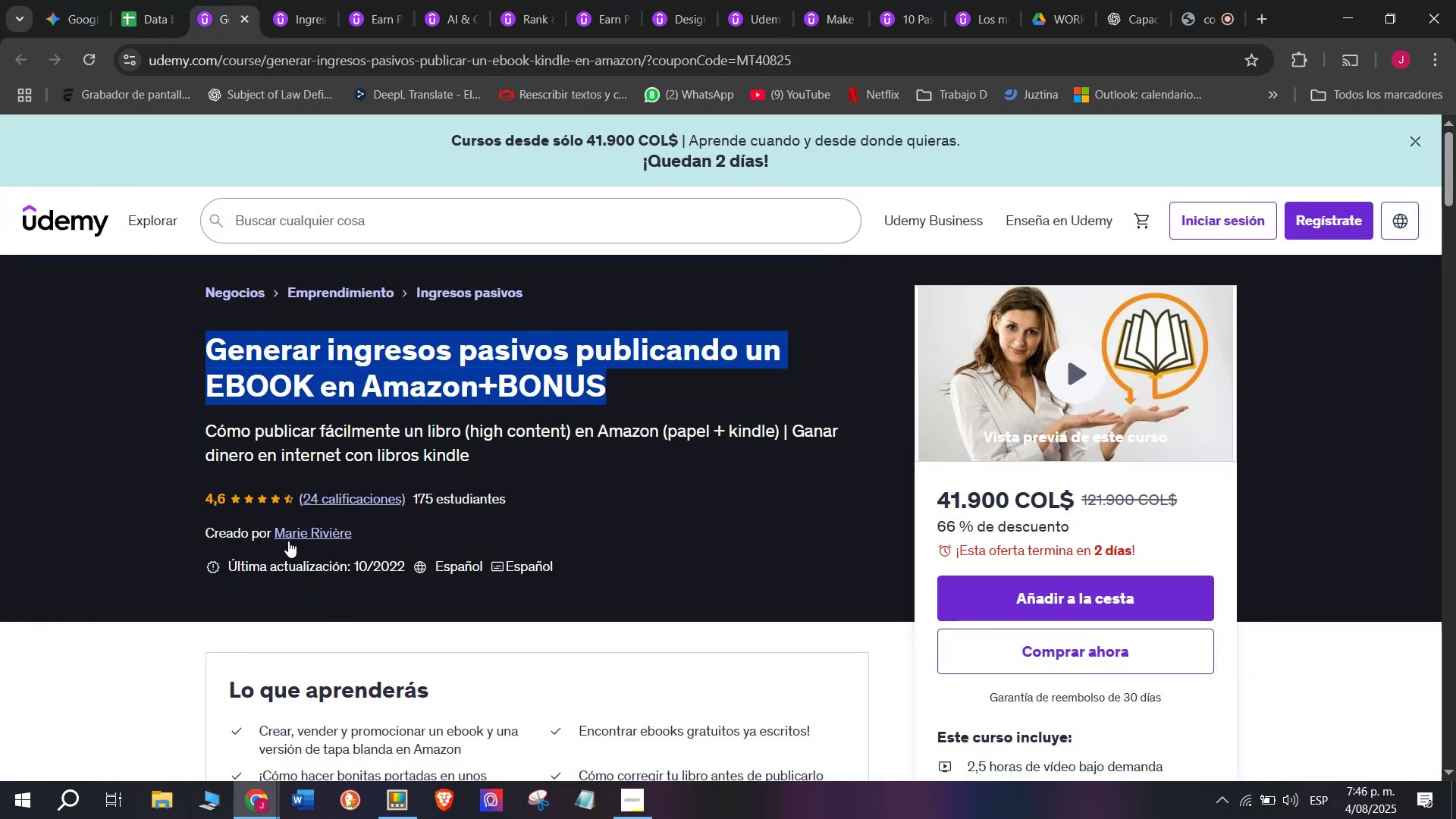 
left_click([290, 541])
 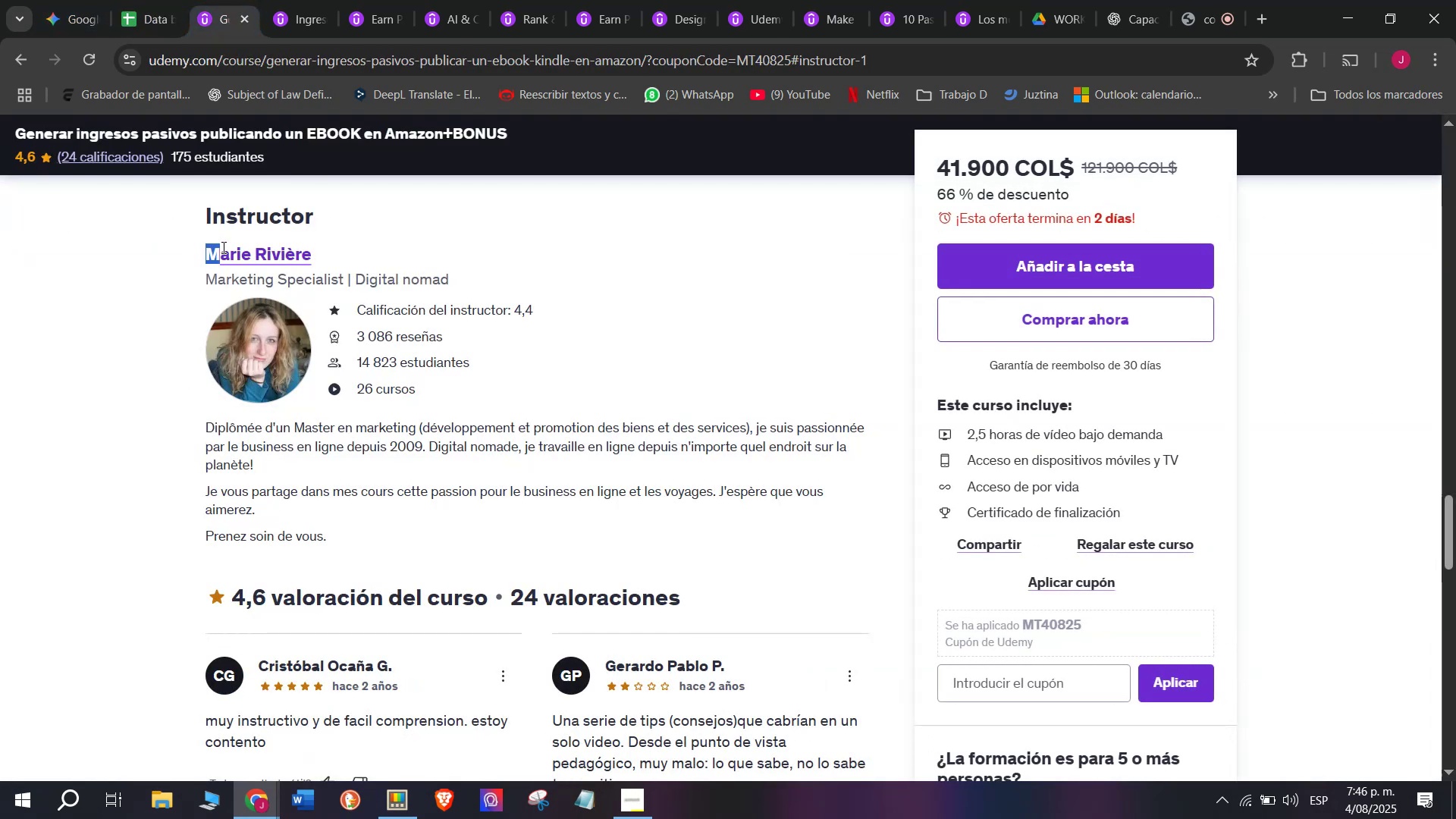 
key(Break)
 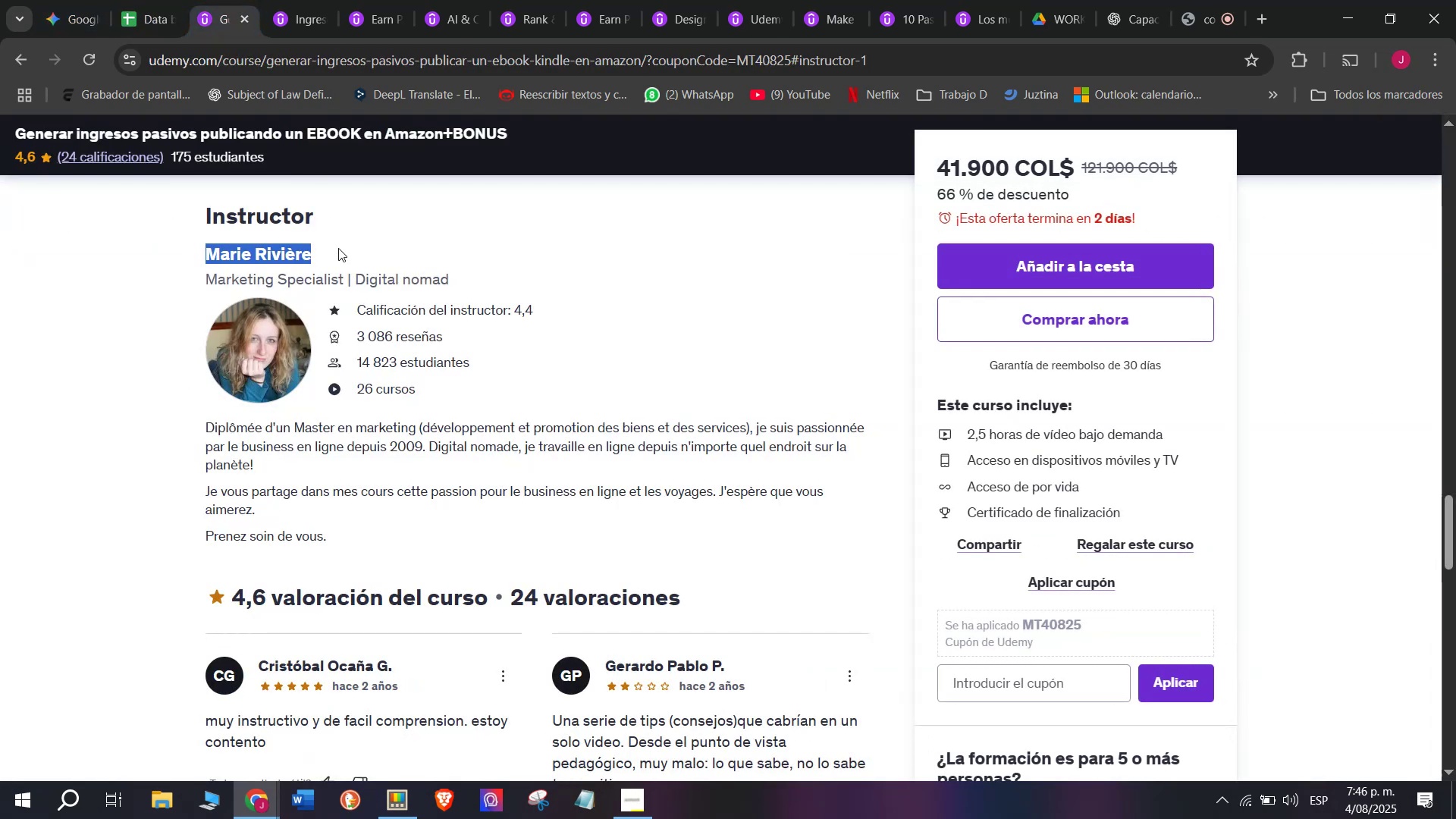 
key(Control+ControlLeft)
 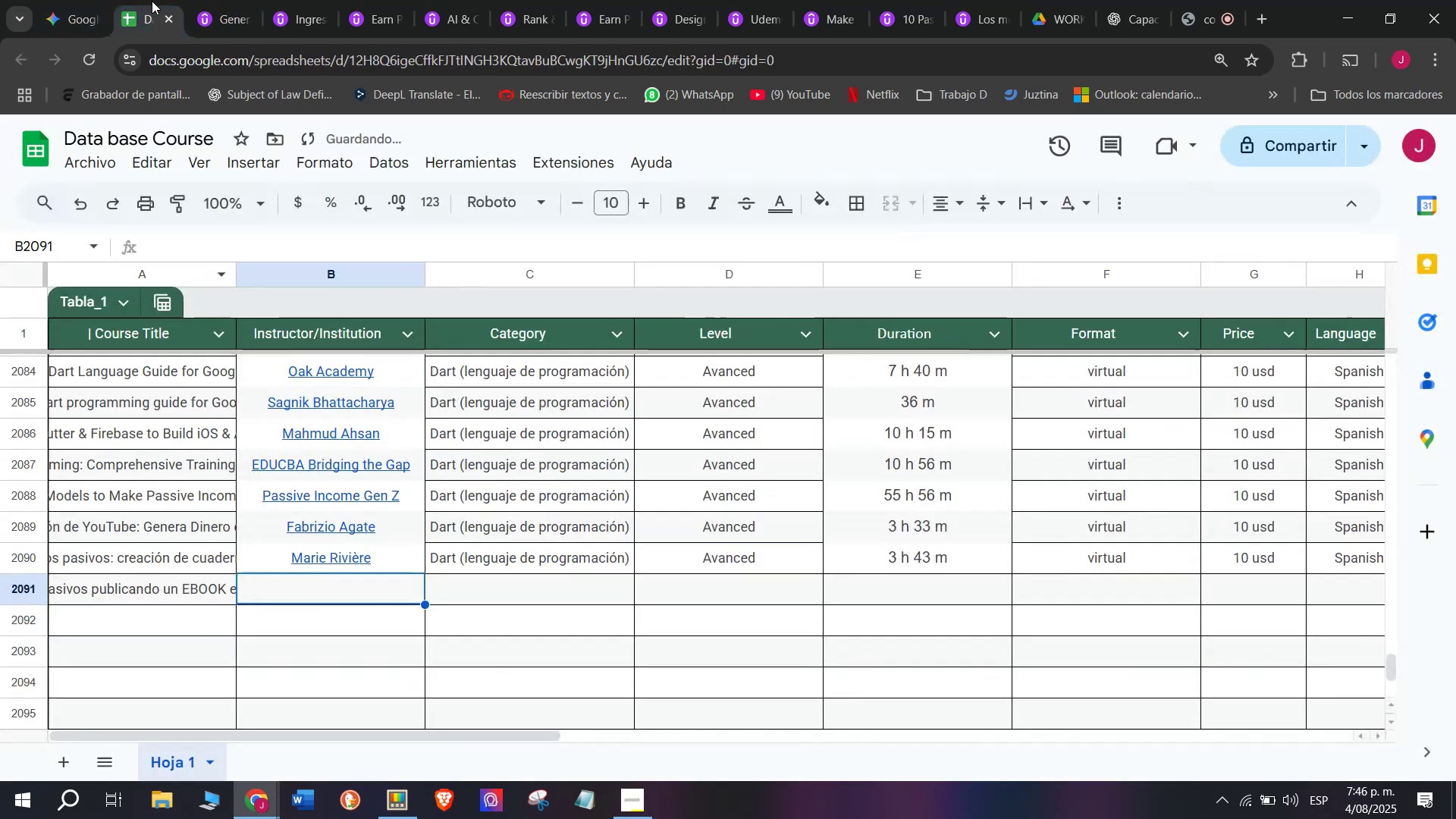 
key(Control+C)
 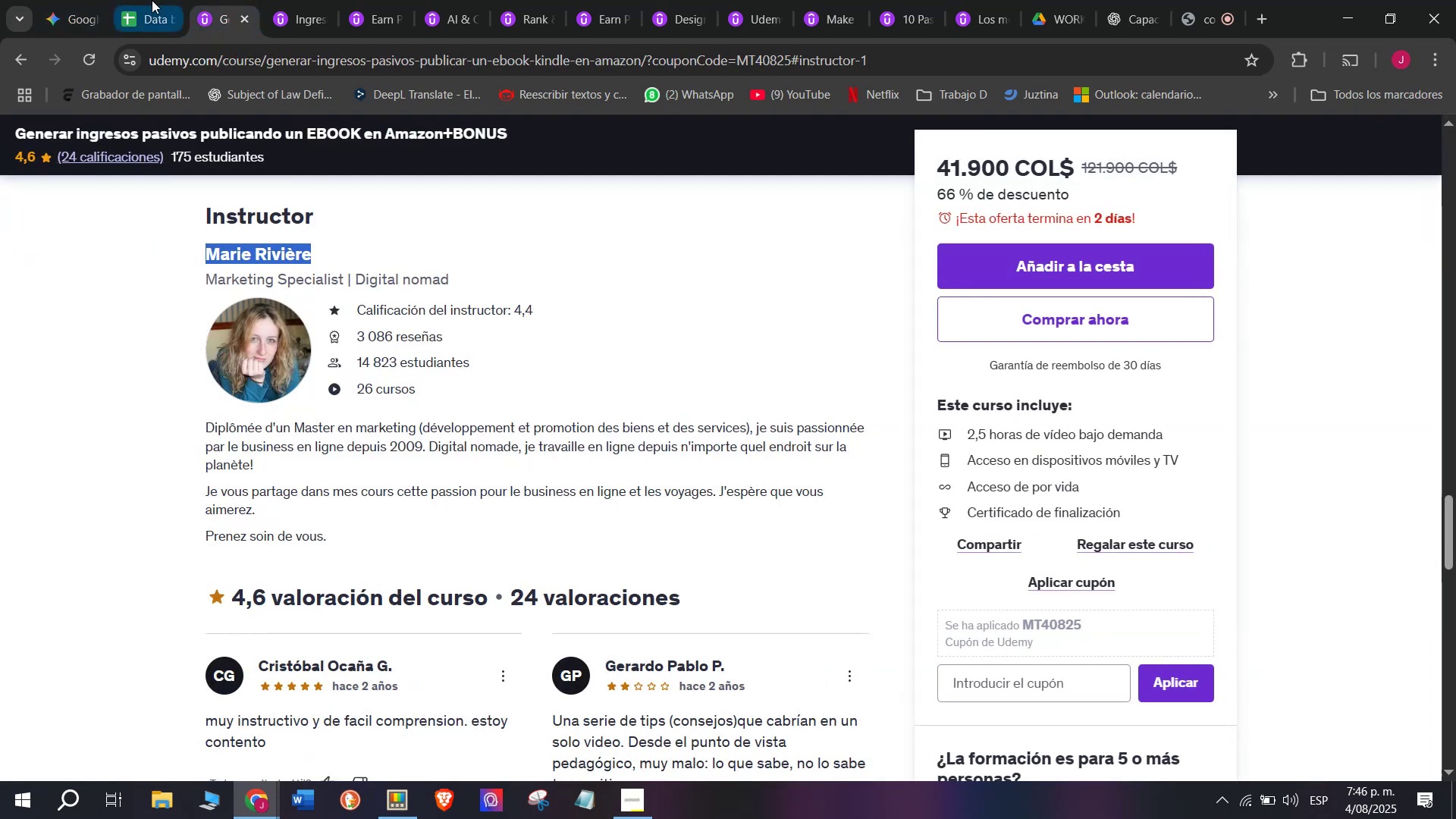 
left_click([152, 0])
 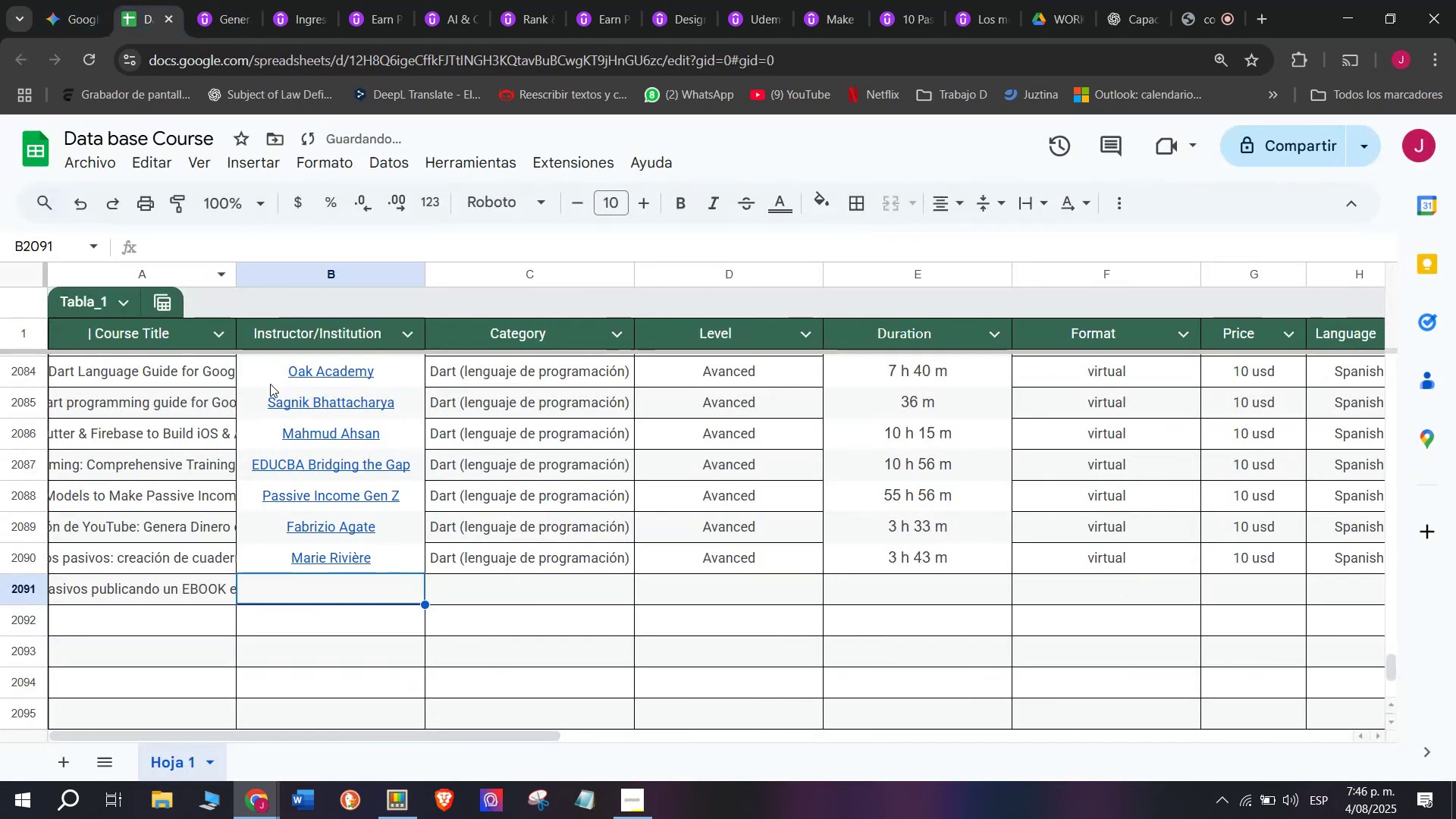 
key(Z)
 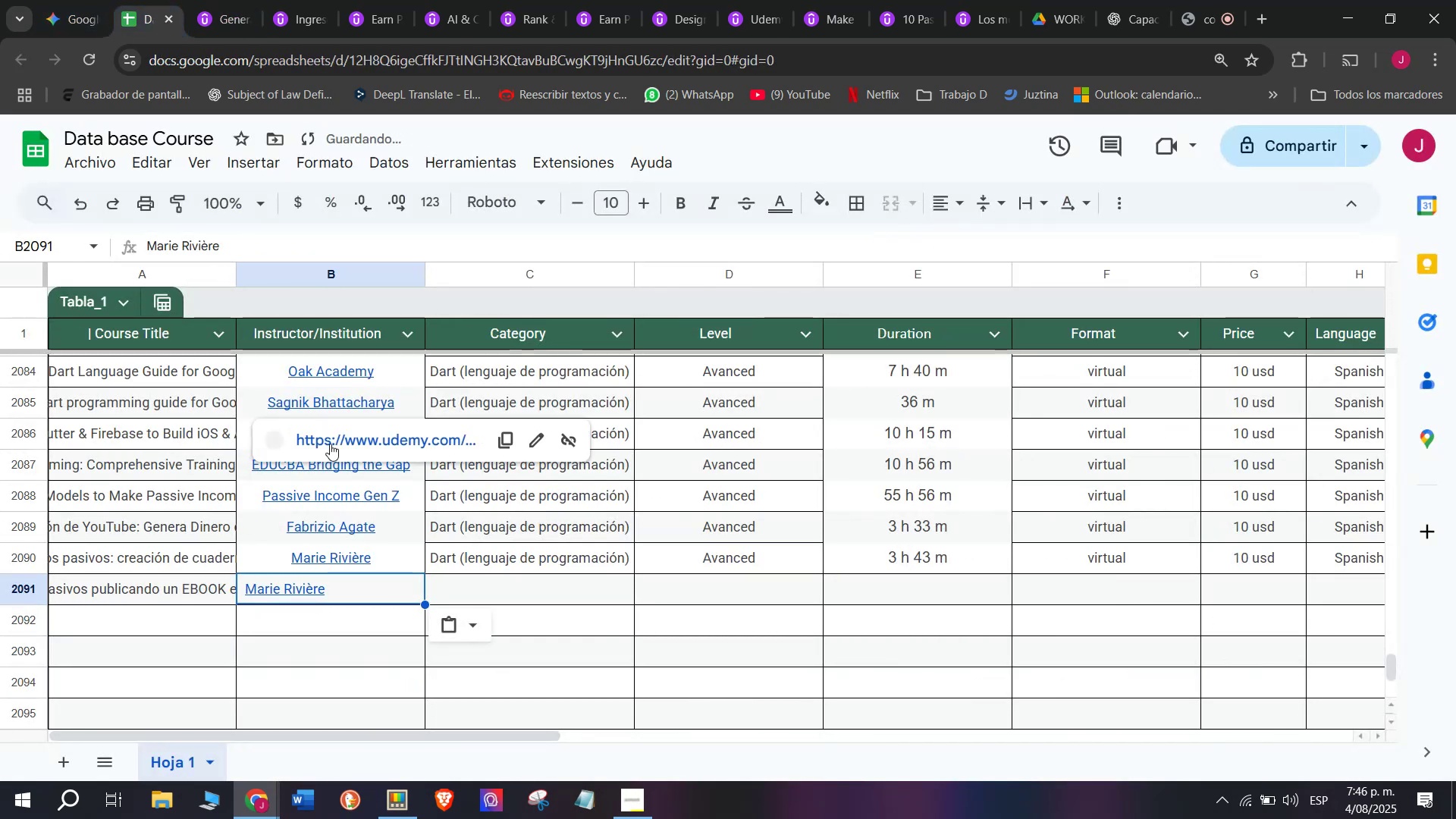 
key(Control+ControlLeft)
 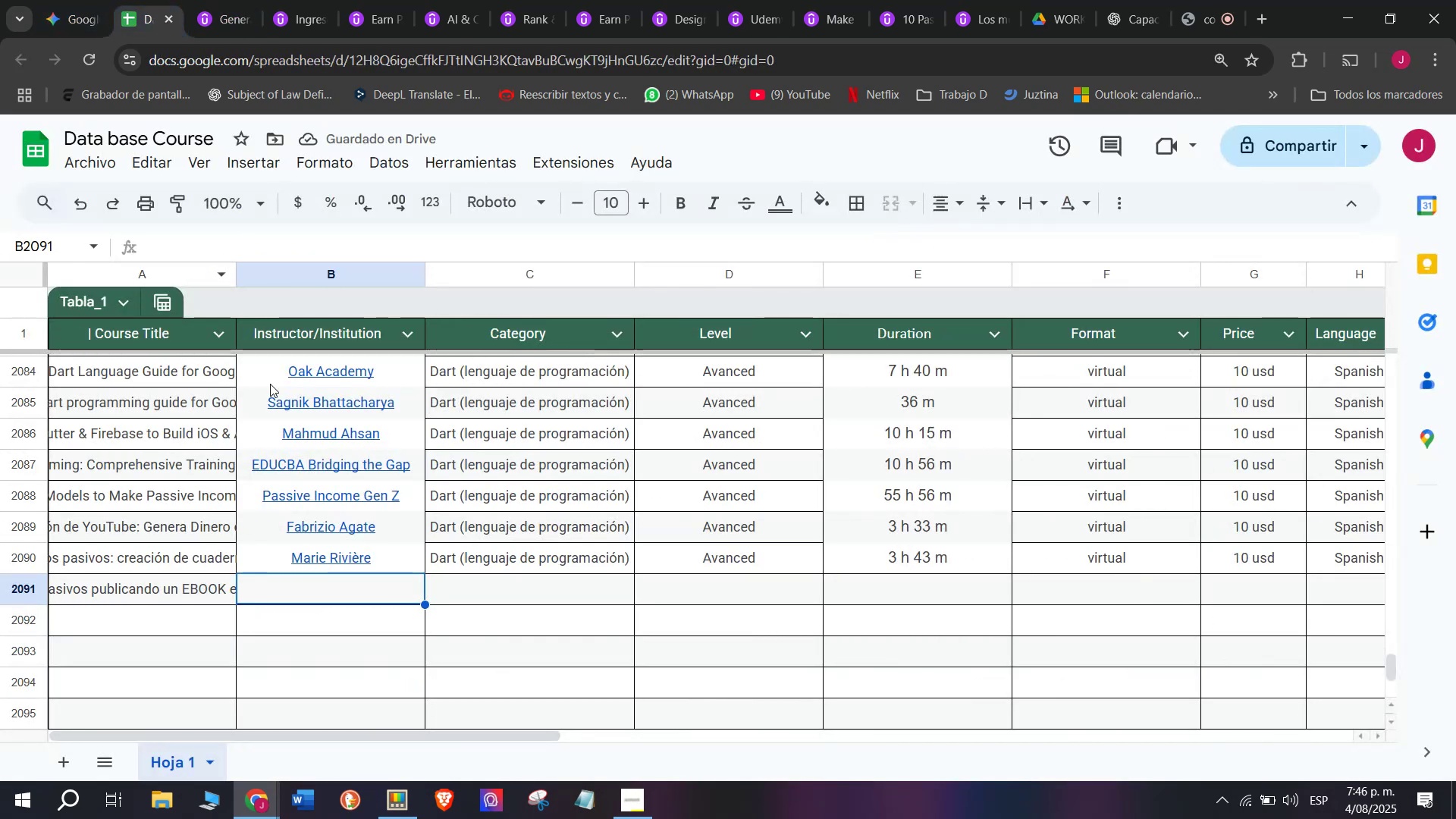 
key(Control+V)
 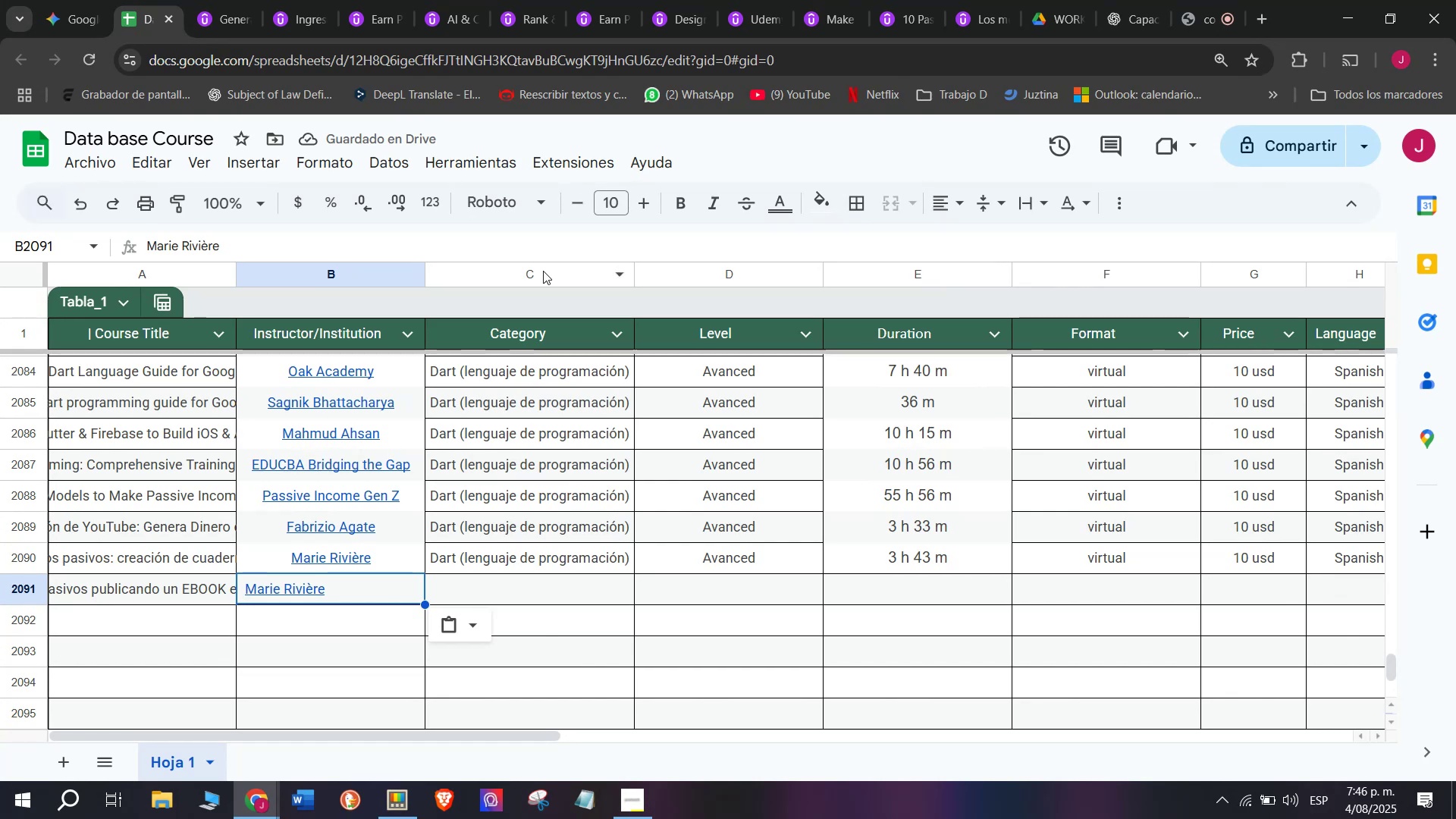 
left_click([949, 197])
 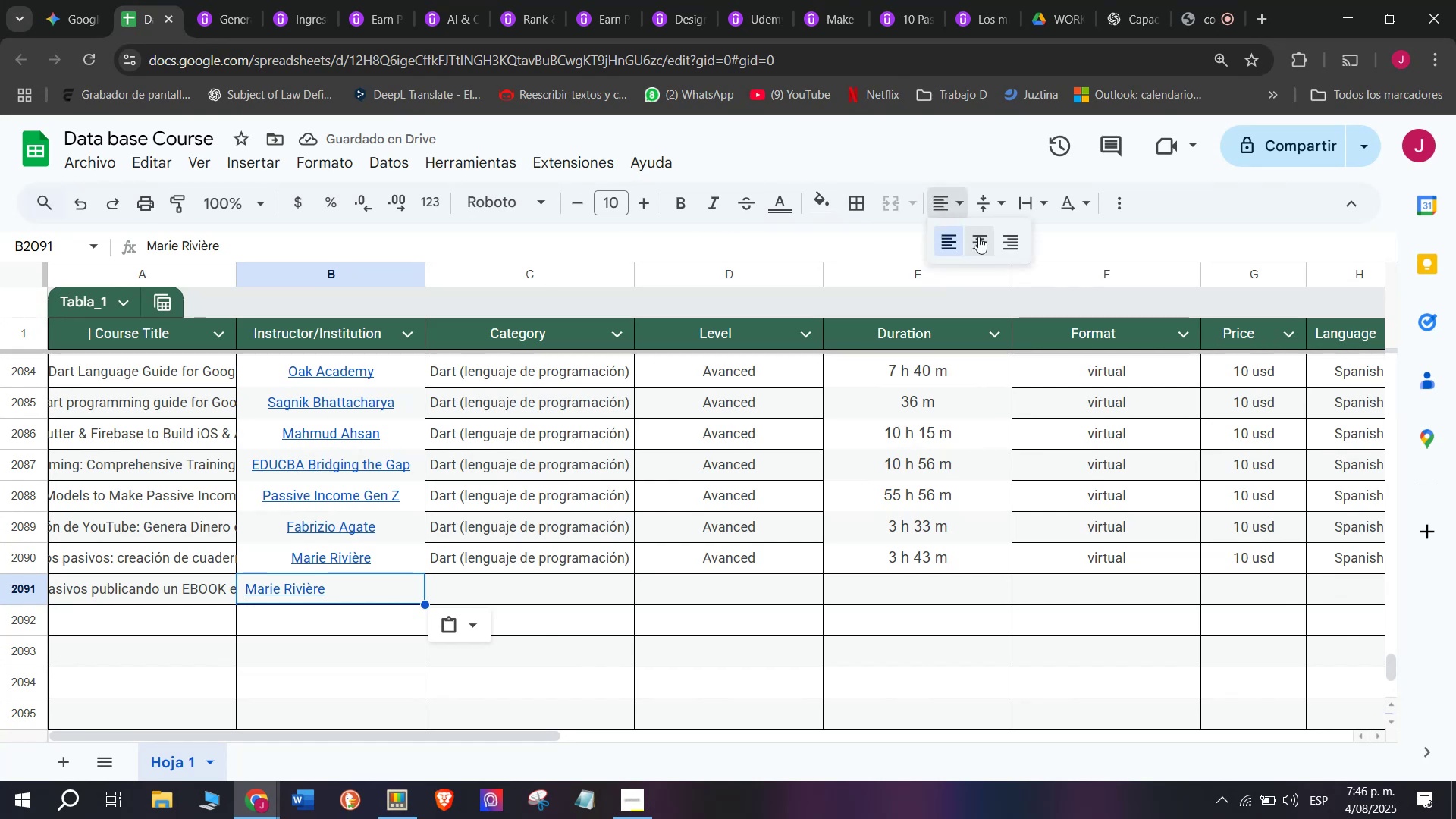 
left_click([979, 238])
 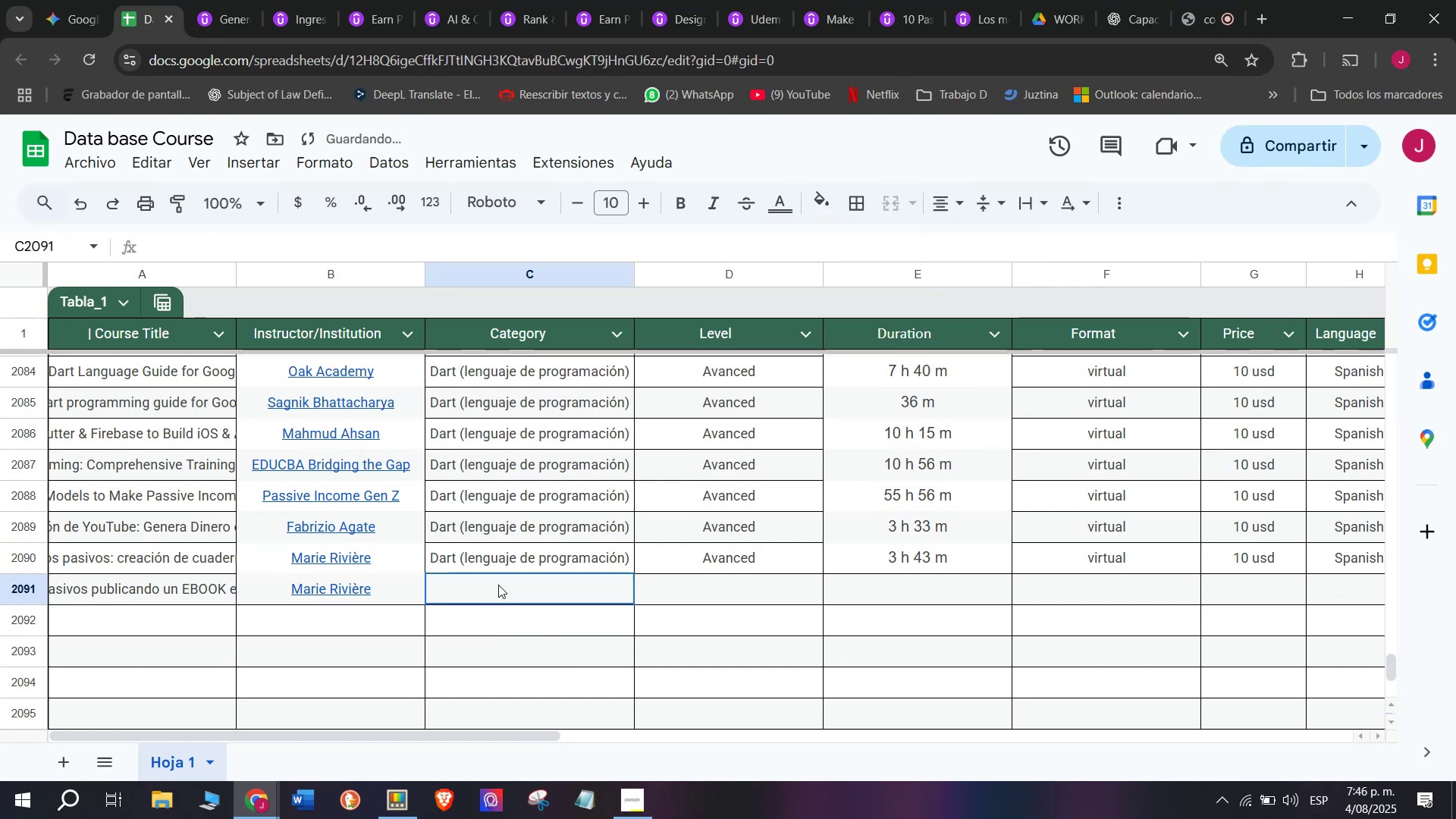 
double_click([507, 547])
 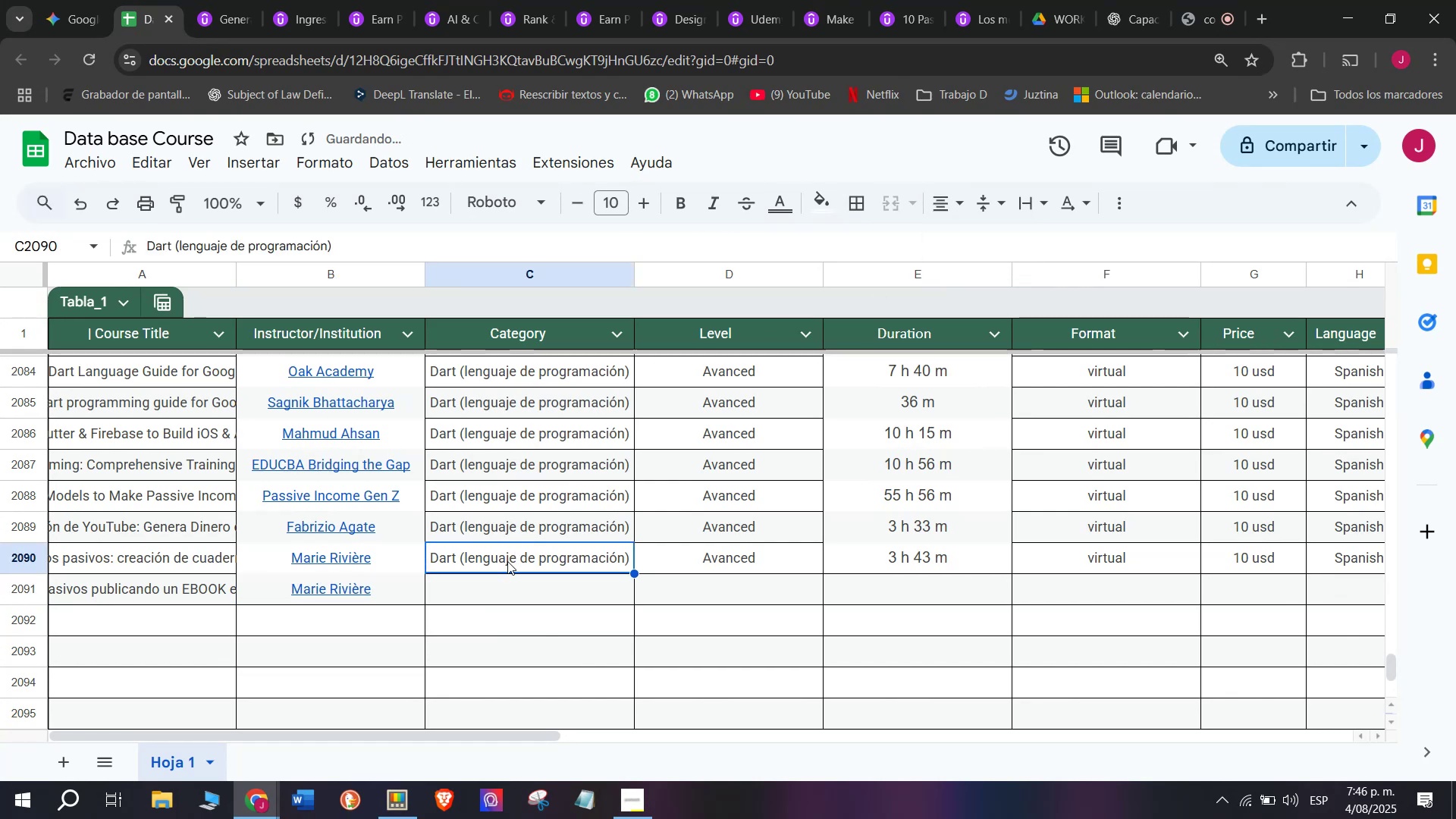 
key(Break)
 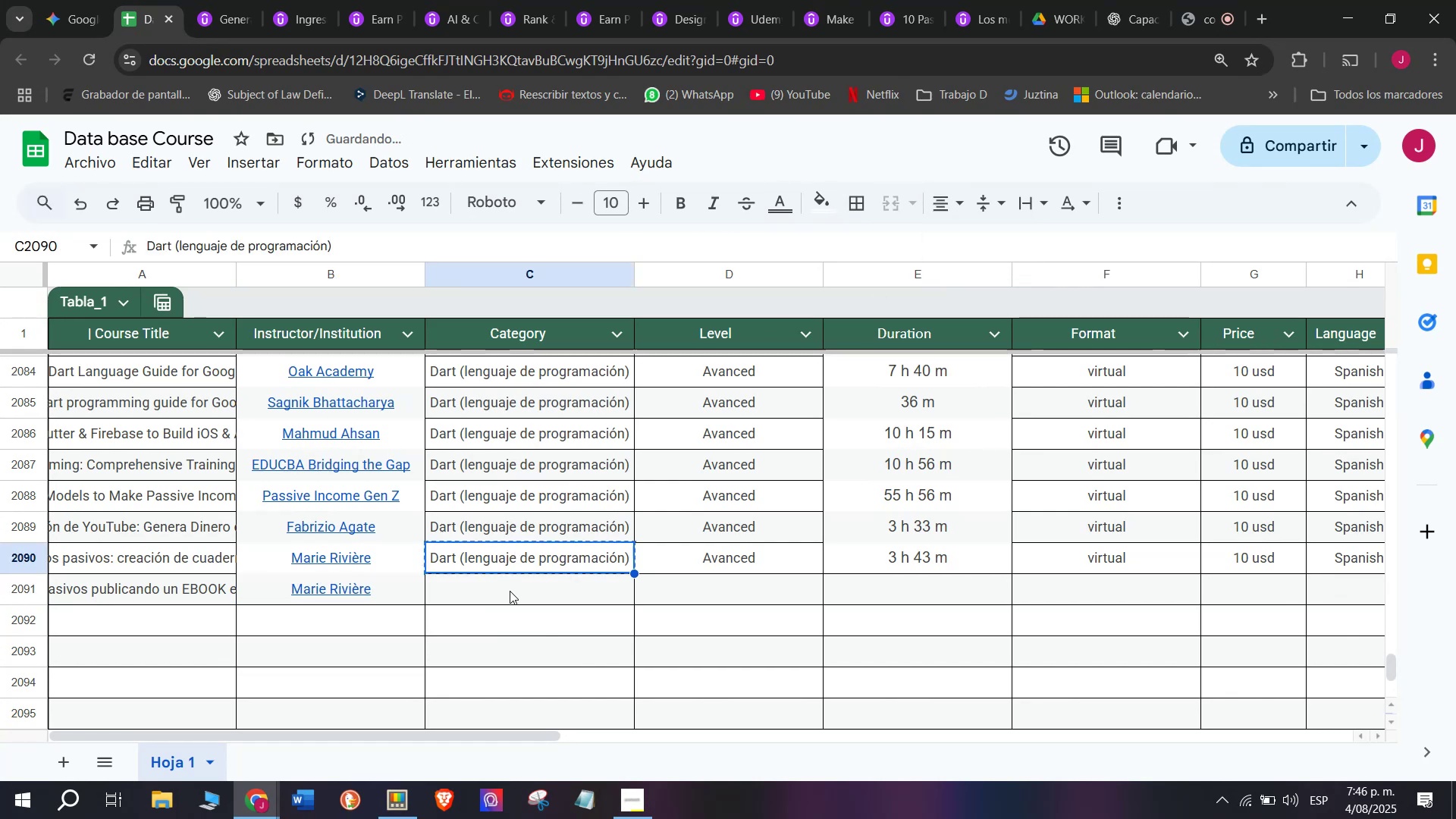 
key(Control+C)
 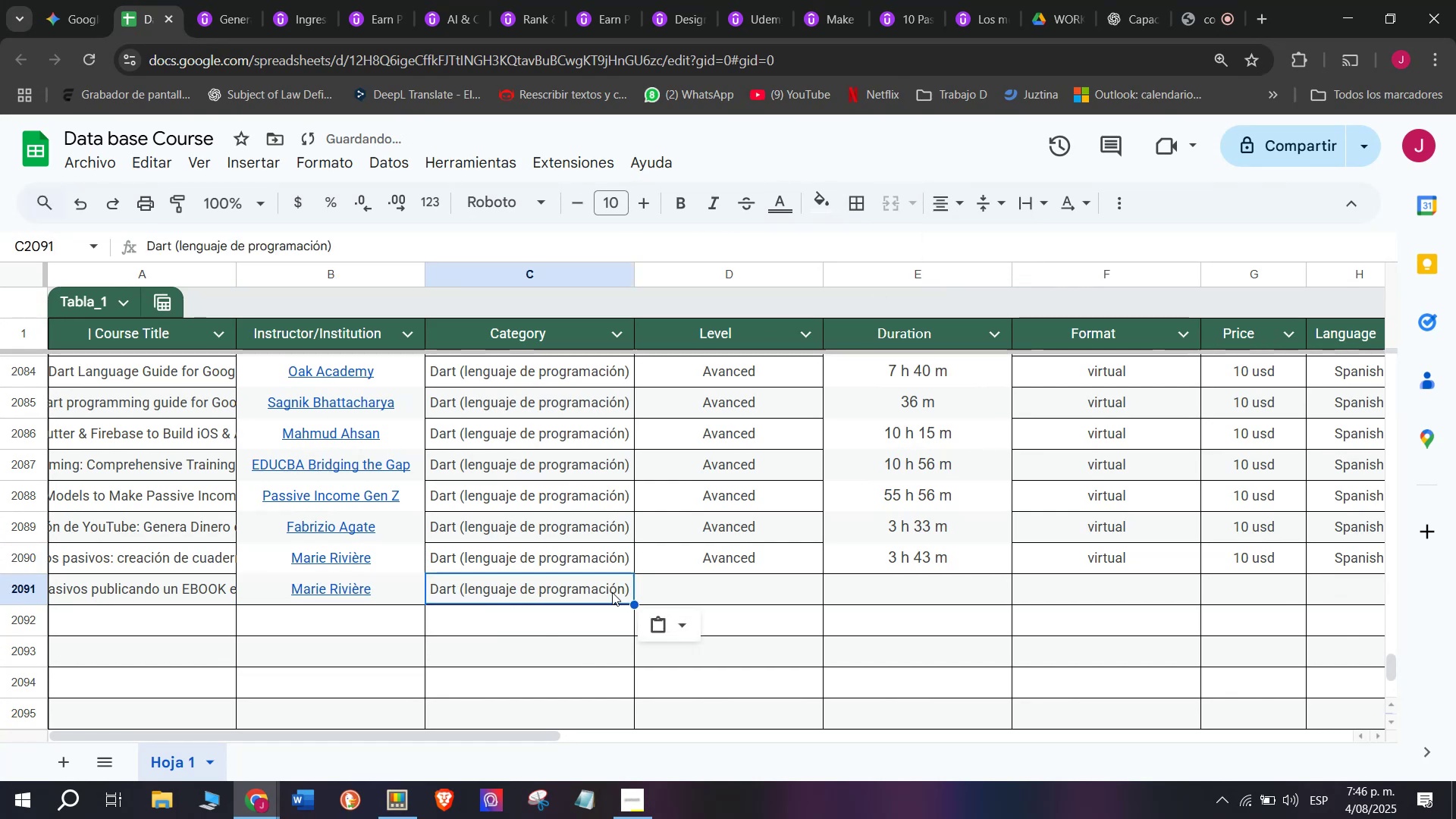 
key(Control+ControlLeft)
 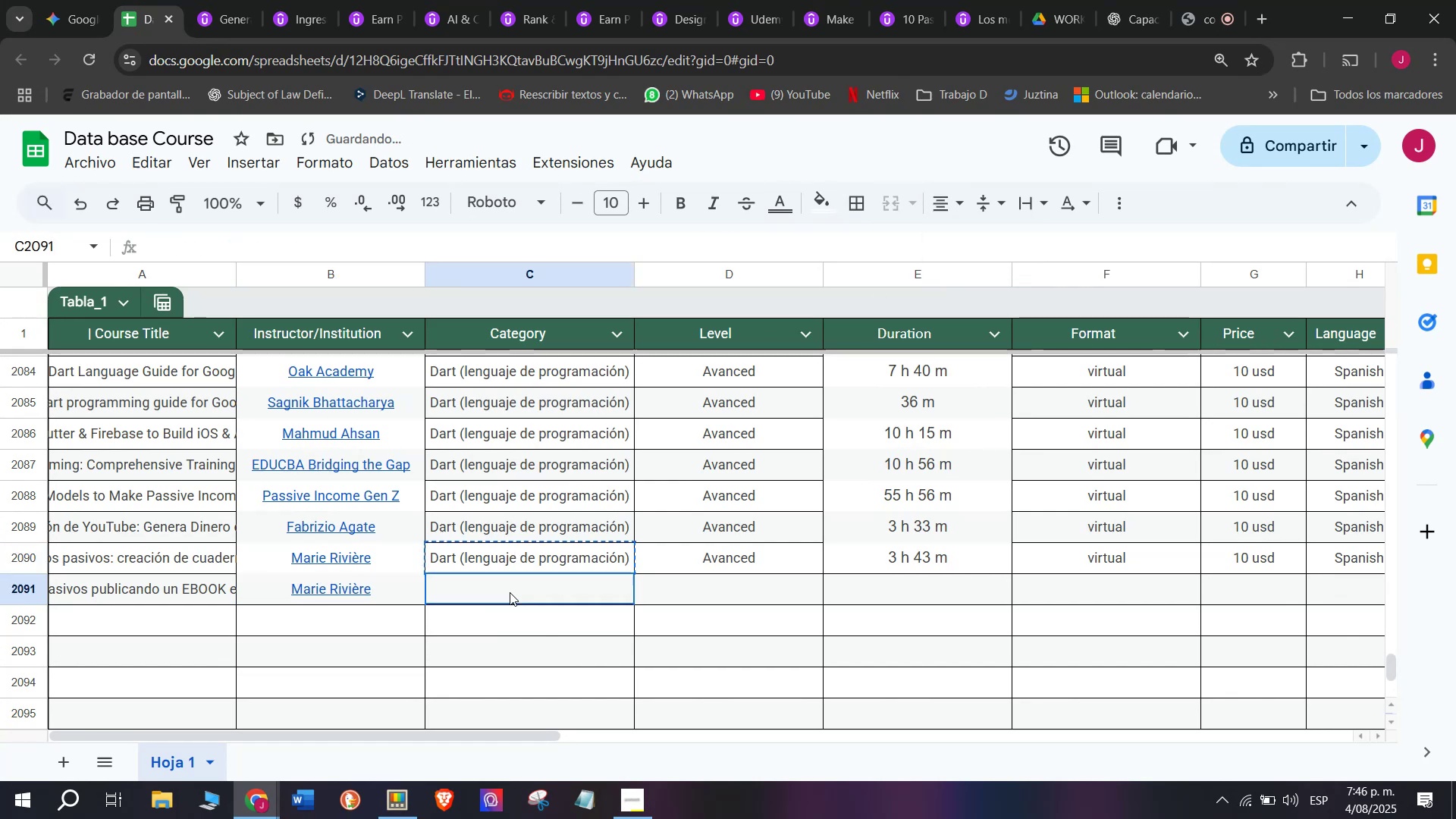 
triple_click([510, 592])
 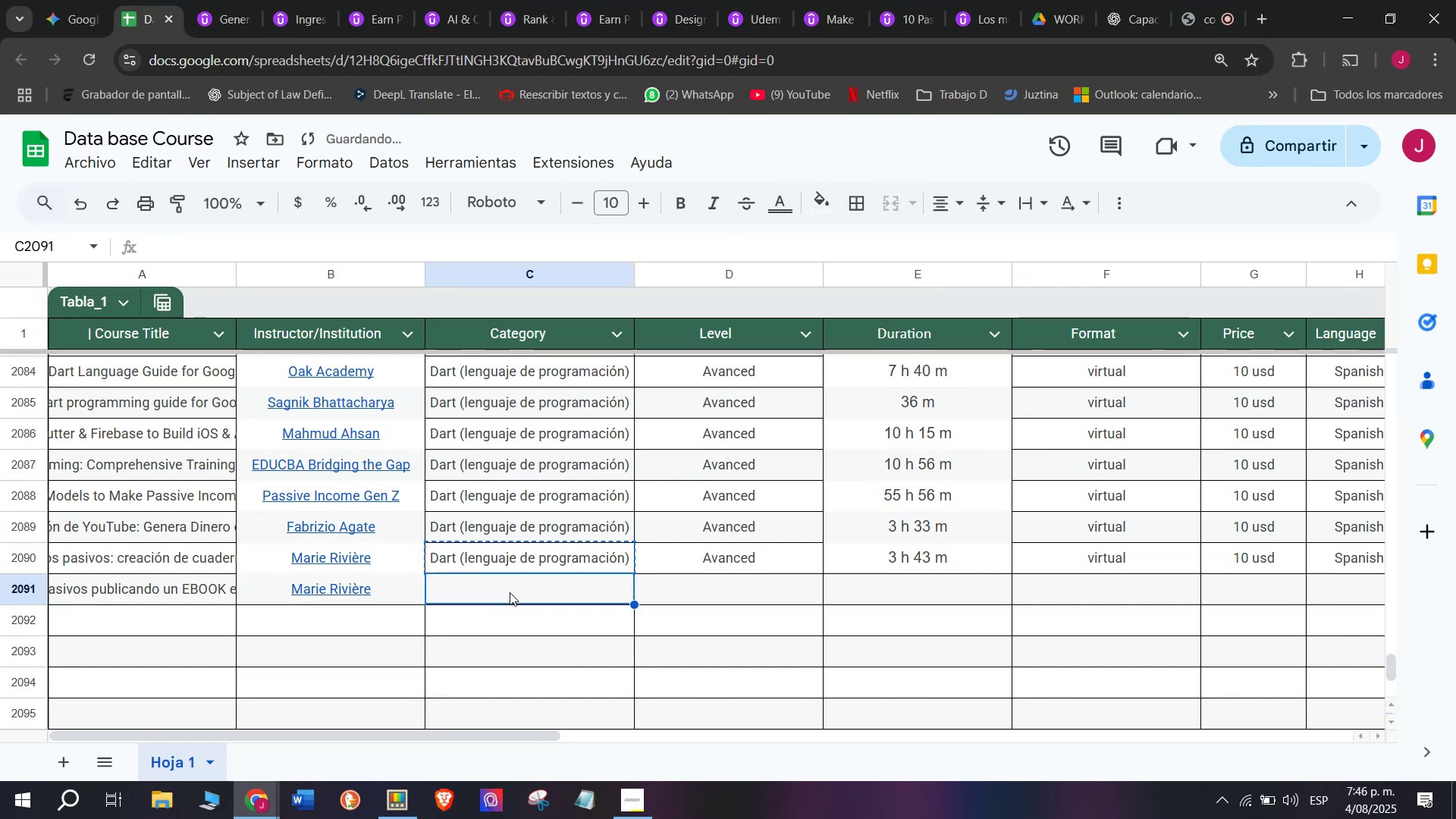 
key(Control+ControlLeft)
 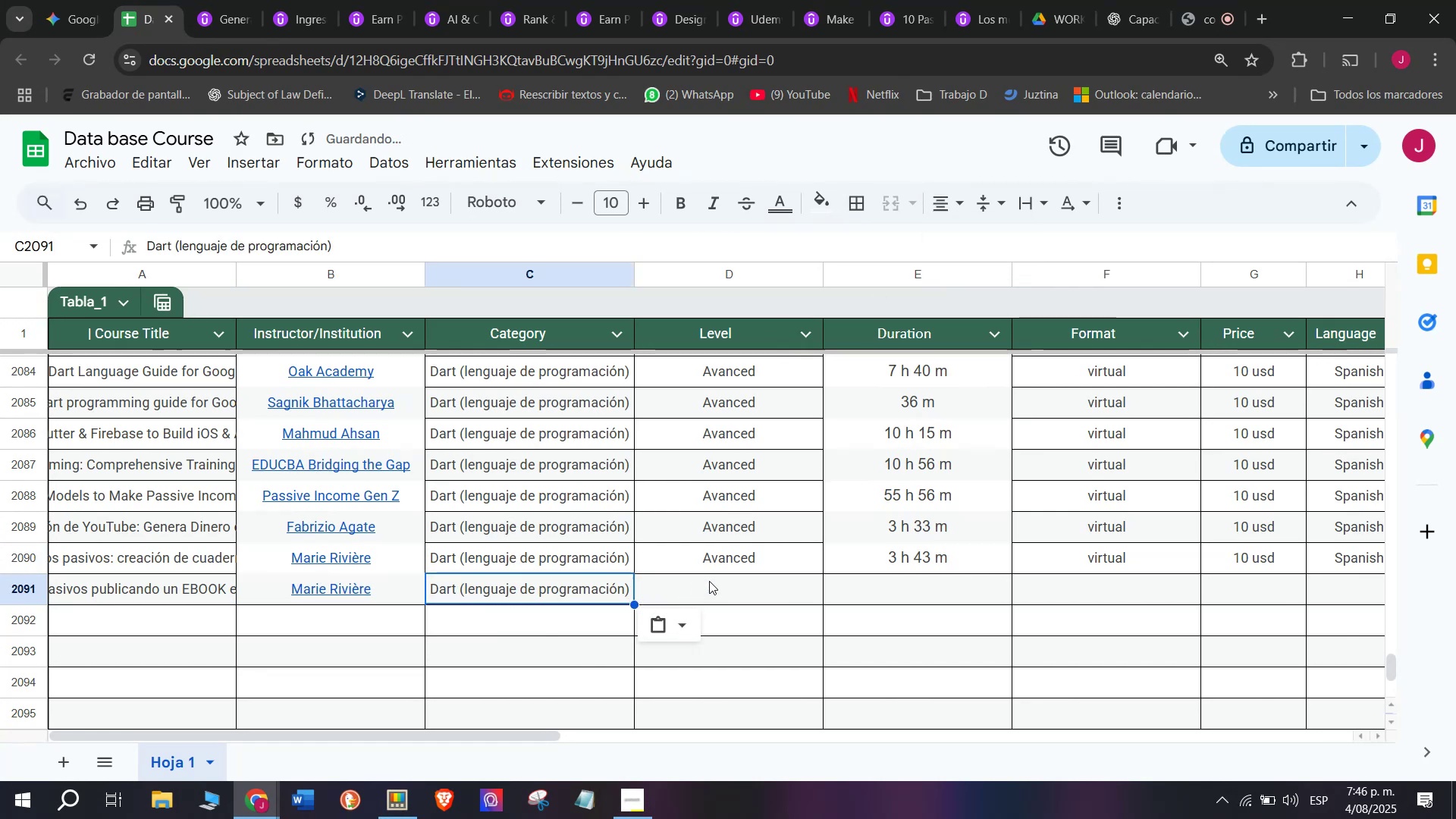 
key(Z)
 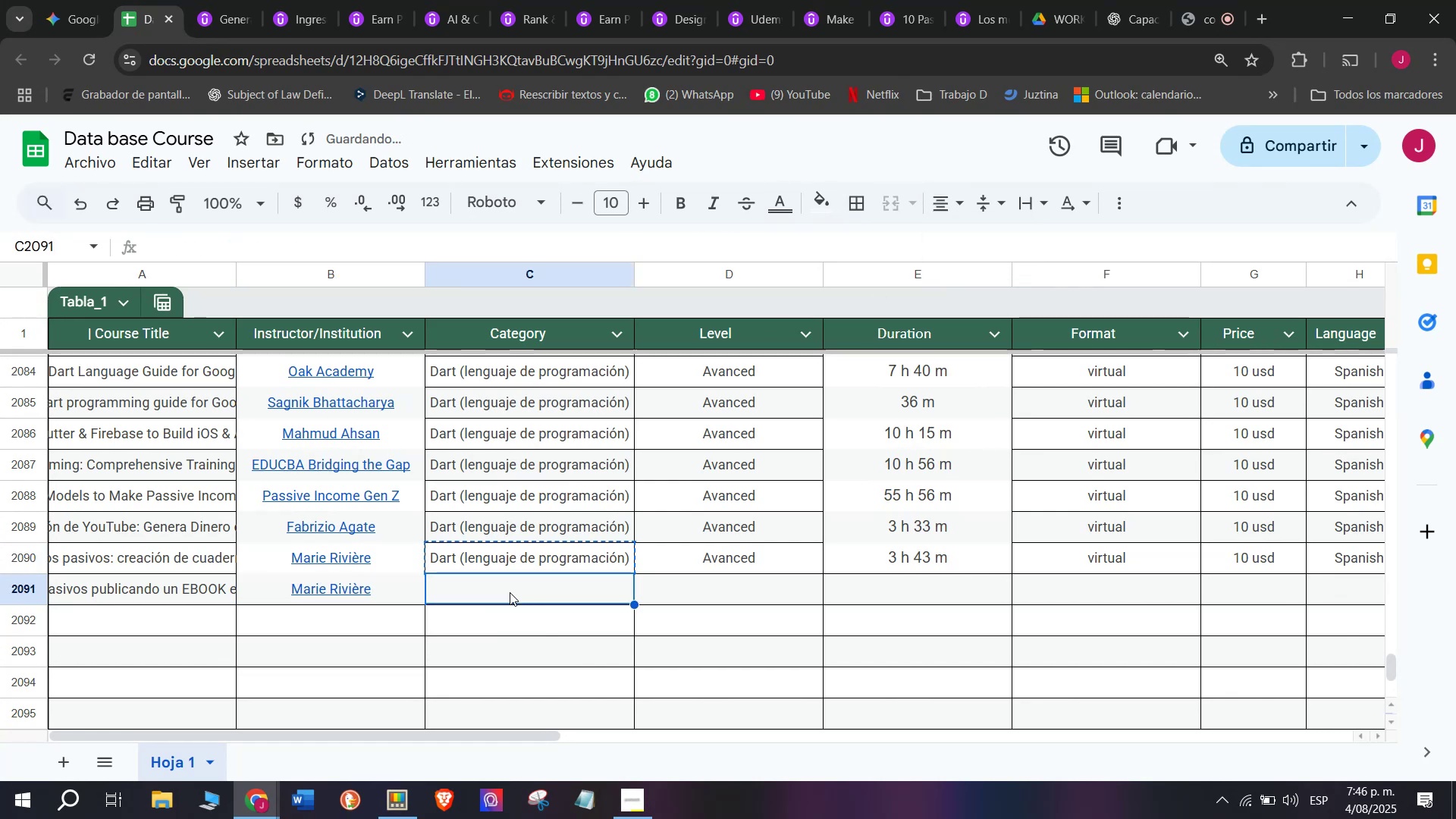 
key(Control+V)
 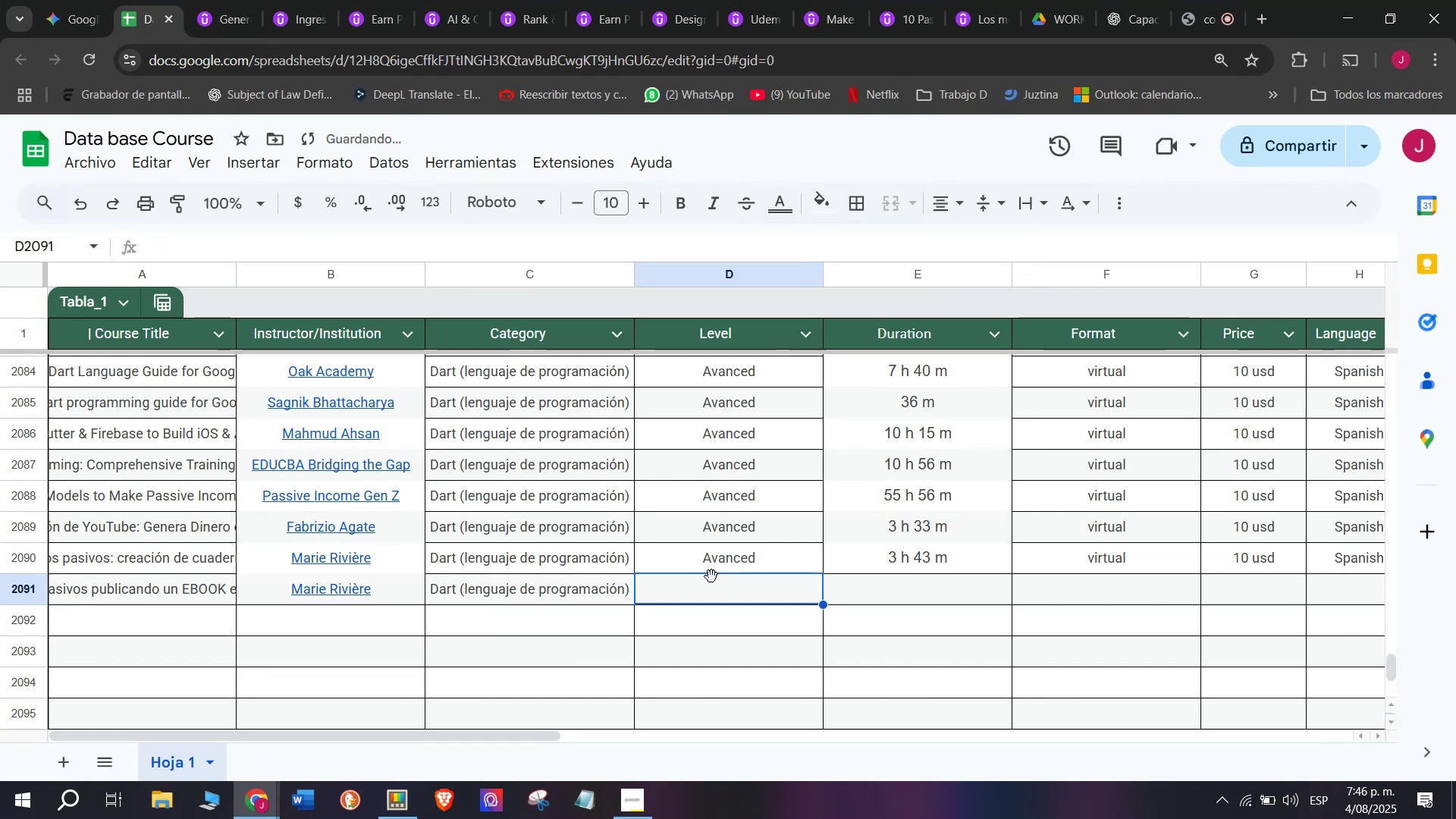 
double_click([722, 560])
 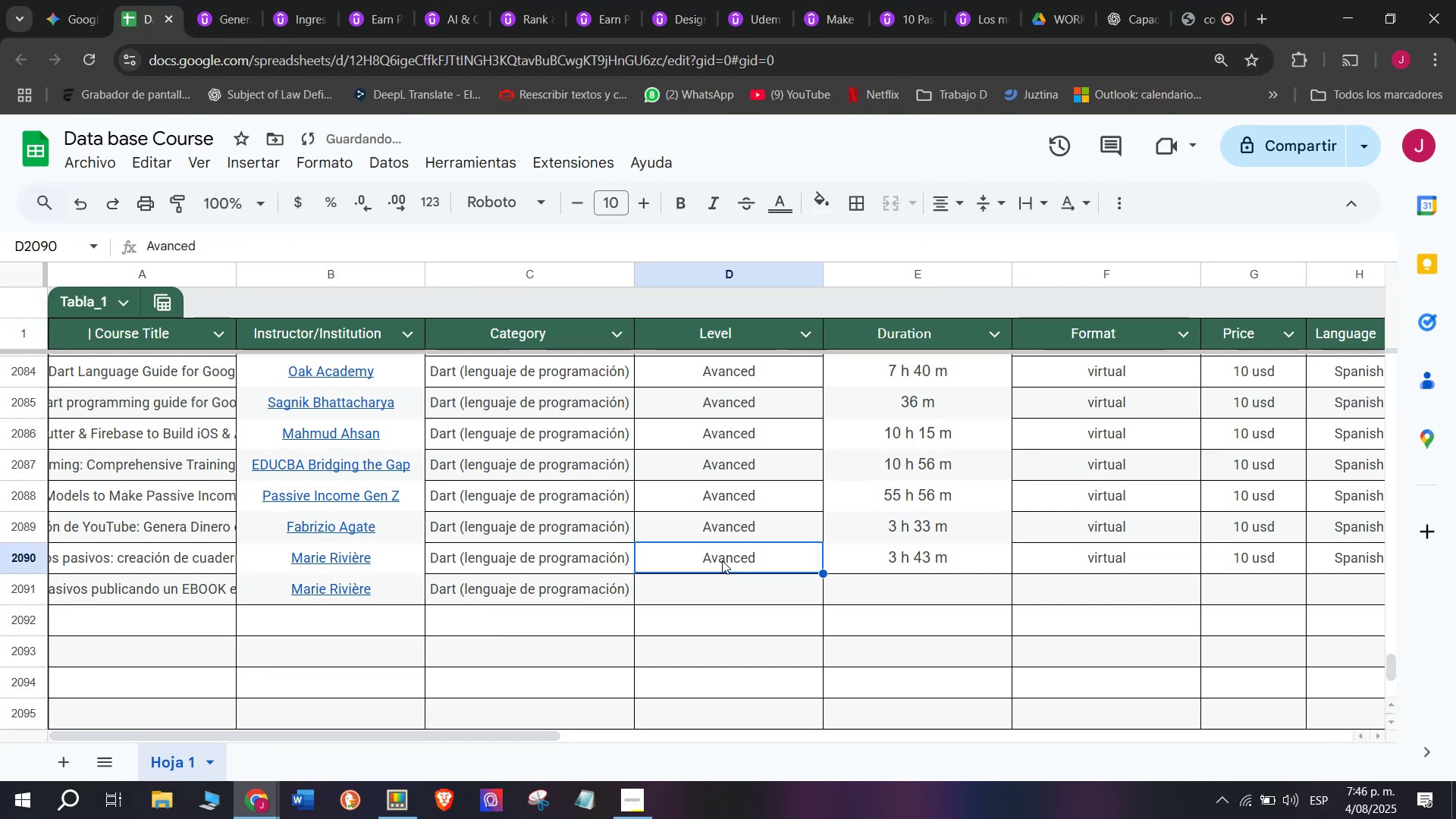 
key(Control+ControlLeft)
 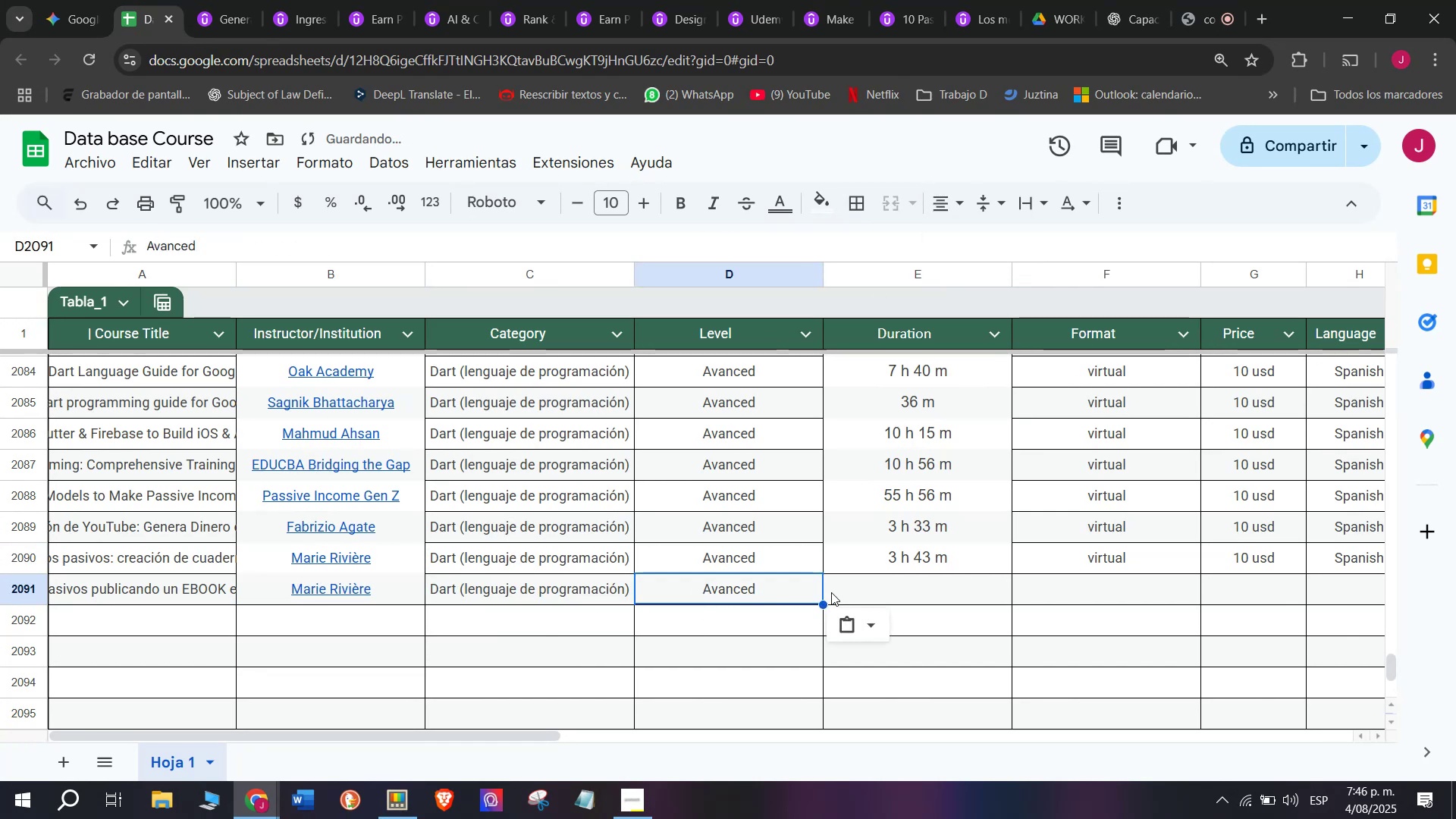 
key(Break)
 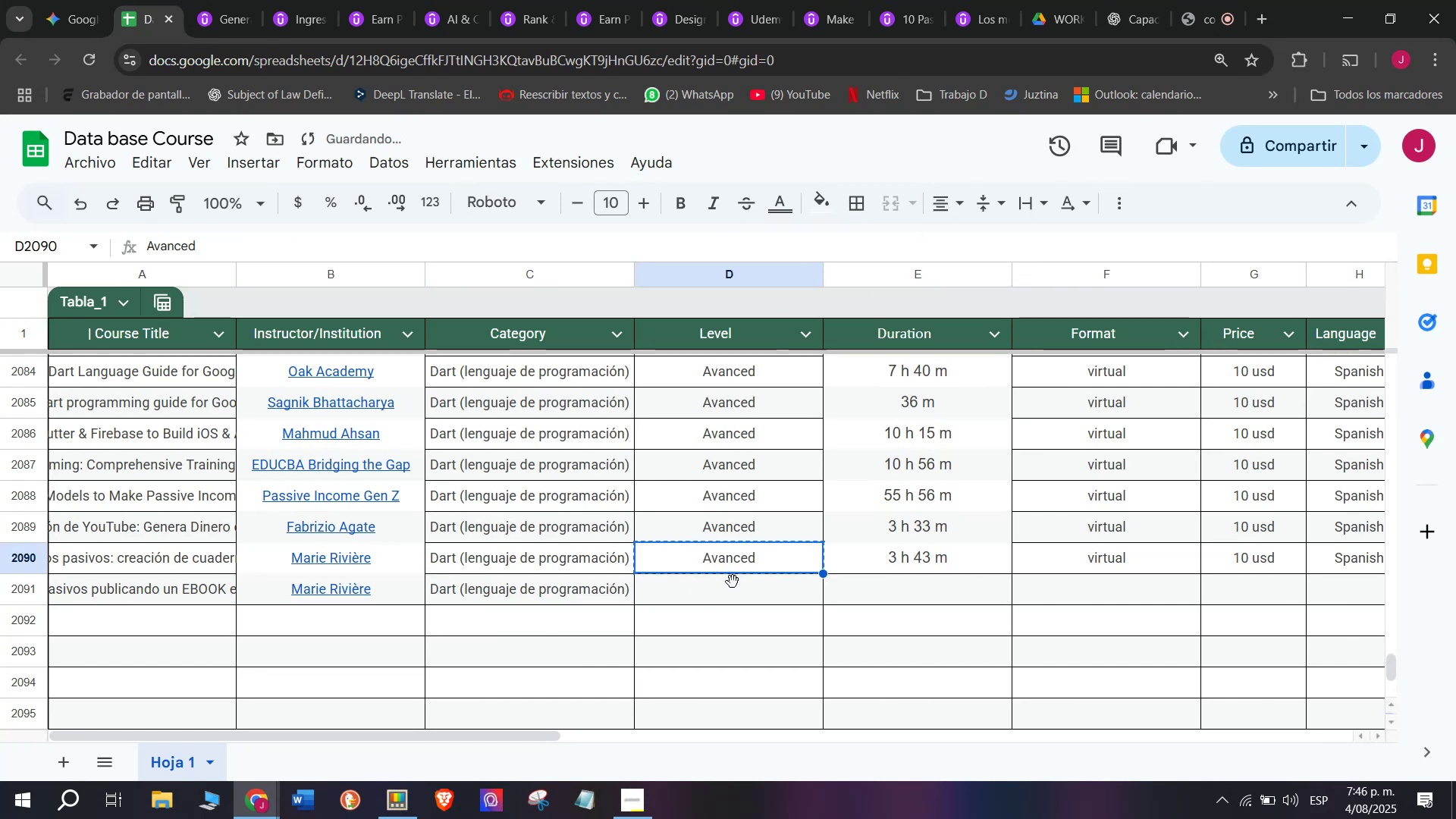 
key(Control+C)
 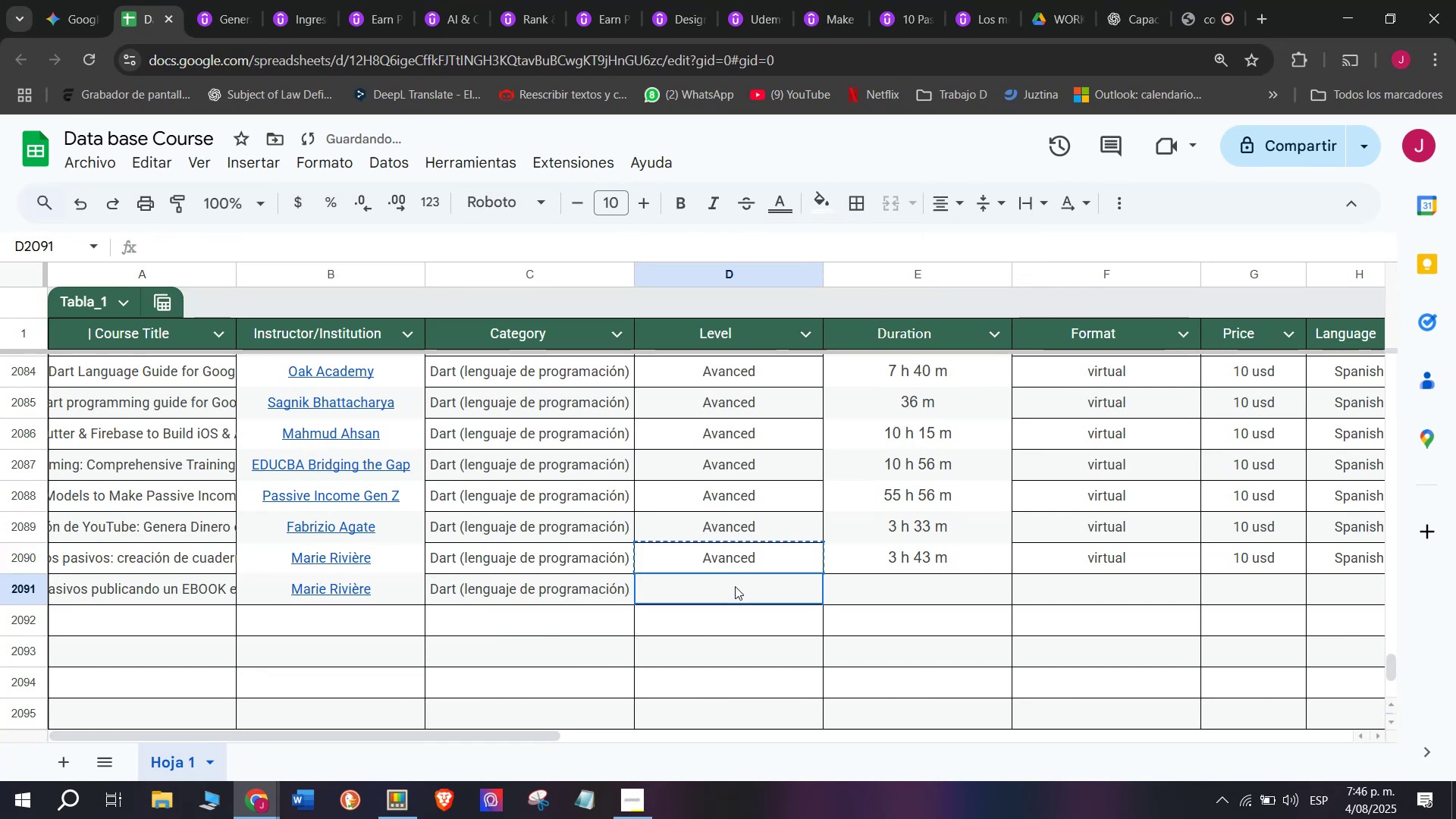 
triple_click([735, 586])
 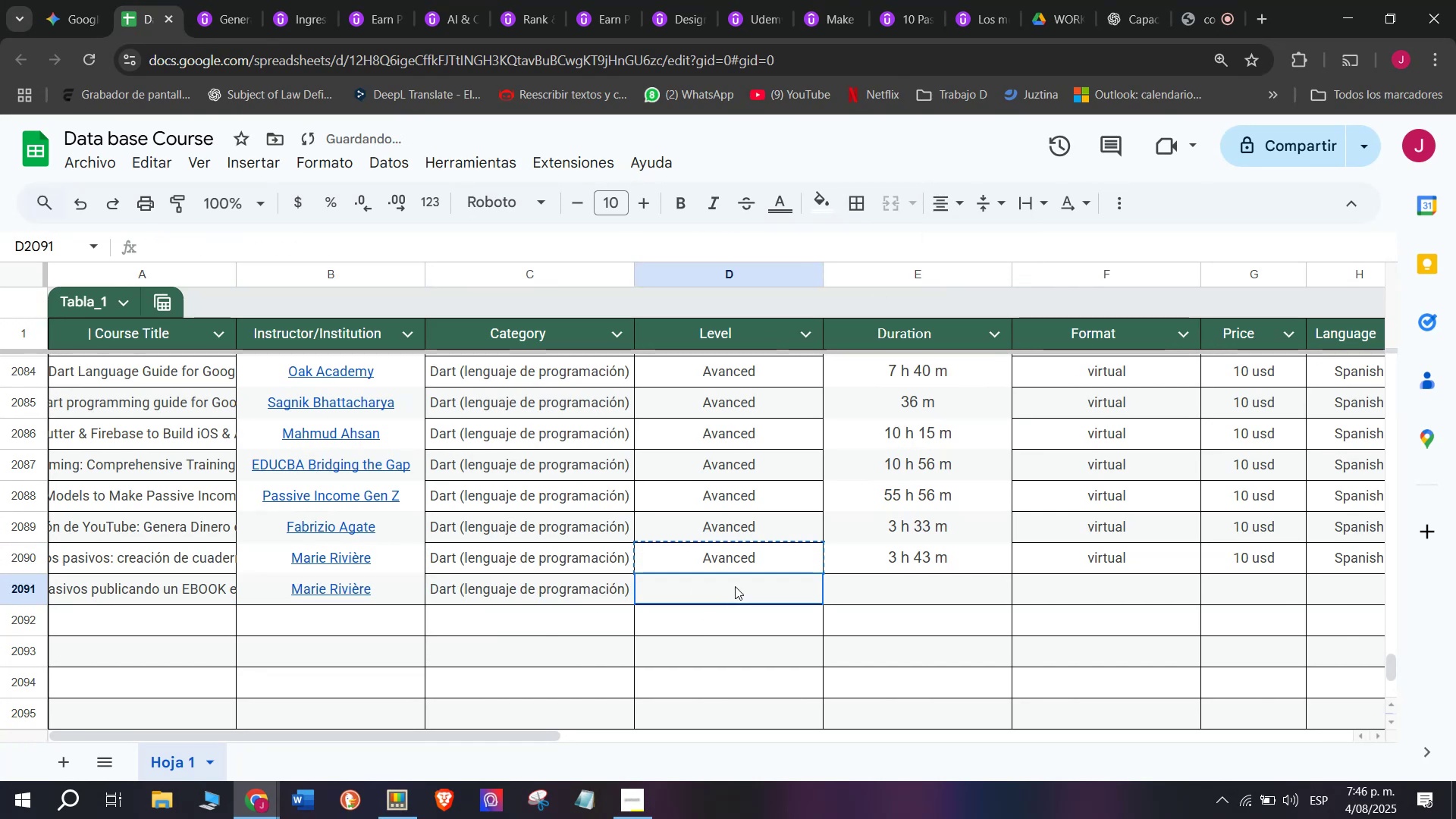 
key(Z)
 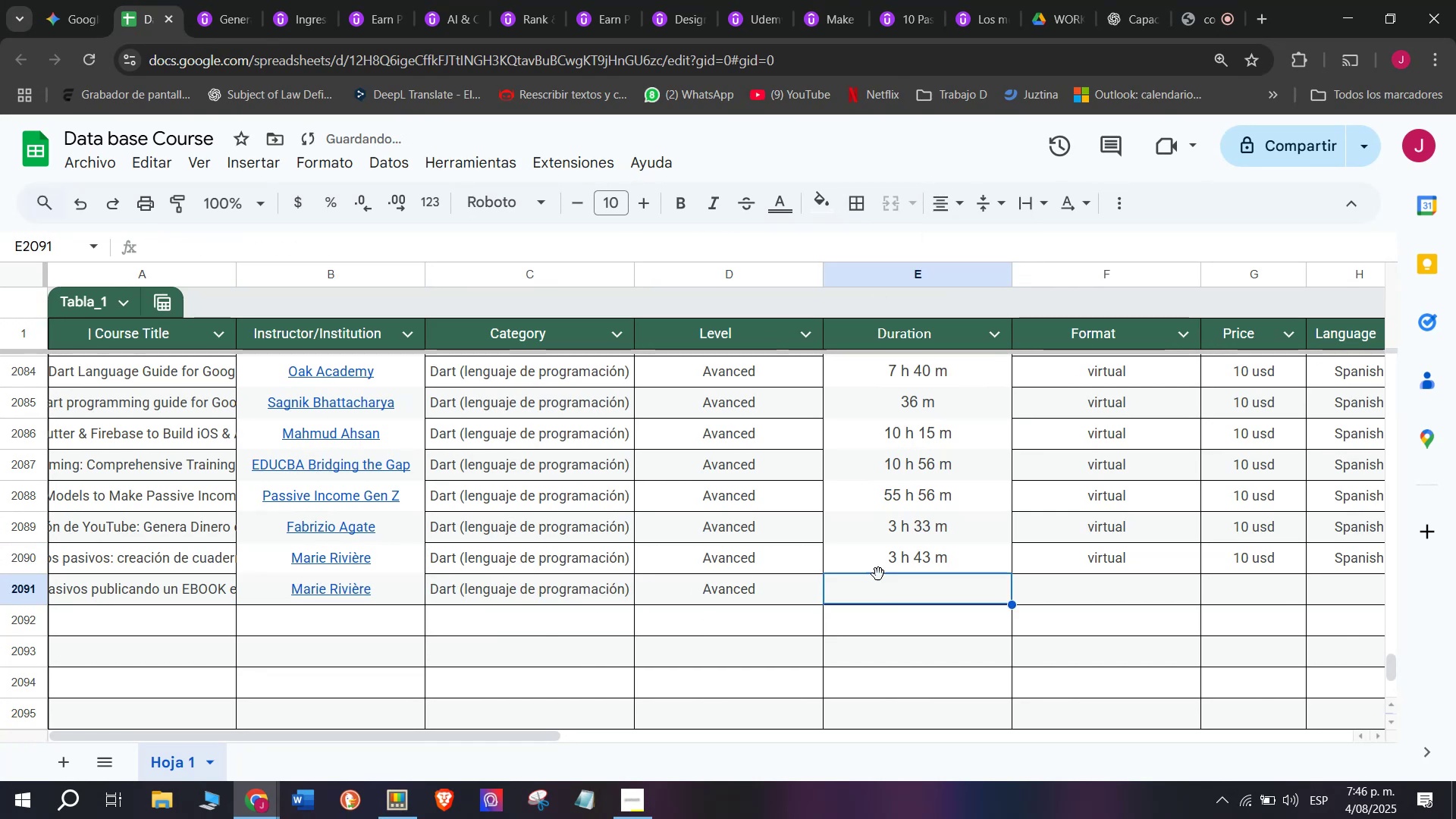 
key(Control+ControlLeft)
 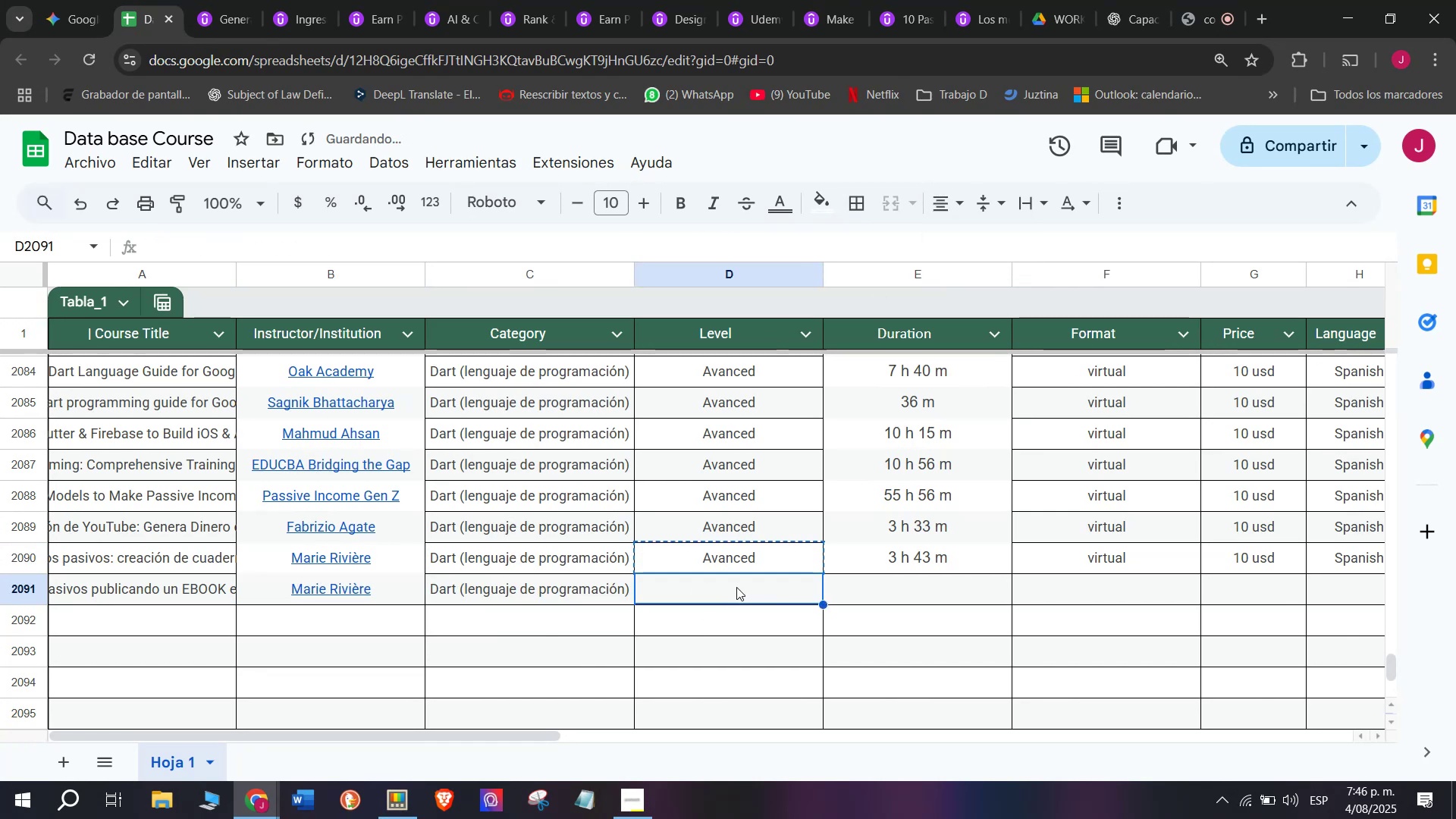 
key(Control+V)
 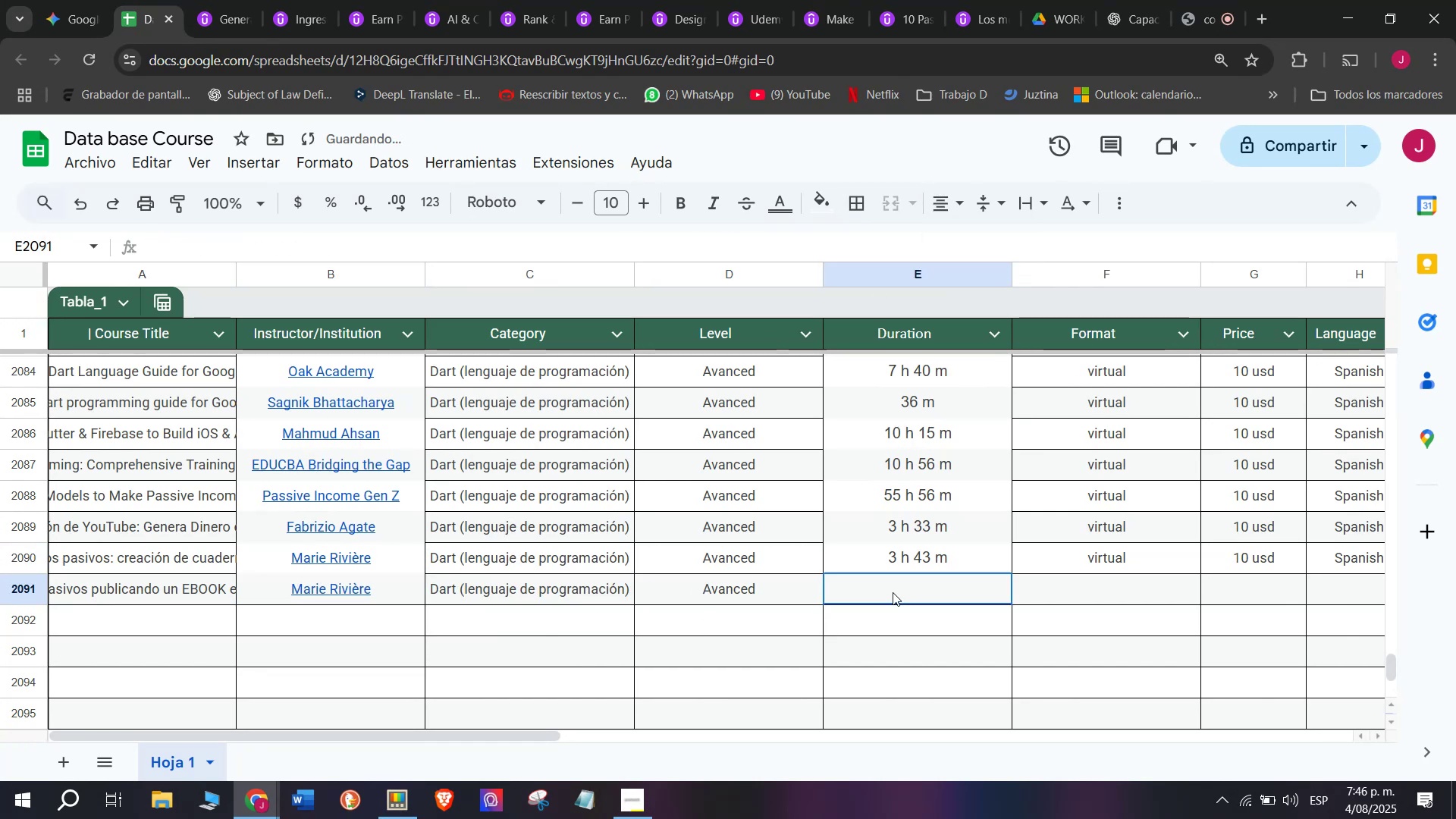 
triple_click([893, 592])
 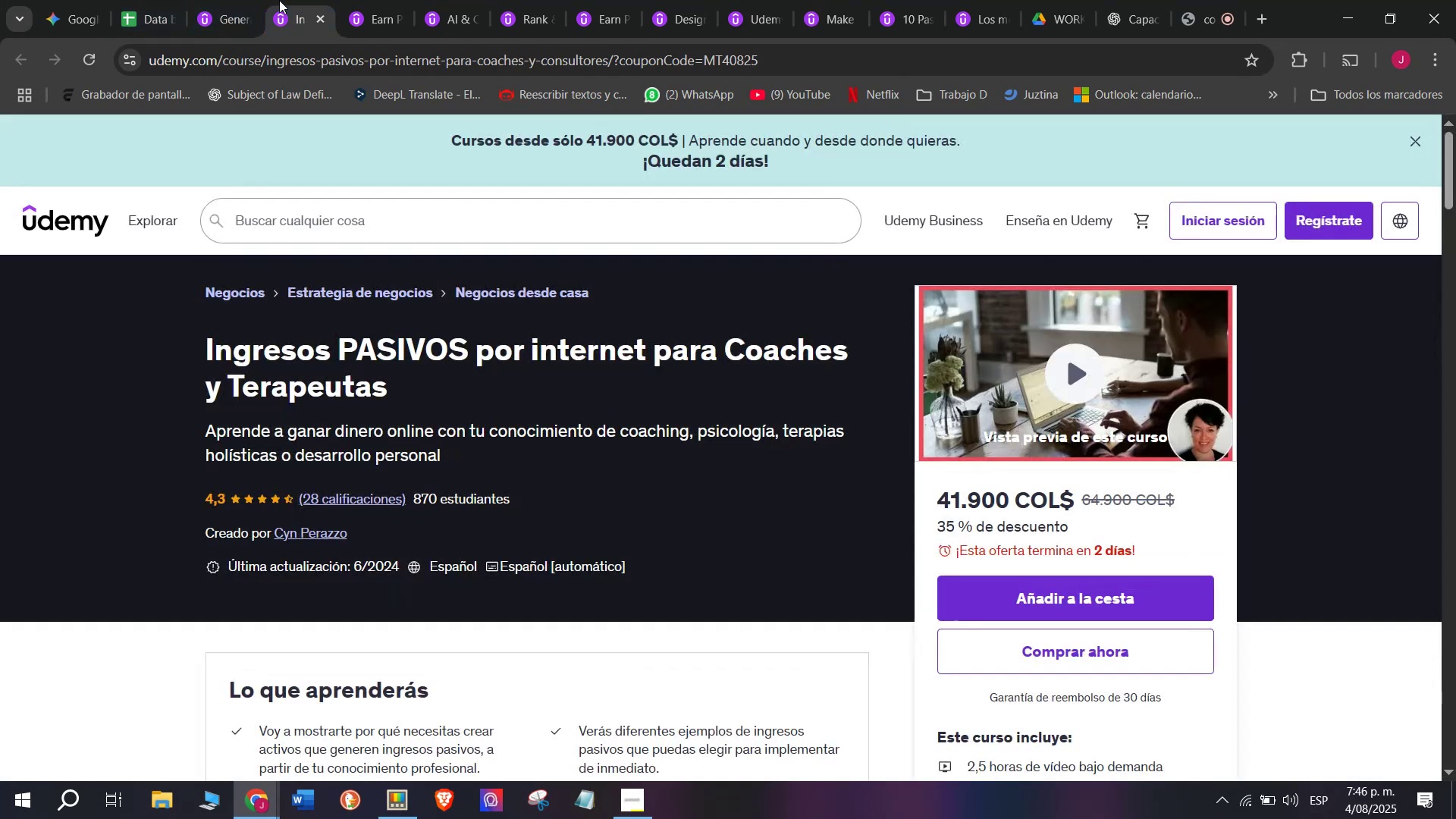 
double_click([224, 0])
 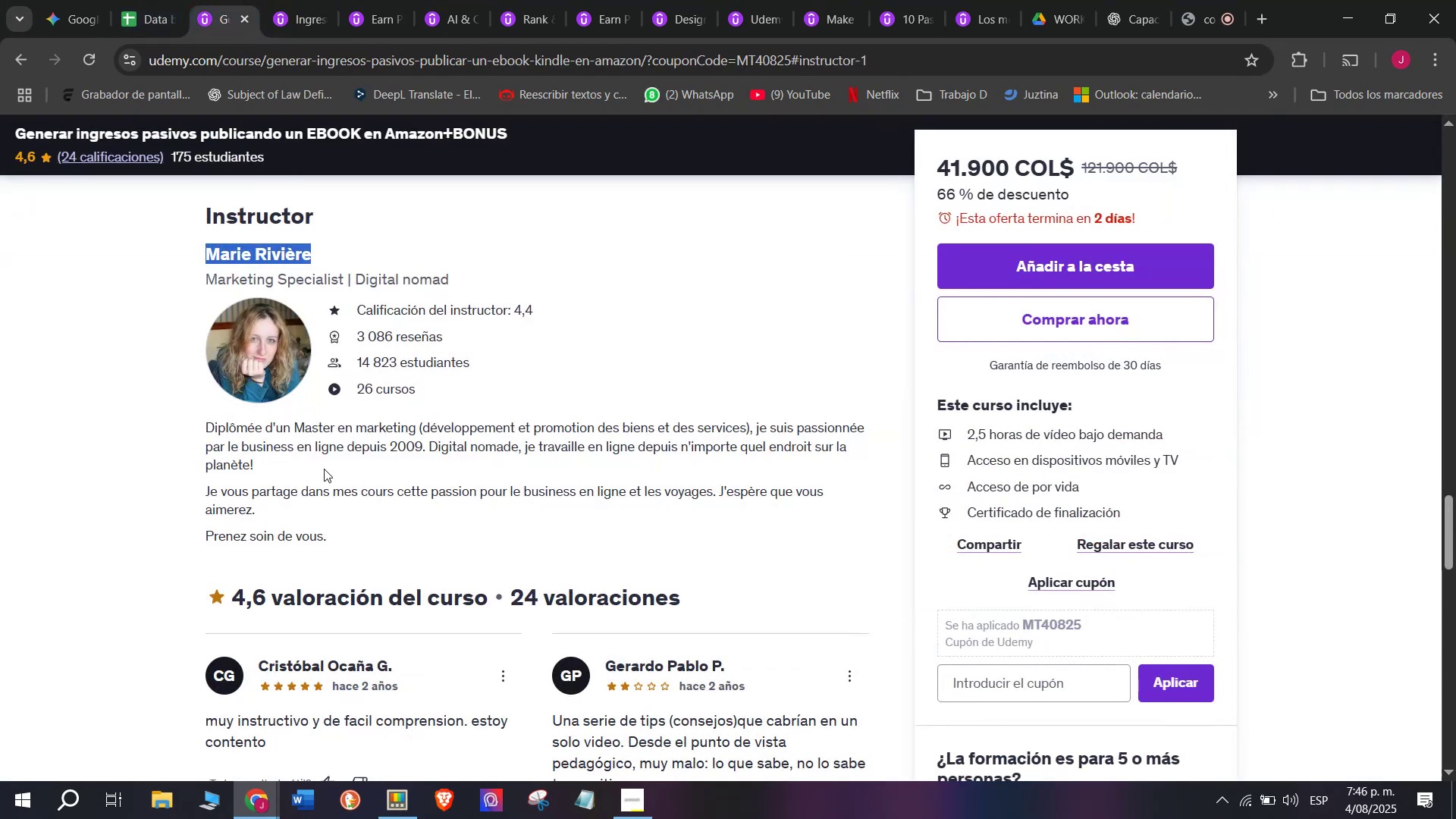 
scroll: coordinate [337, 609], scroll_direction: up, amount: 10.0
 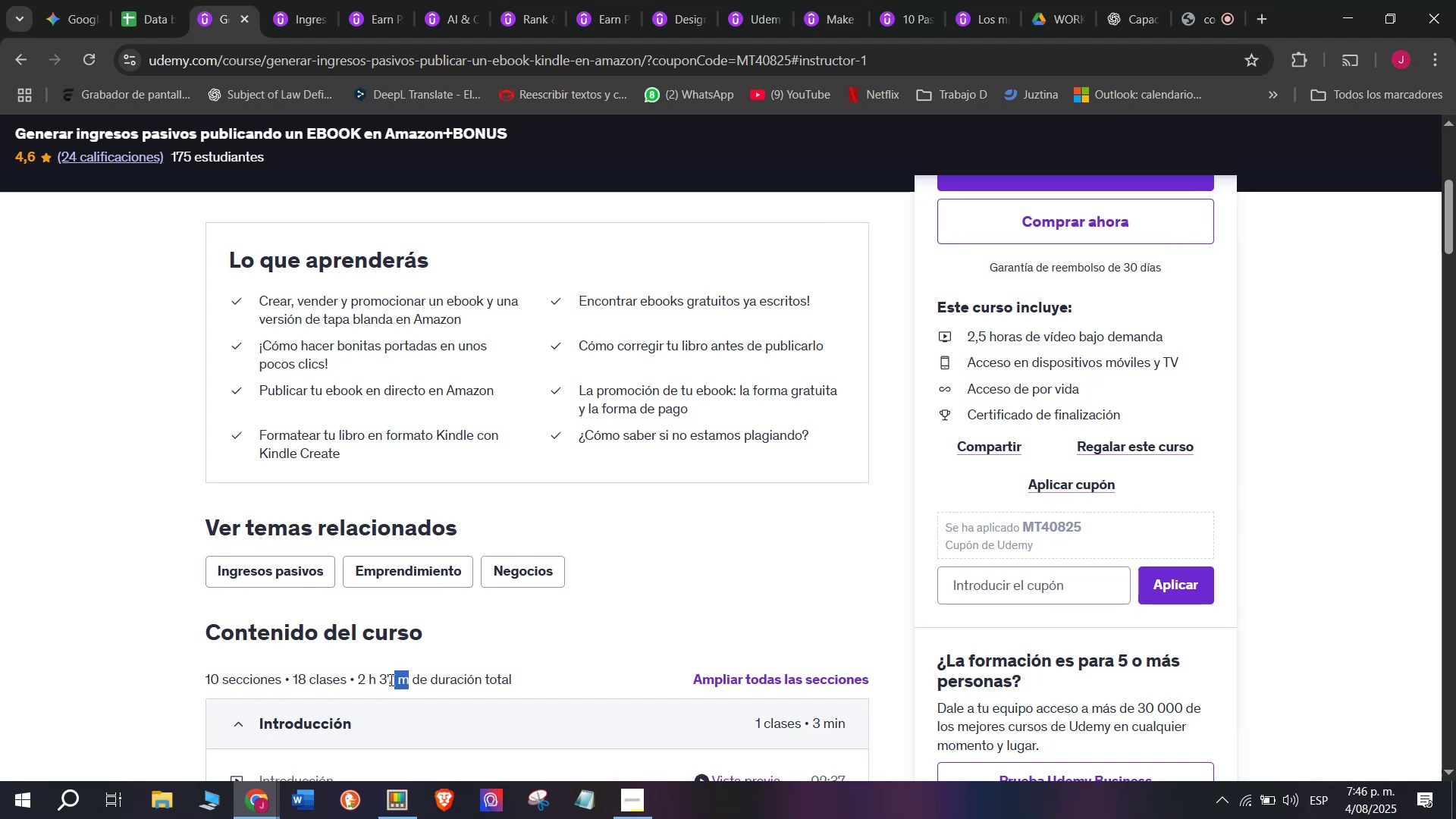 
key(Break)
 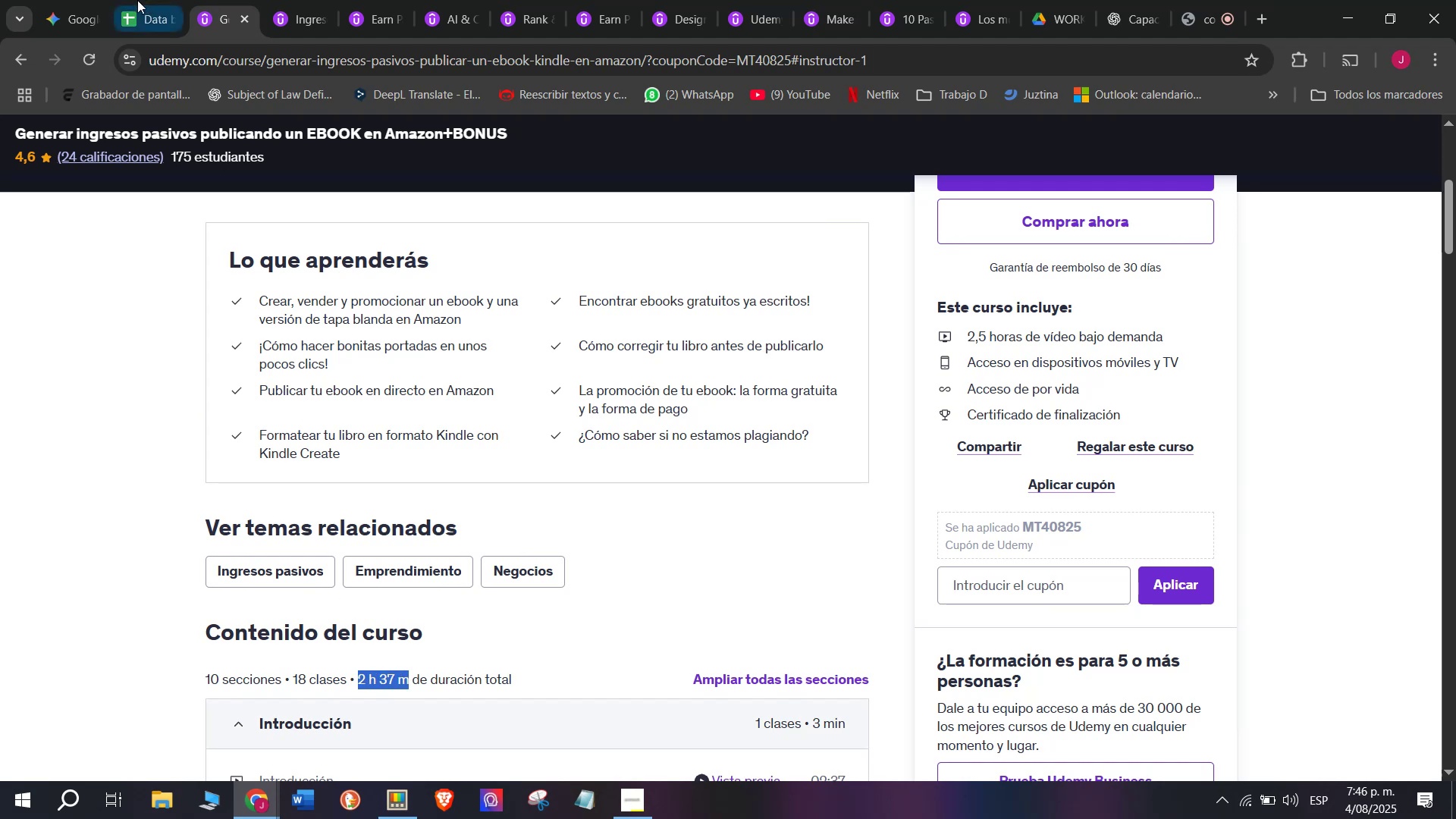 
key(Control+ControlLeft)
 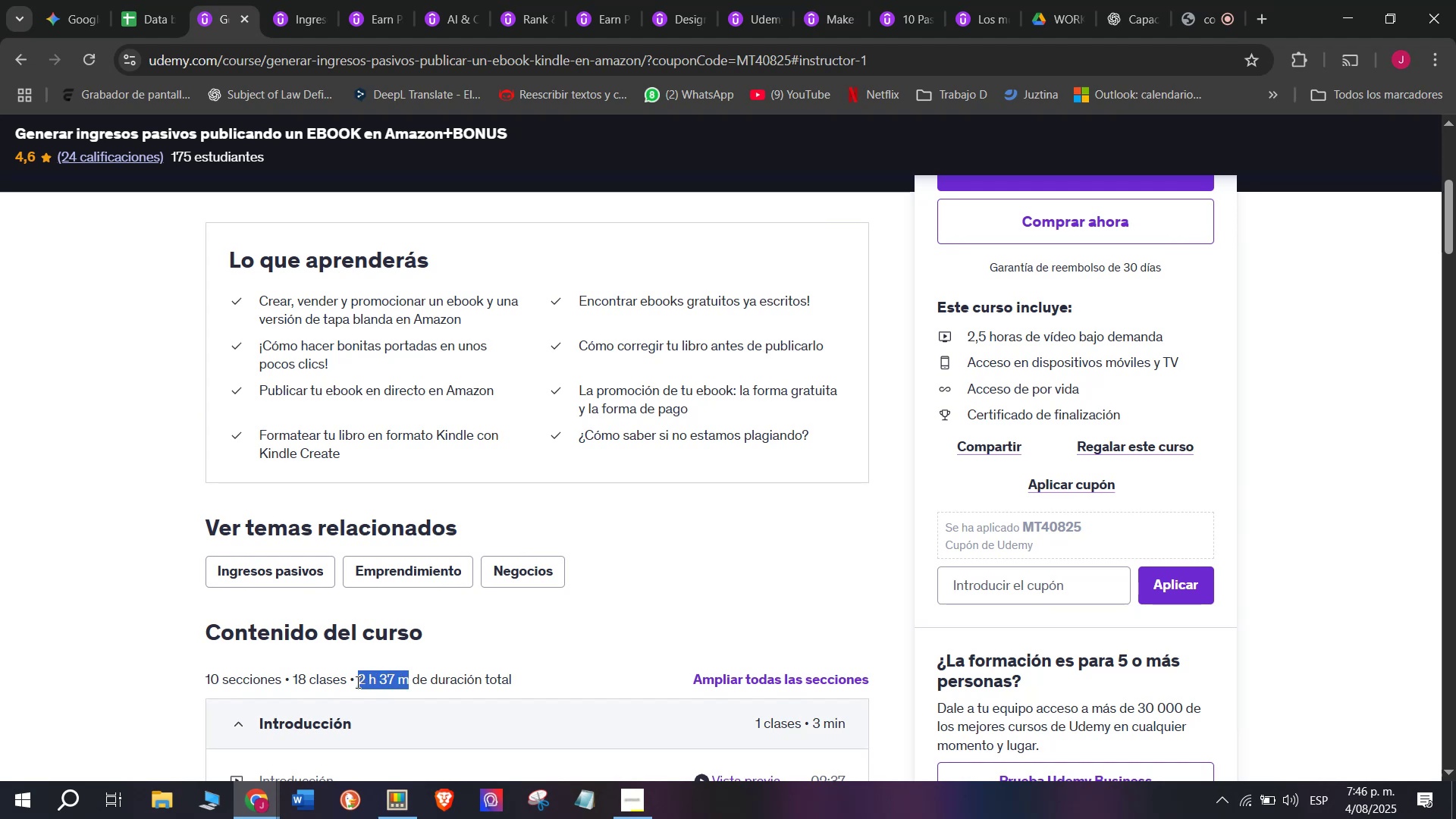 
key(Control+C)
 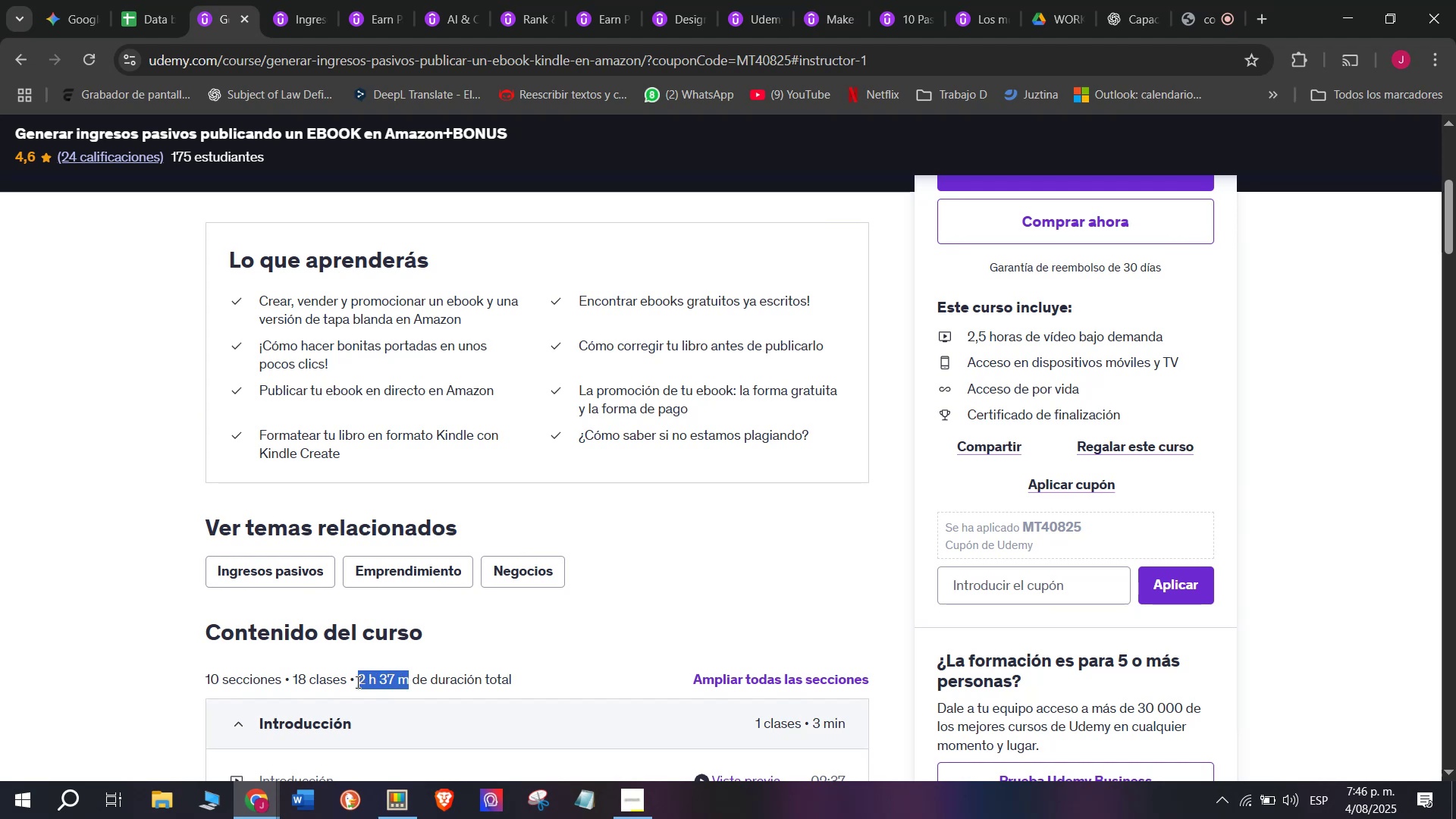 
key(Control+ControlLeft)
 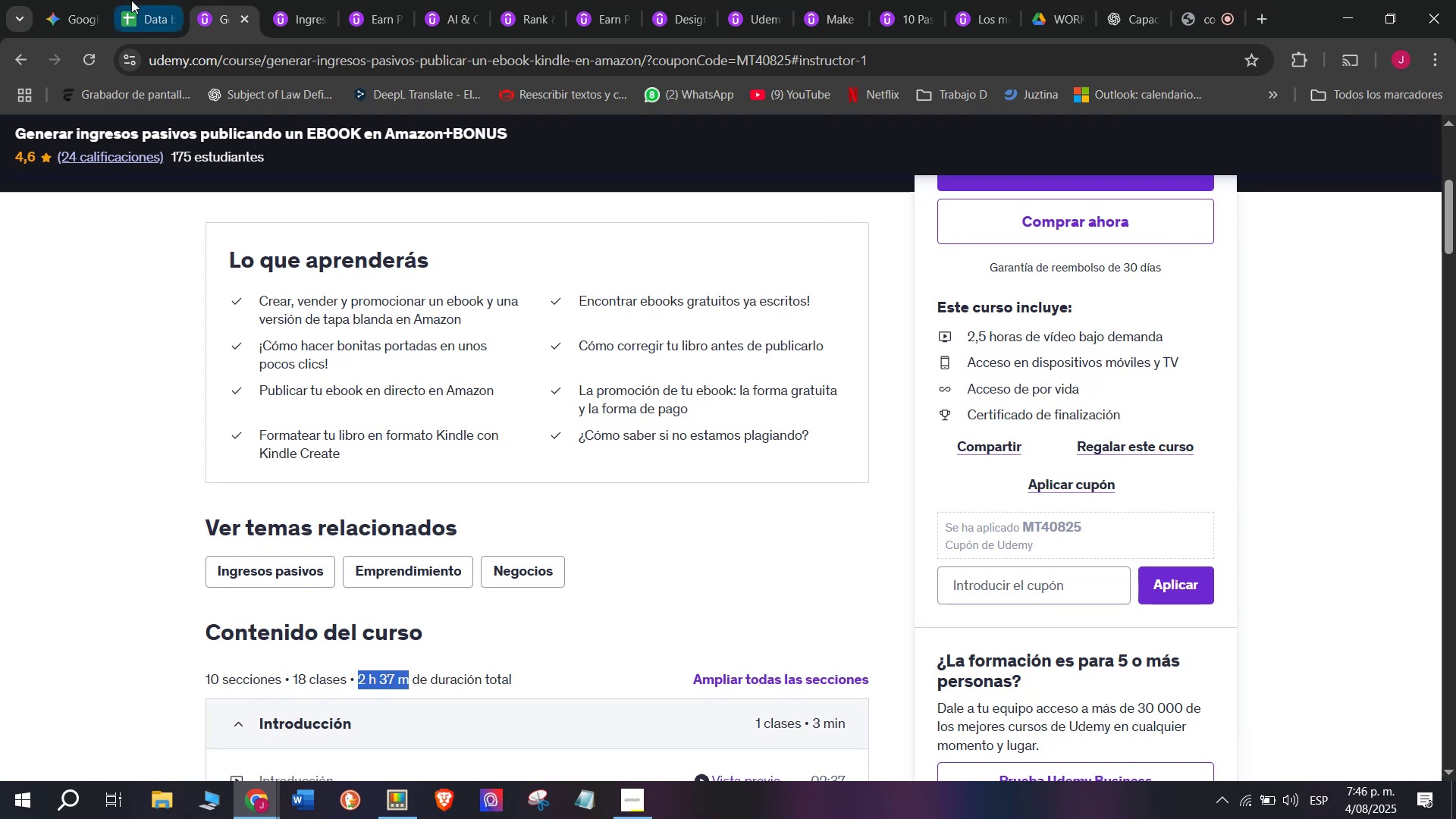 
key(Break)
 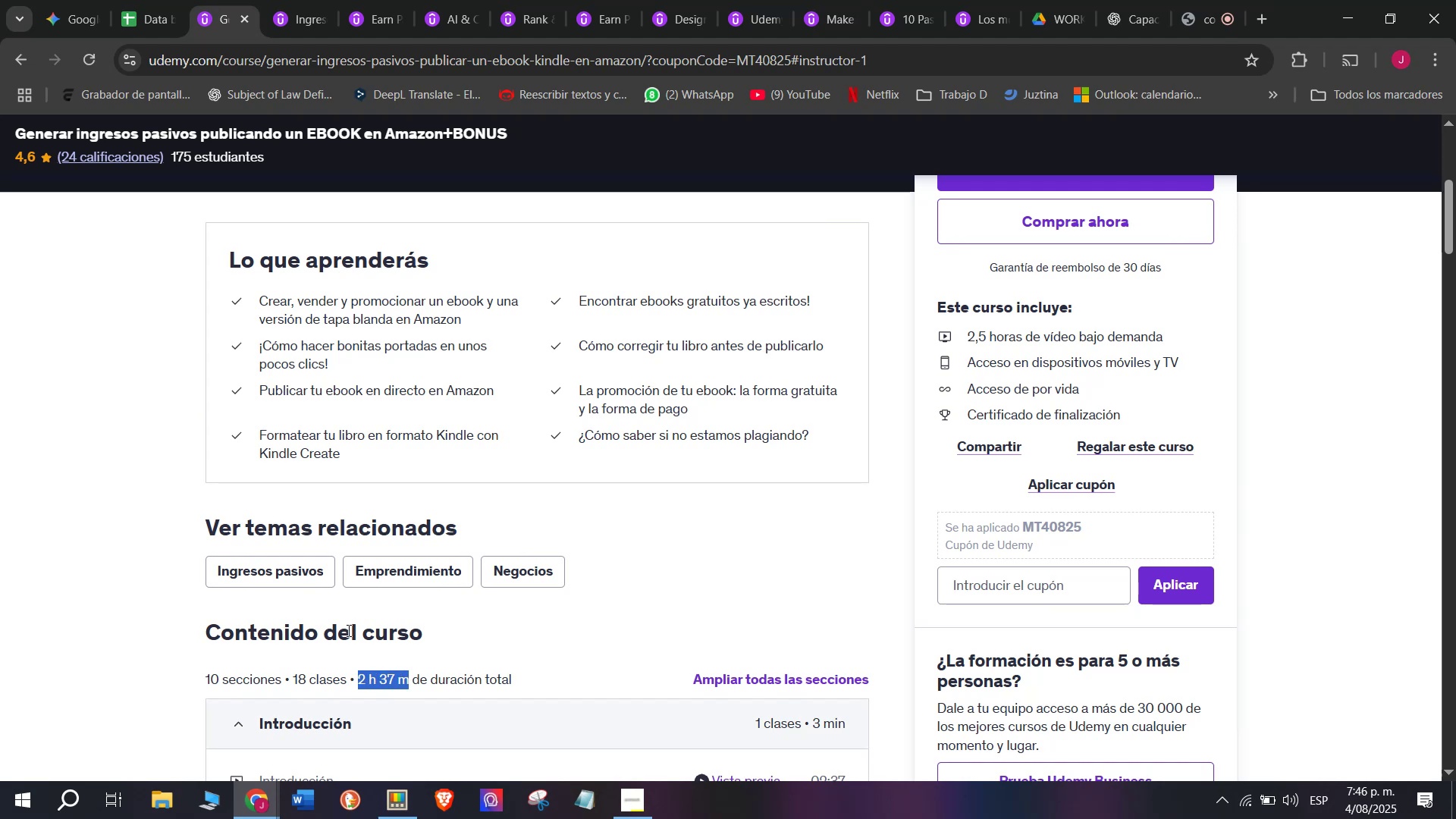 
key(Control+C)
 